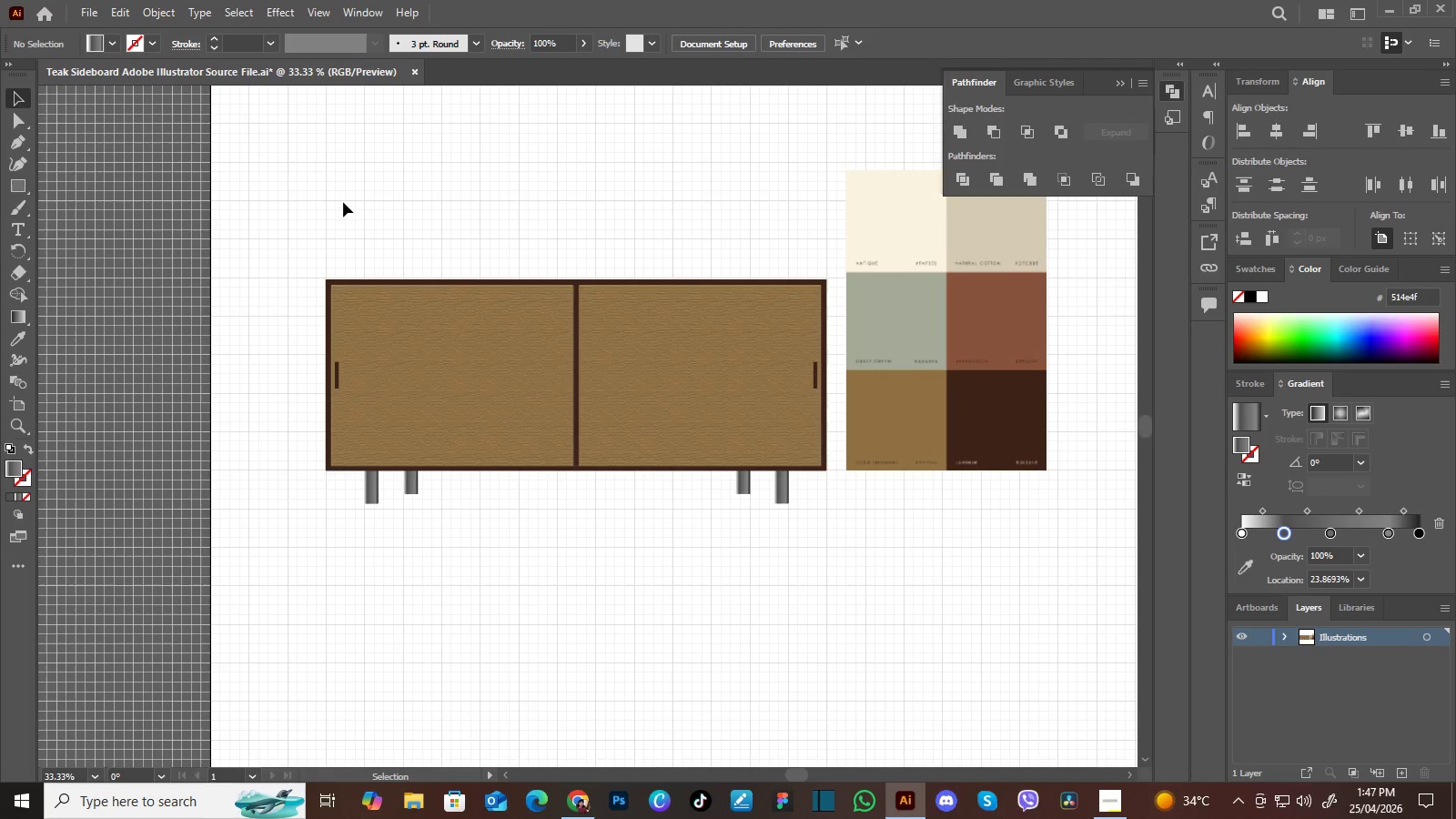 
left_click_drag(start_coordinate=[331, 200], to_coordinate=[789, 592])
 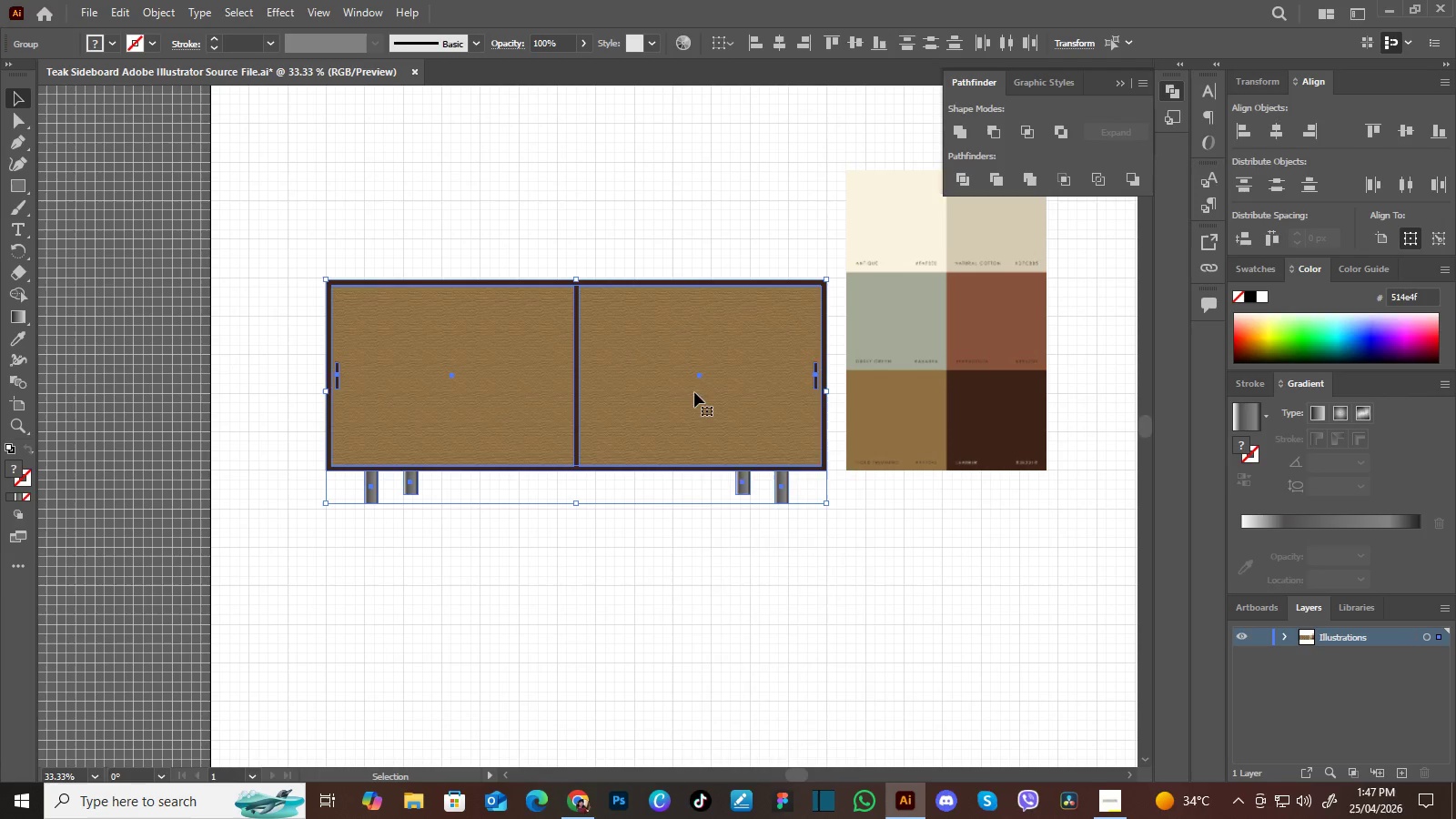 
right_click([694, 392])
 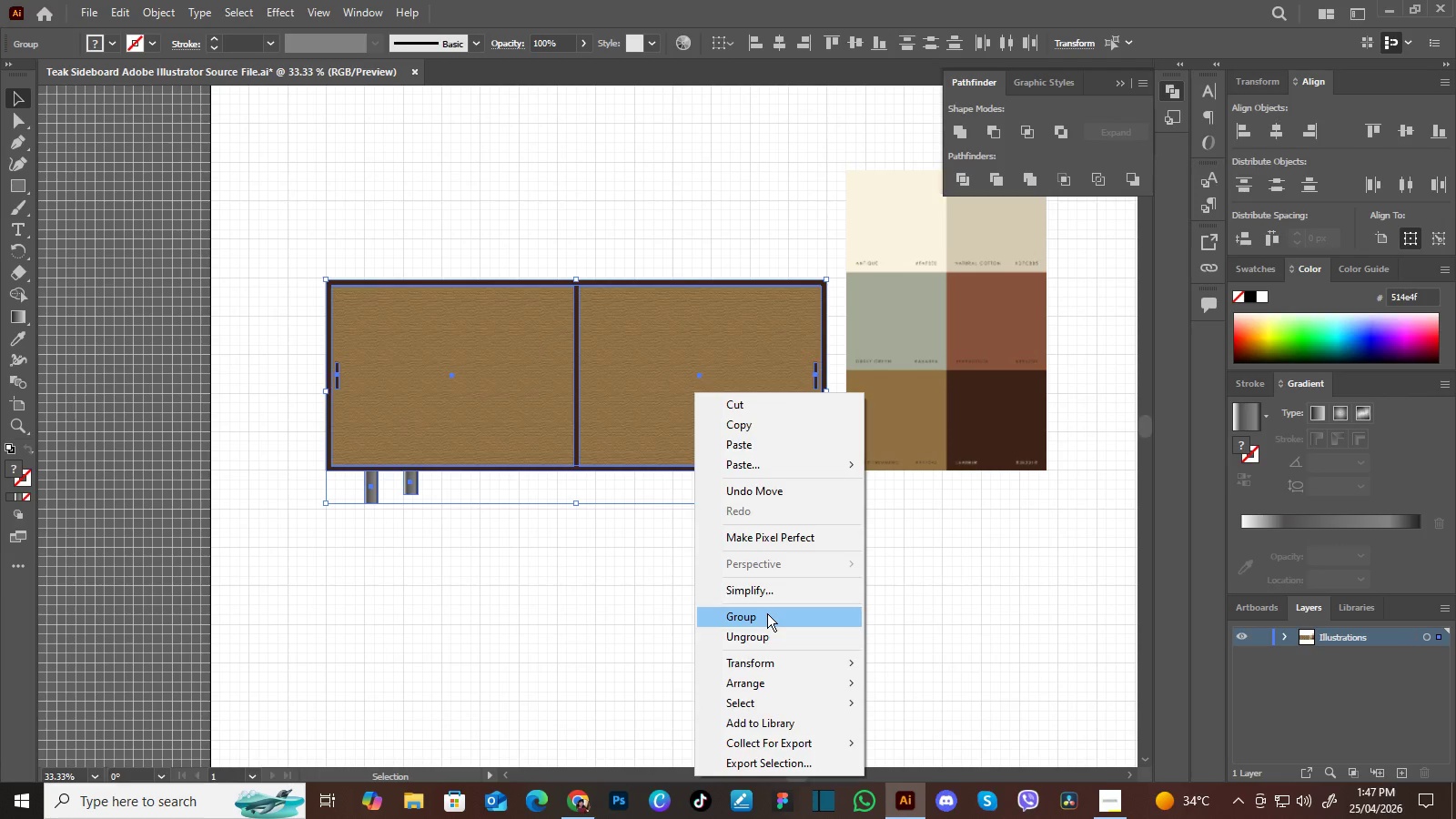 
double_click([913, 567])
 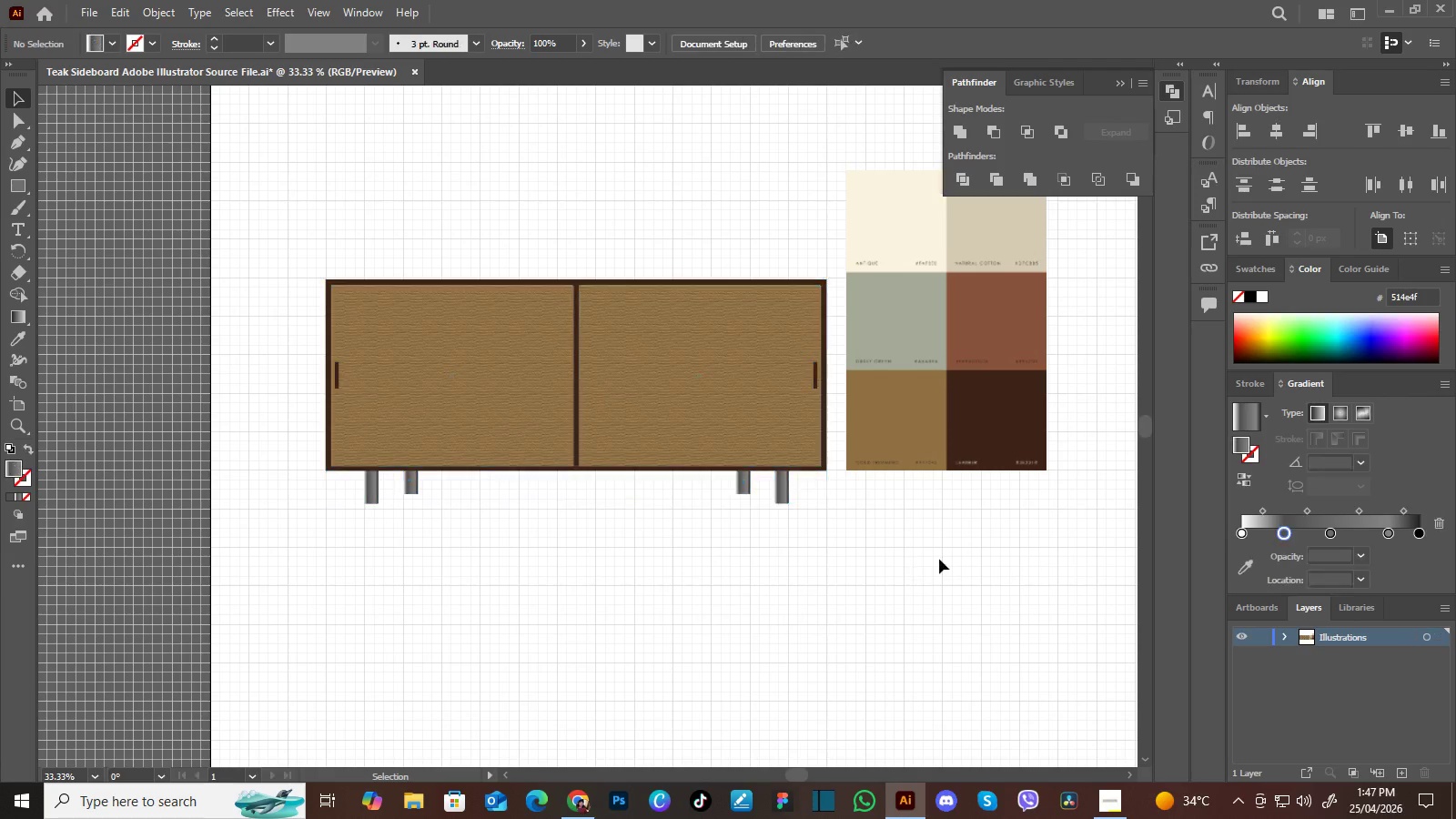 
hold_key(key=Space, duration=1.5)
 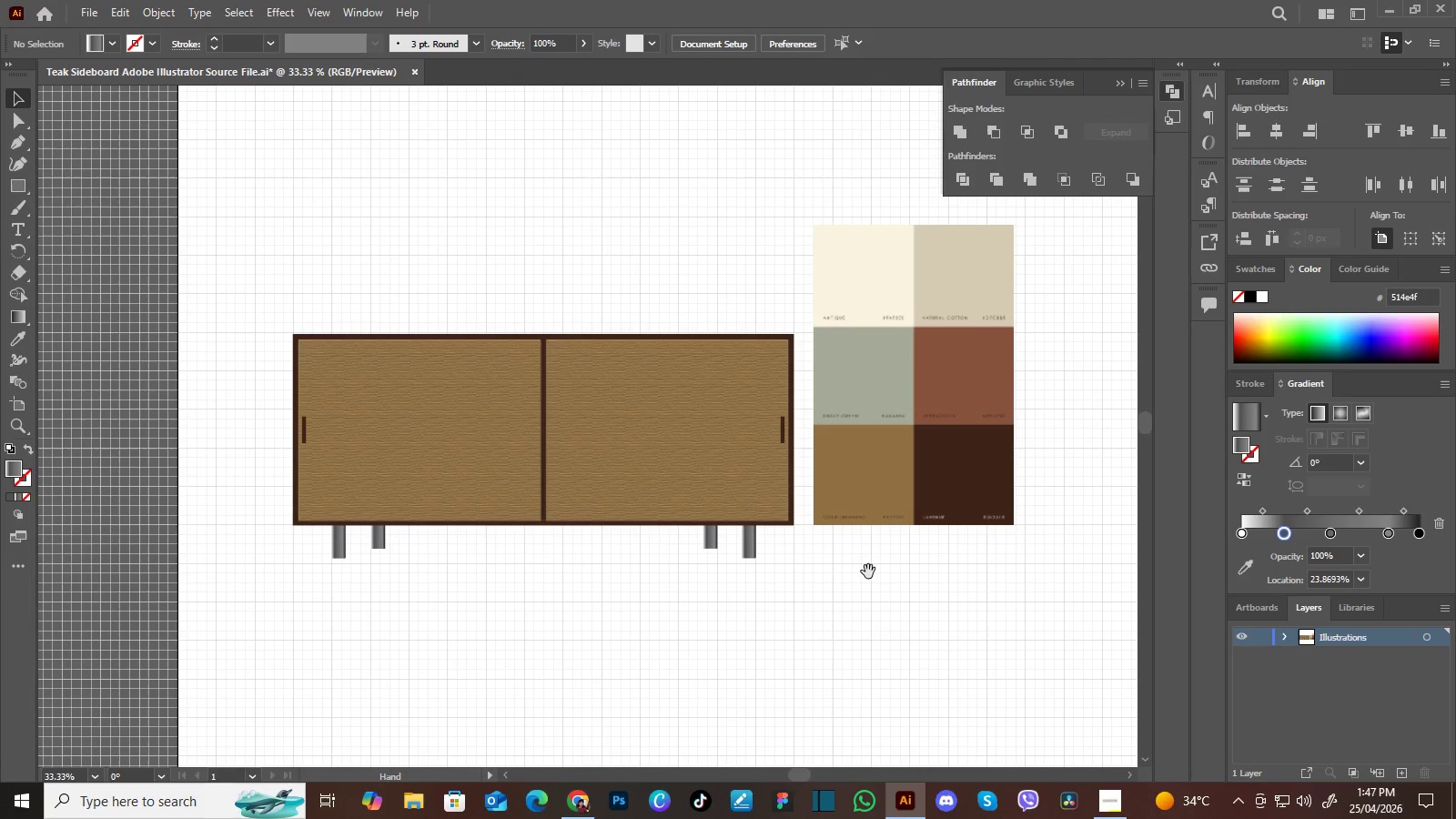 
left_click_drag(start_coordinate=[947, 557], to_coordinate=[773, 608])
 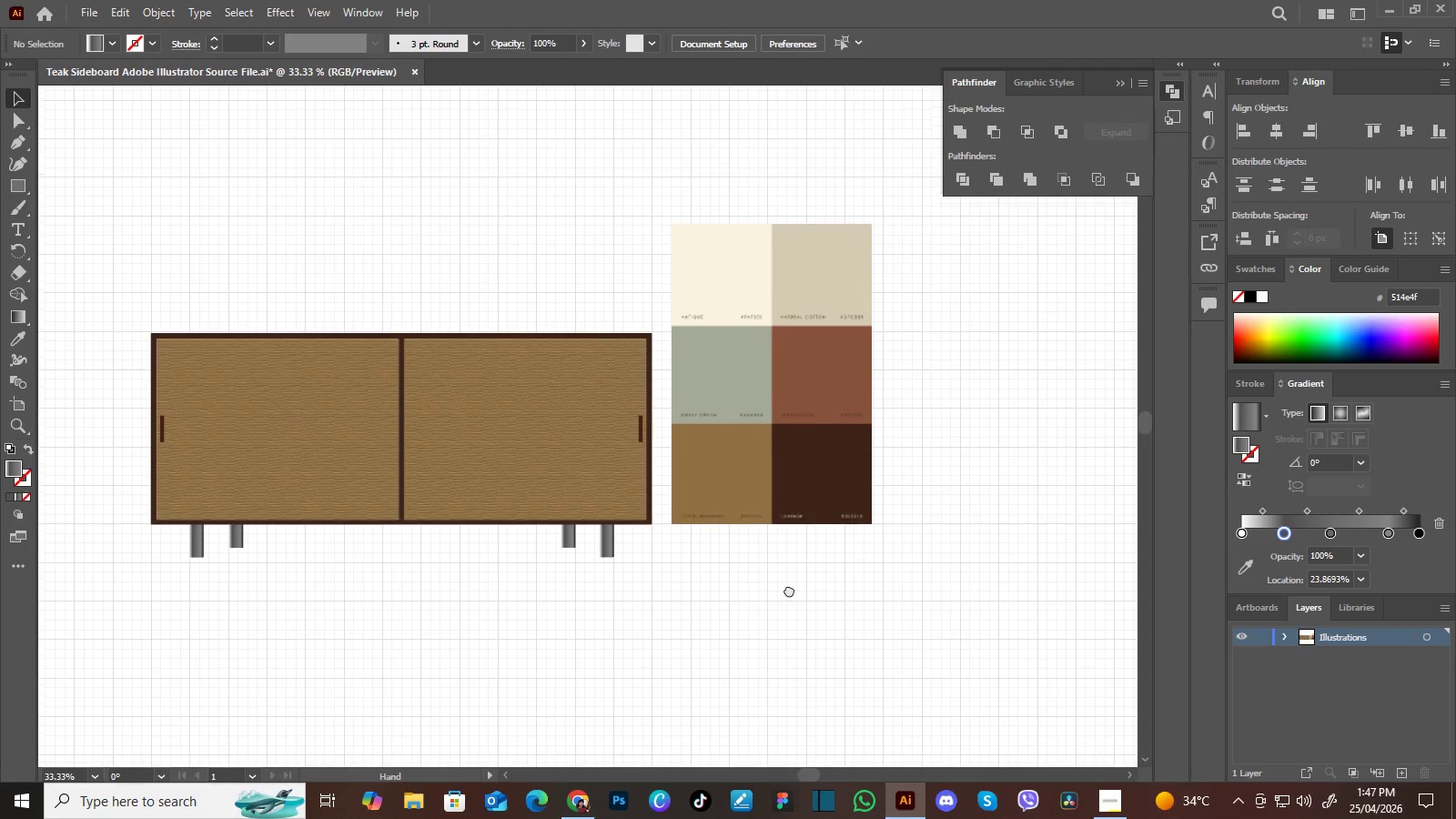 
left_click_drag(start_coordinate=[798, 561], to_coordinate=[786, 598])
 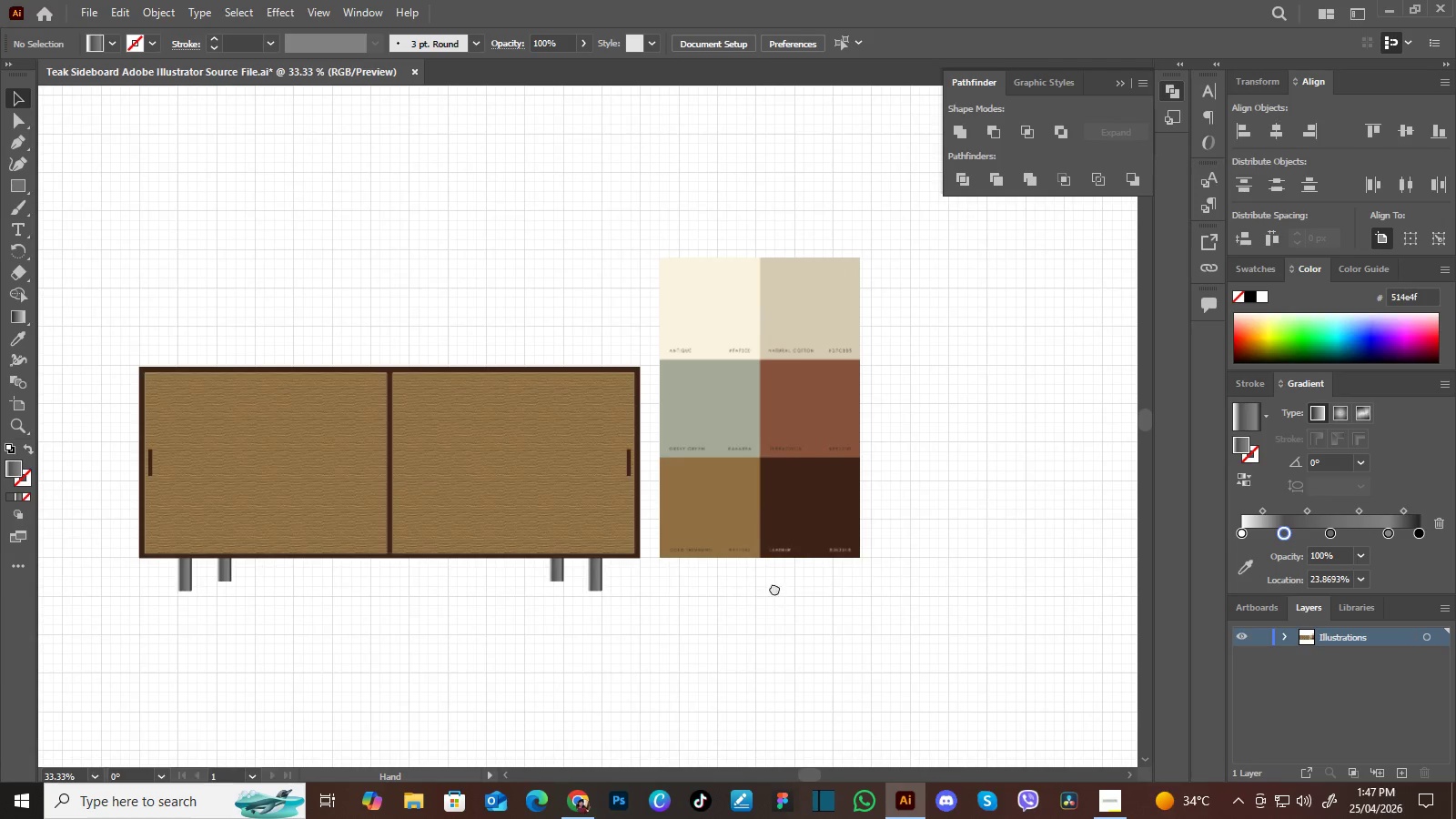 
left_click_drag(start_coordinate=[748, 594], to_coordinate=[902, 561])
 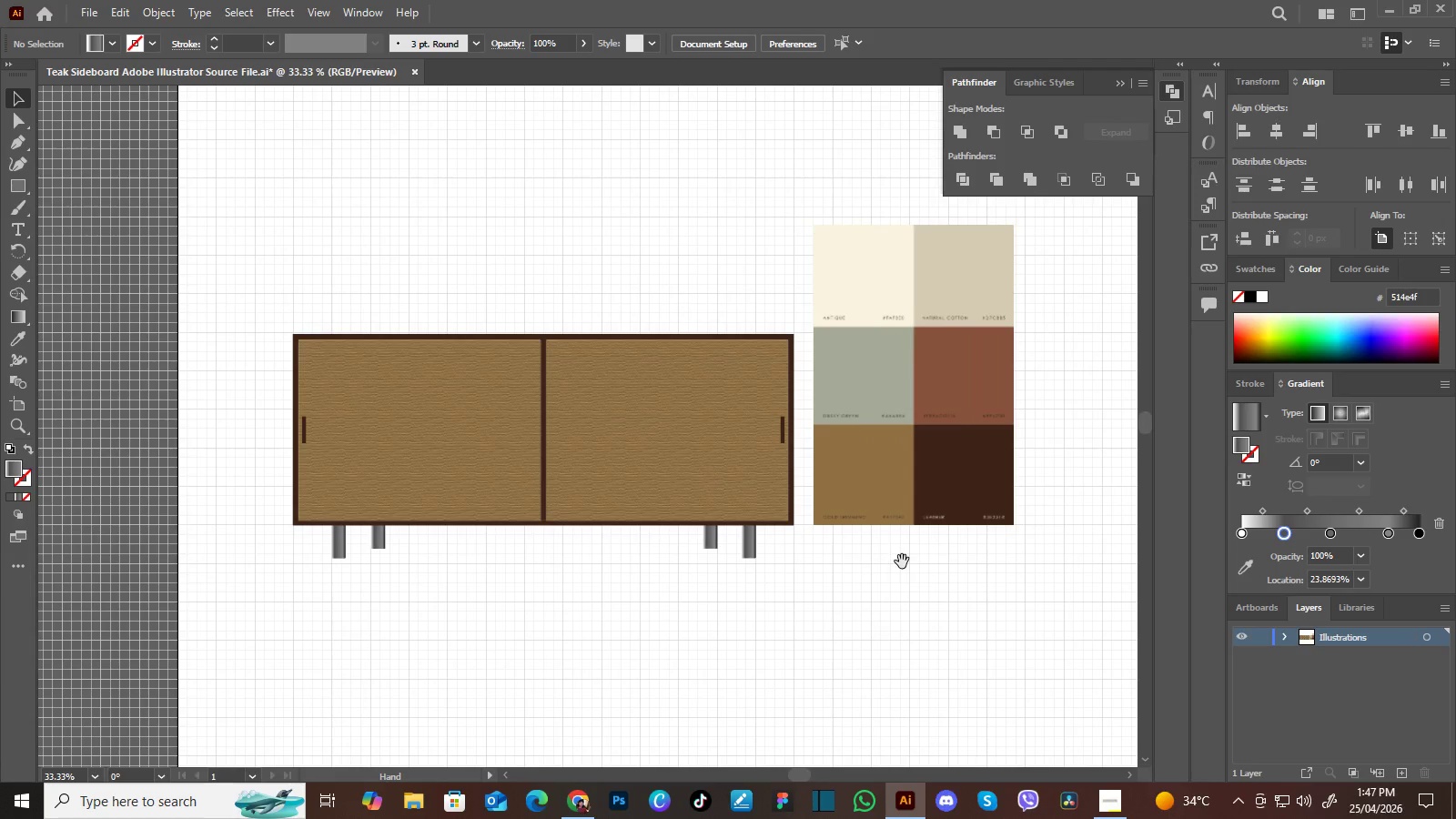 
hold_key(key=Space, duration=0.98)
 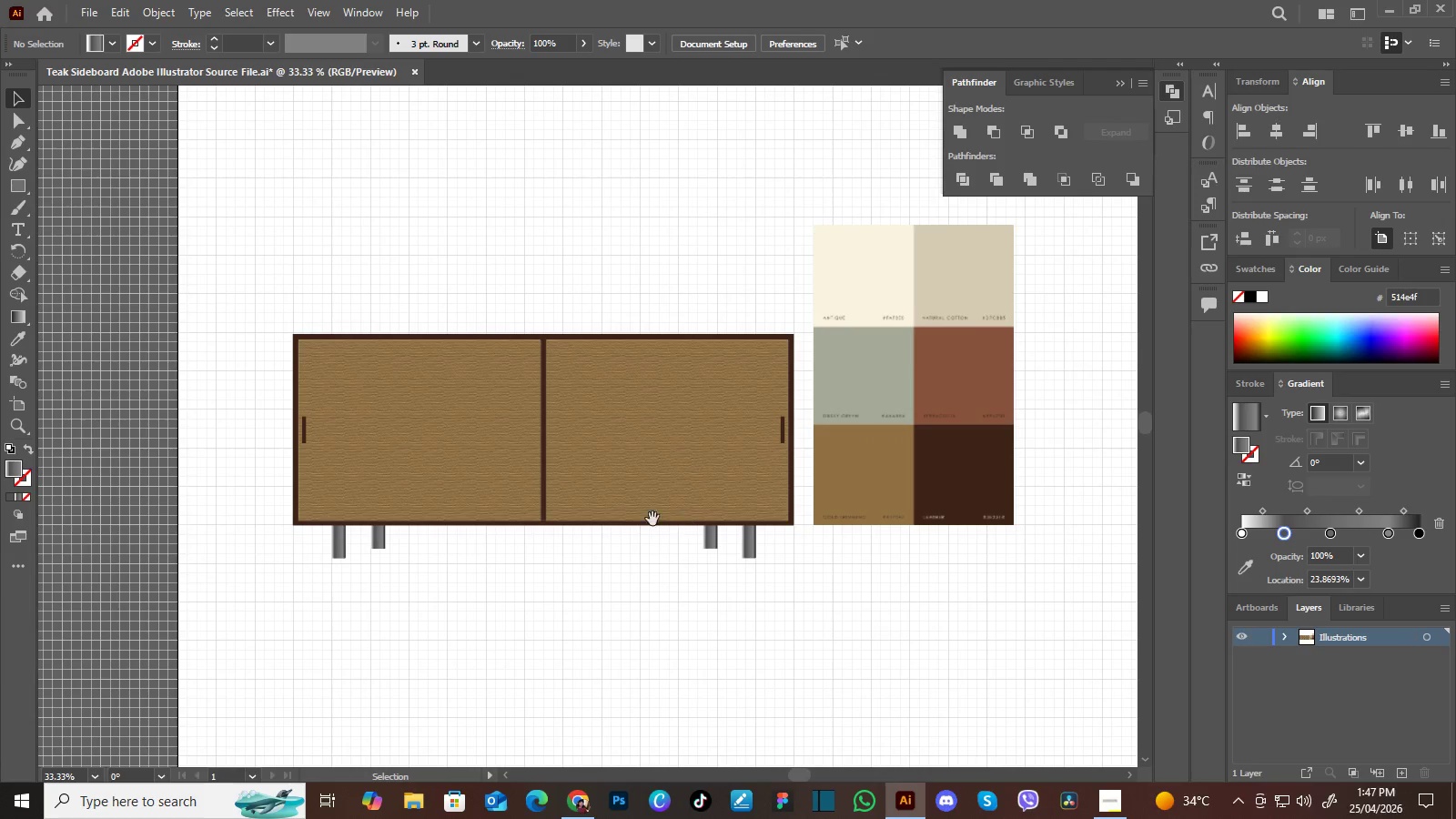 
hold_key(key=Space, duration=0.64)
 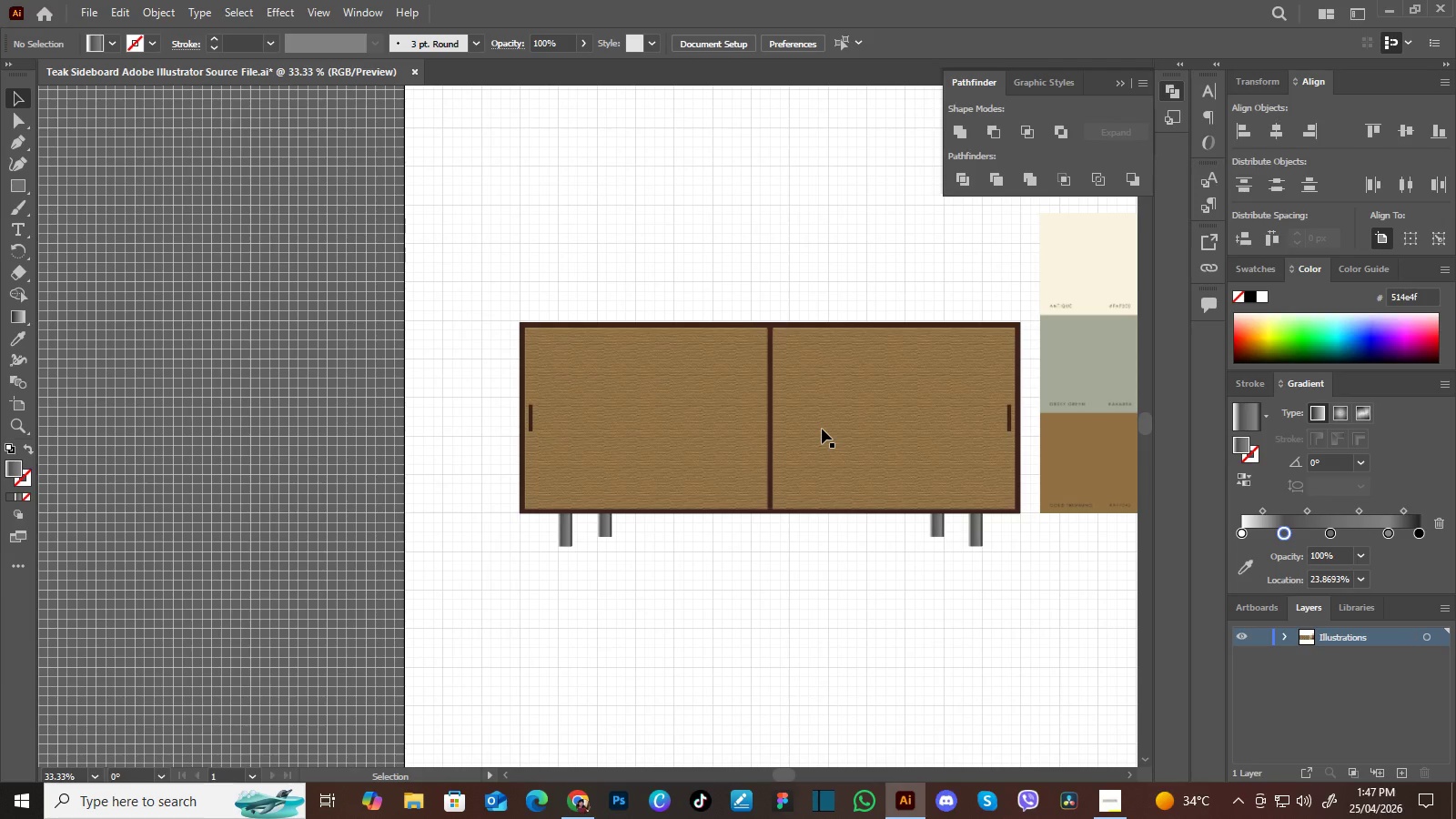 
left_click_drag(start_coordinate=[634, 543], to_coordinate=[862, 531])
 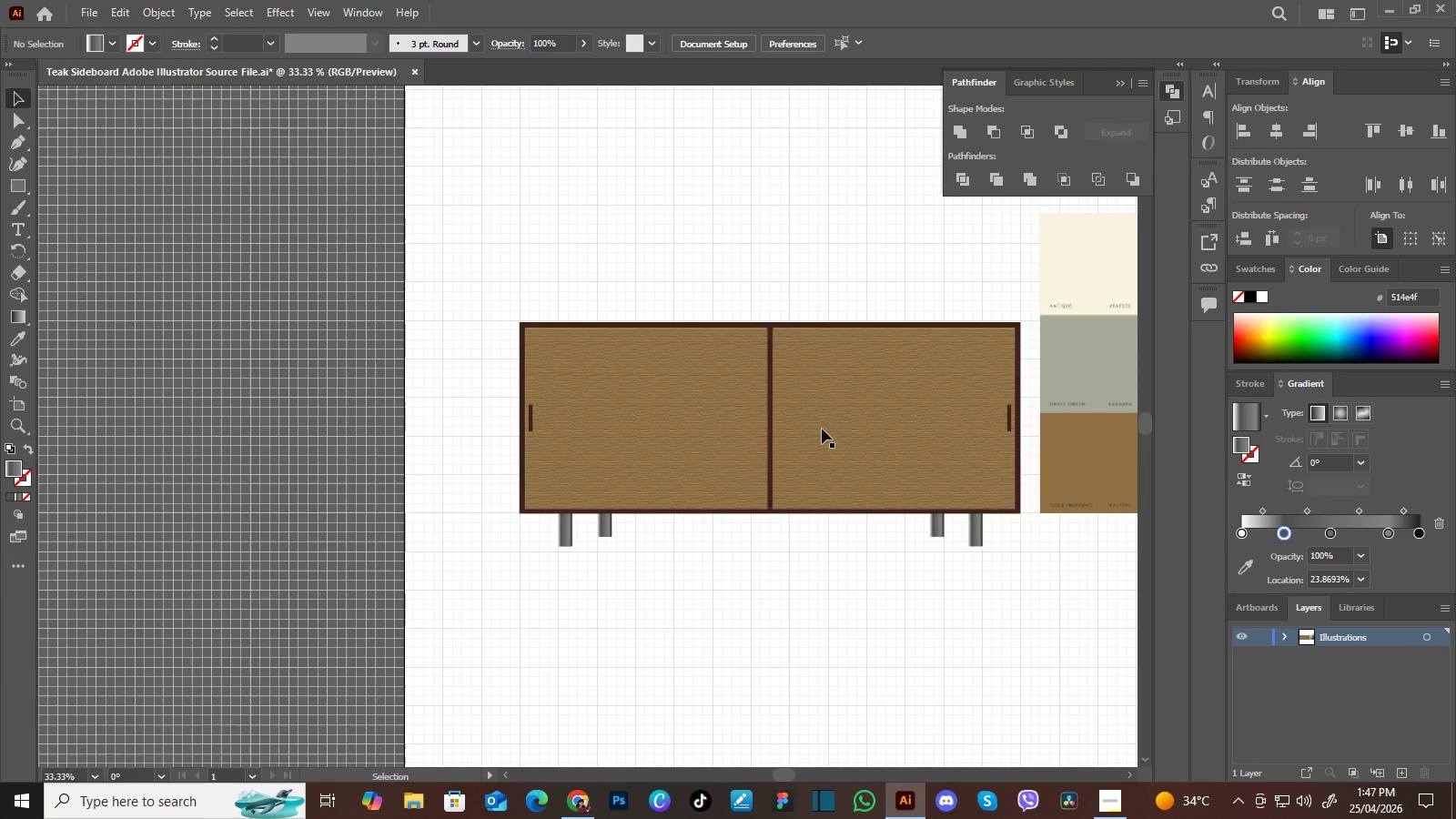 
left_click_drag(start_coordinate=[822, 429], to_coordinate=[784, 420])
 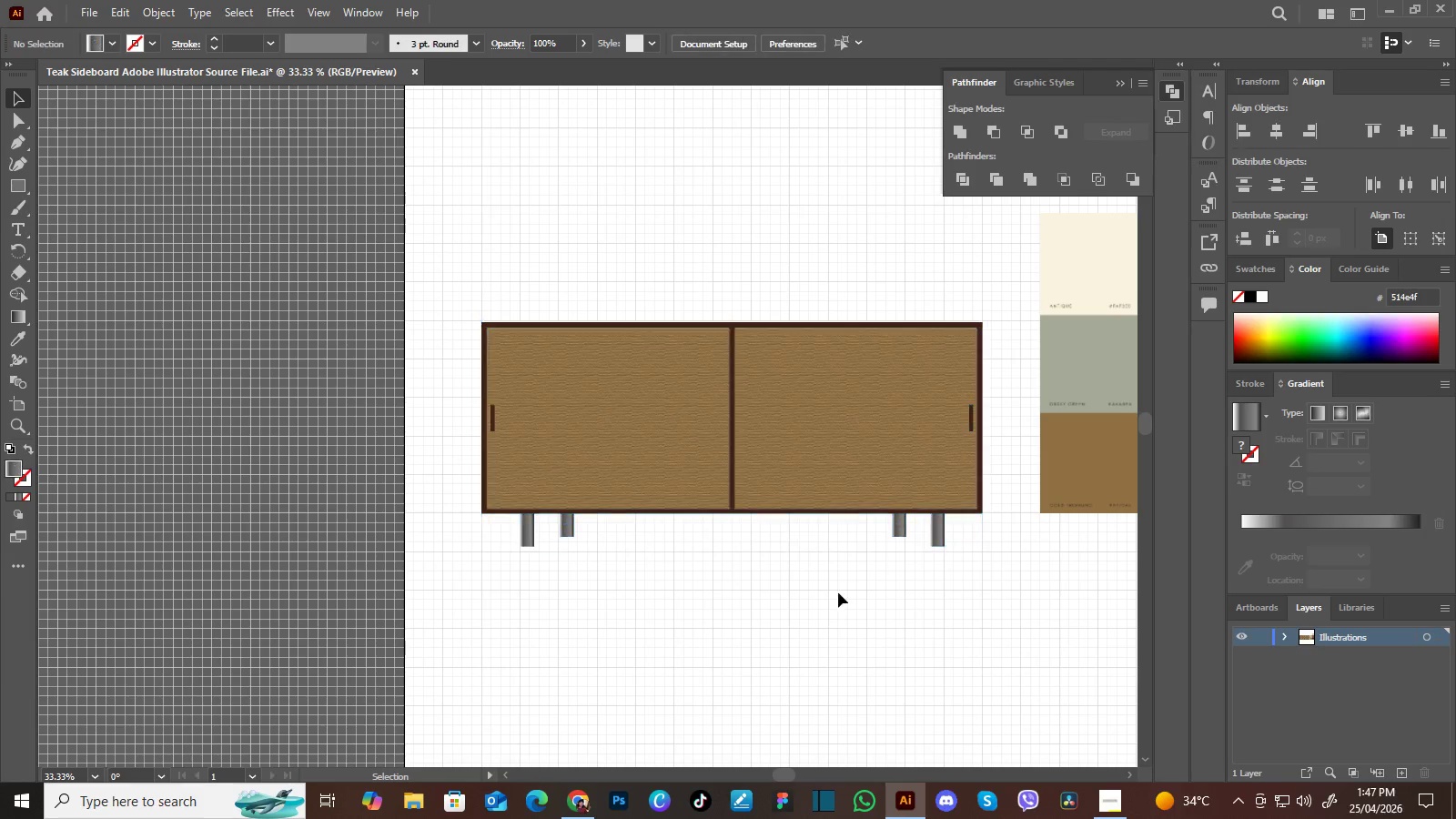 
hold_key(key=ShiftLeft, duration=1.5)
 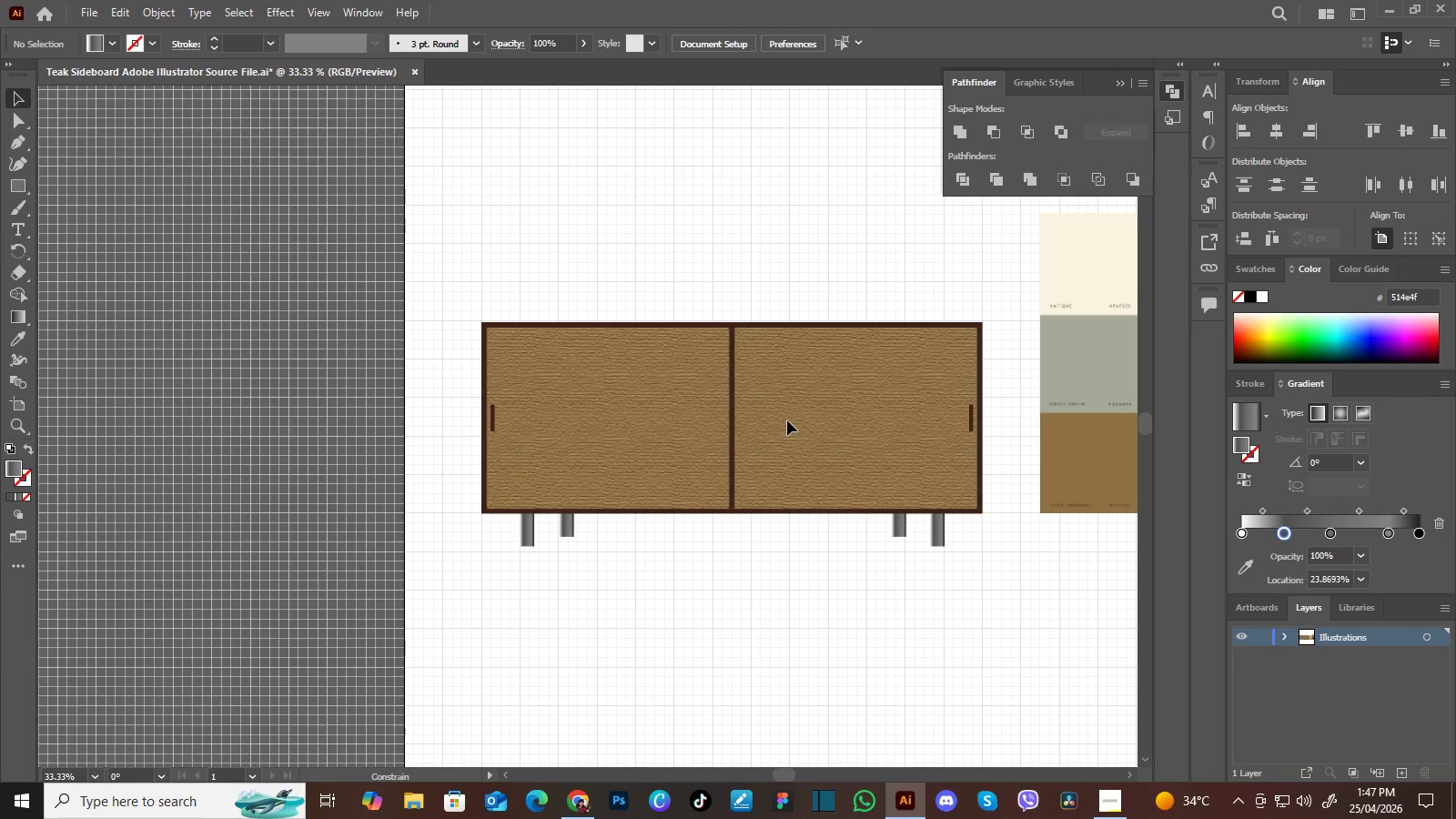 
hold_key(key=ShiftLeft, duration=1.52)
 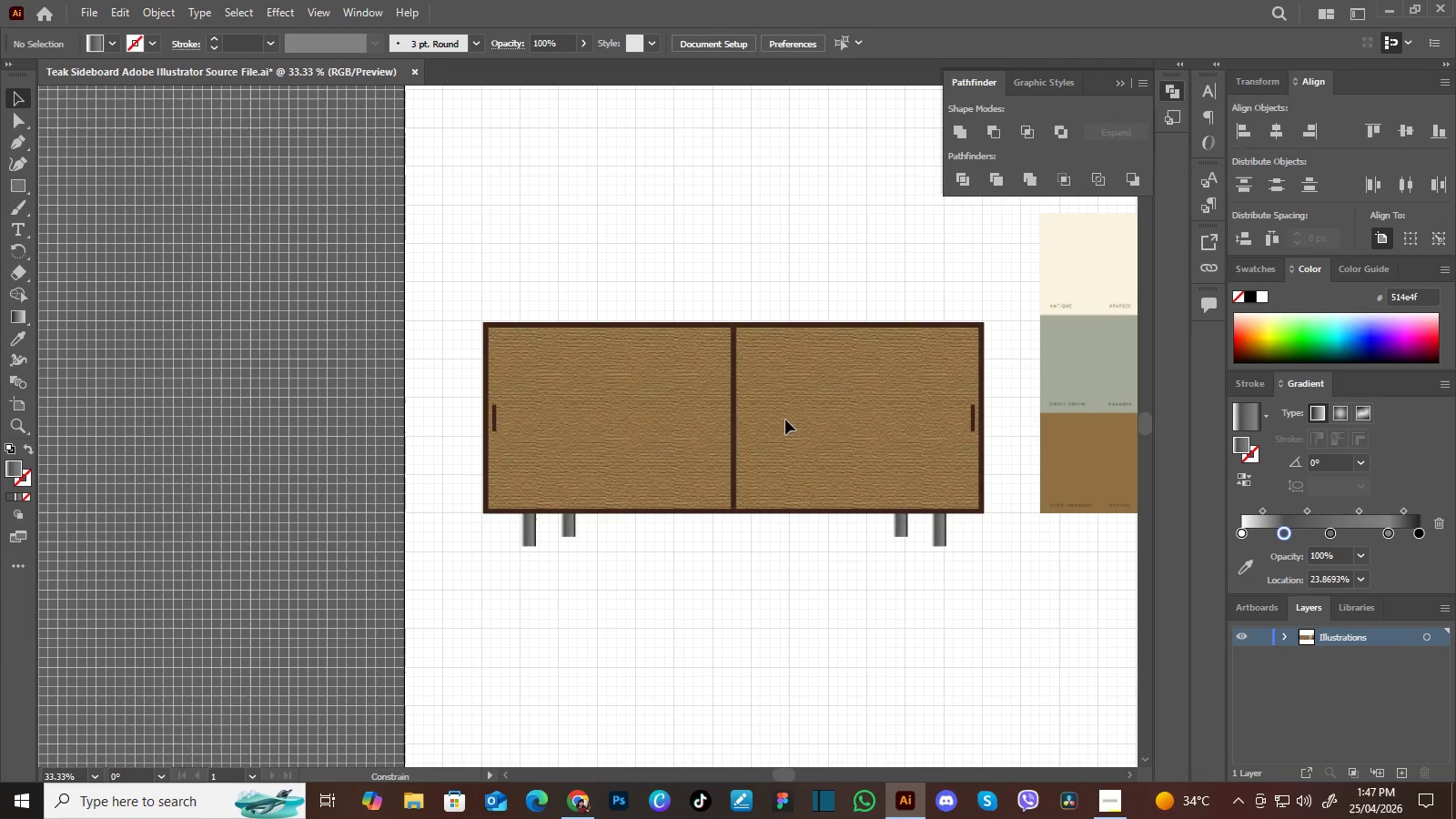 
hold_key(key=ShiftLeft, duration=1.51)
 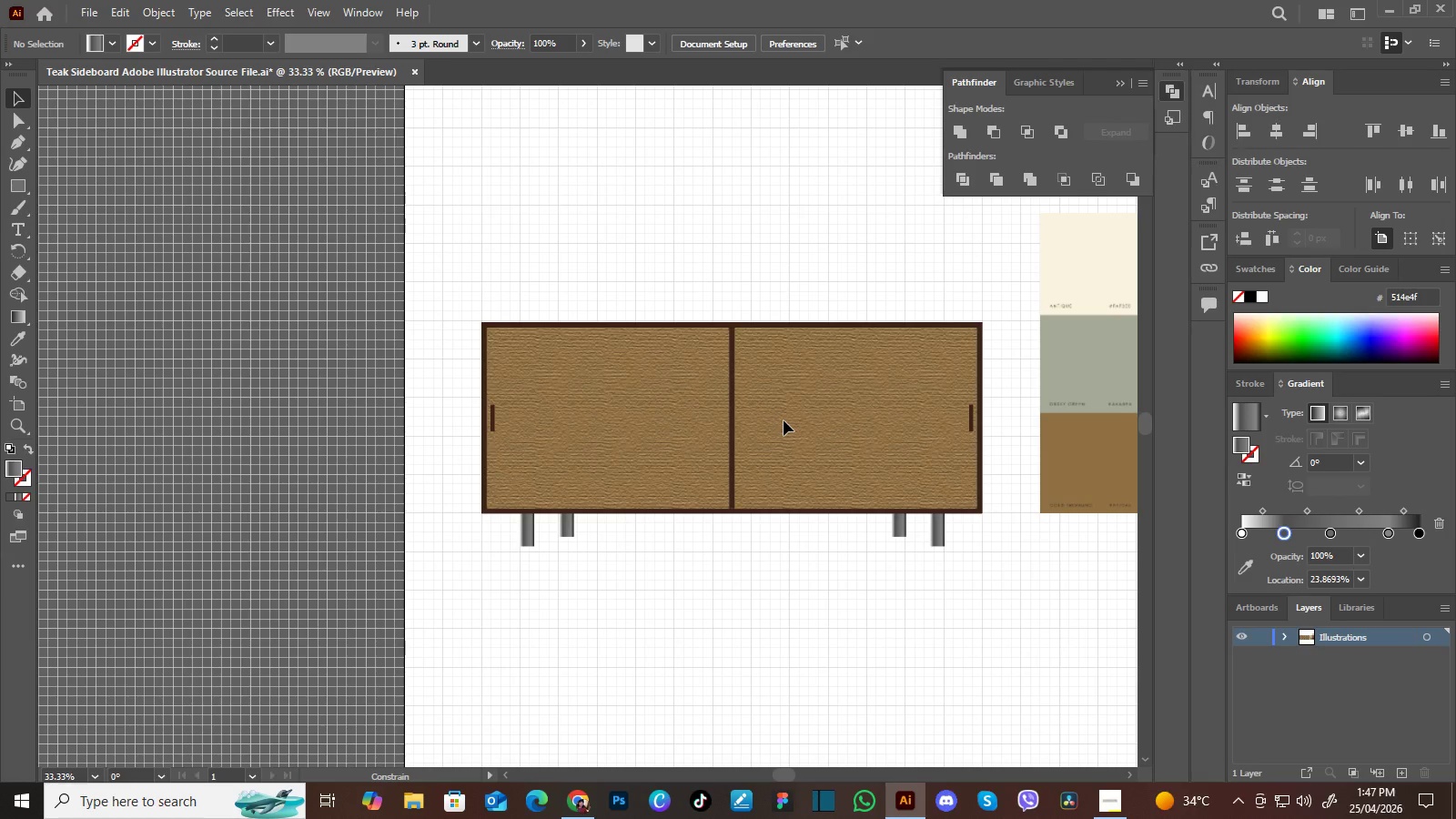 
hold_key(key=ShiftLeft, duration=0.91)
 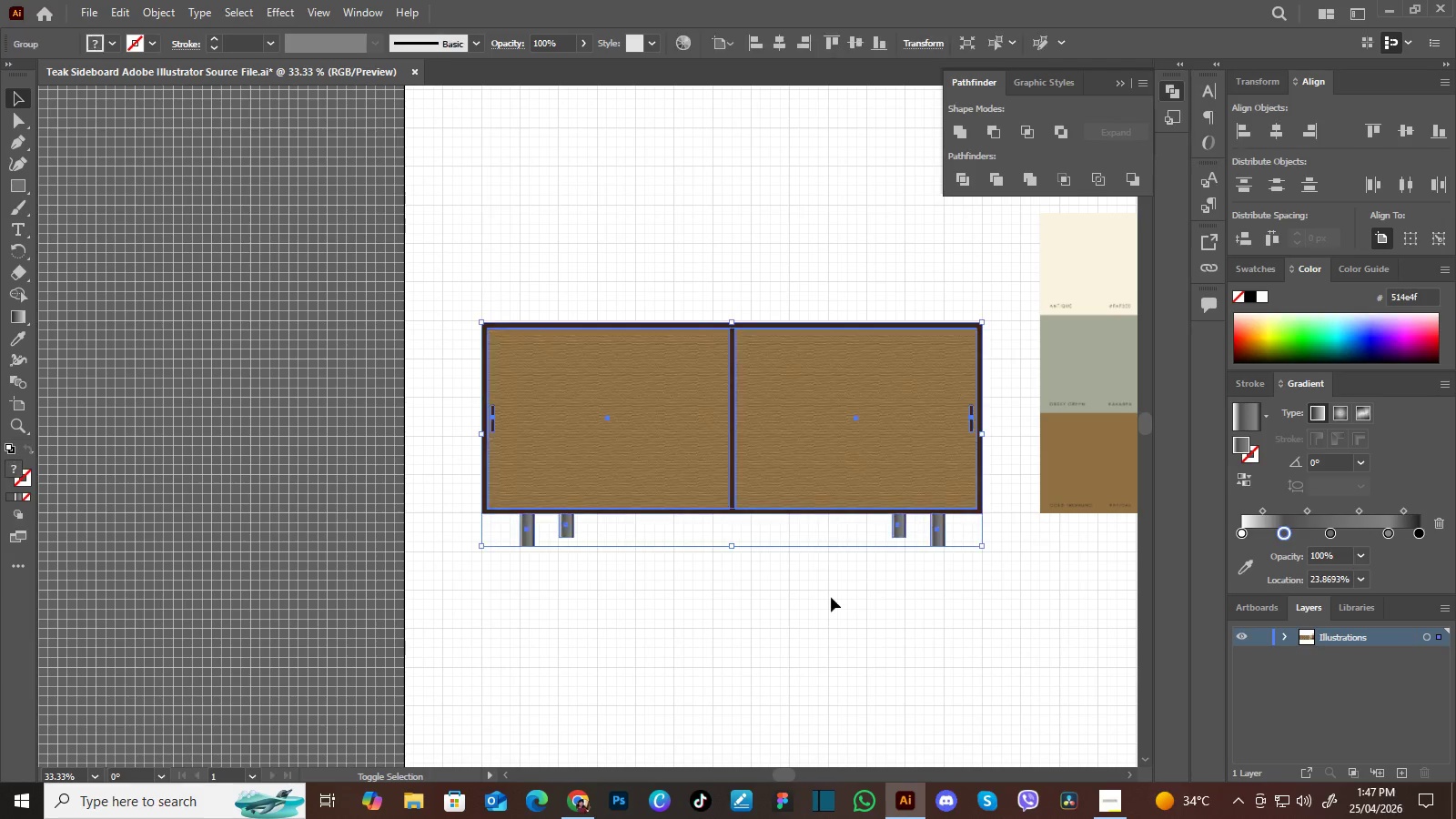 
left_click([831, 597])
 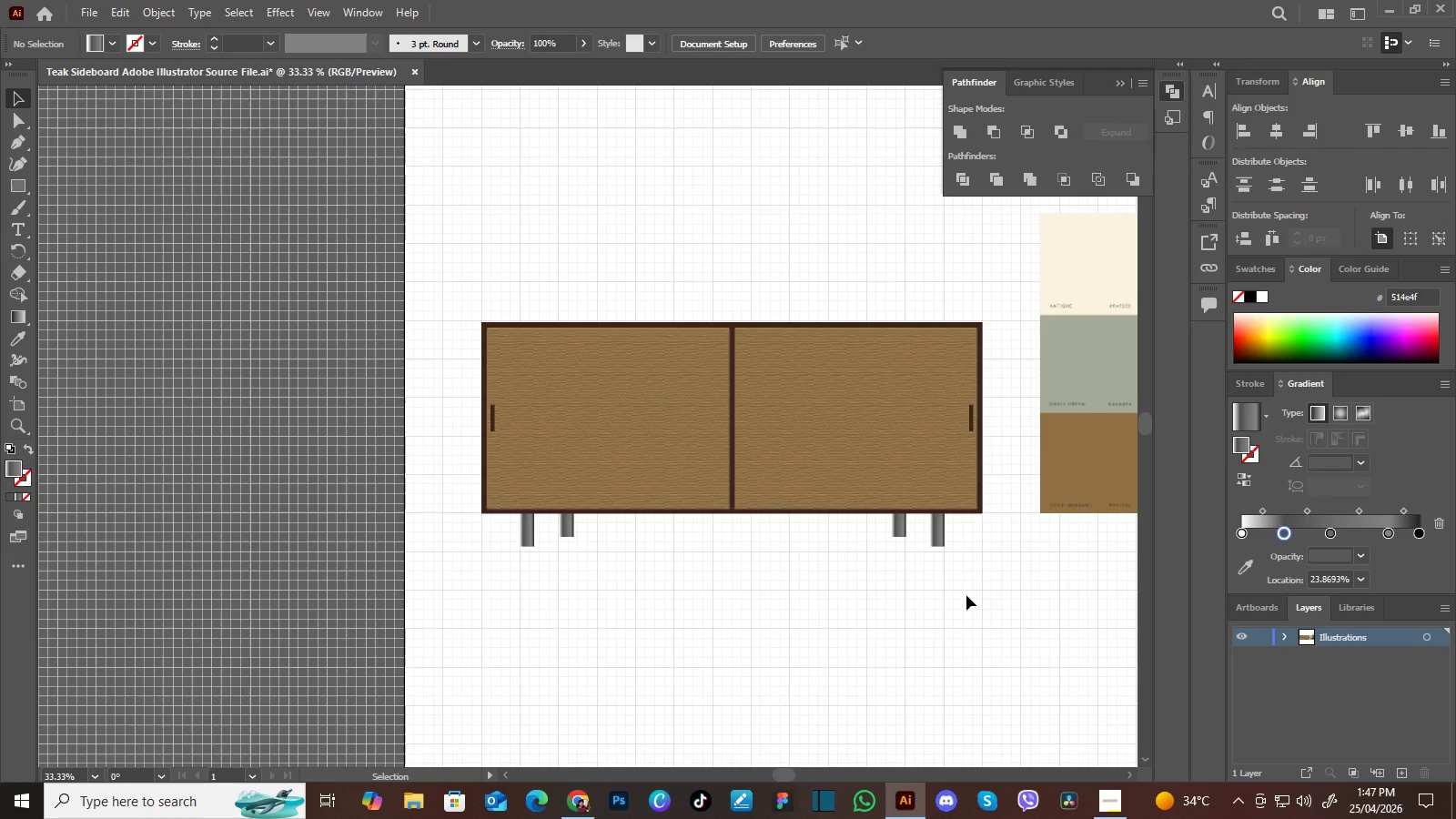 
hold_key(key=Space, duration=1.42)
 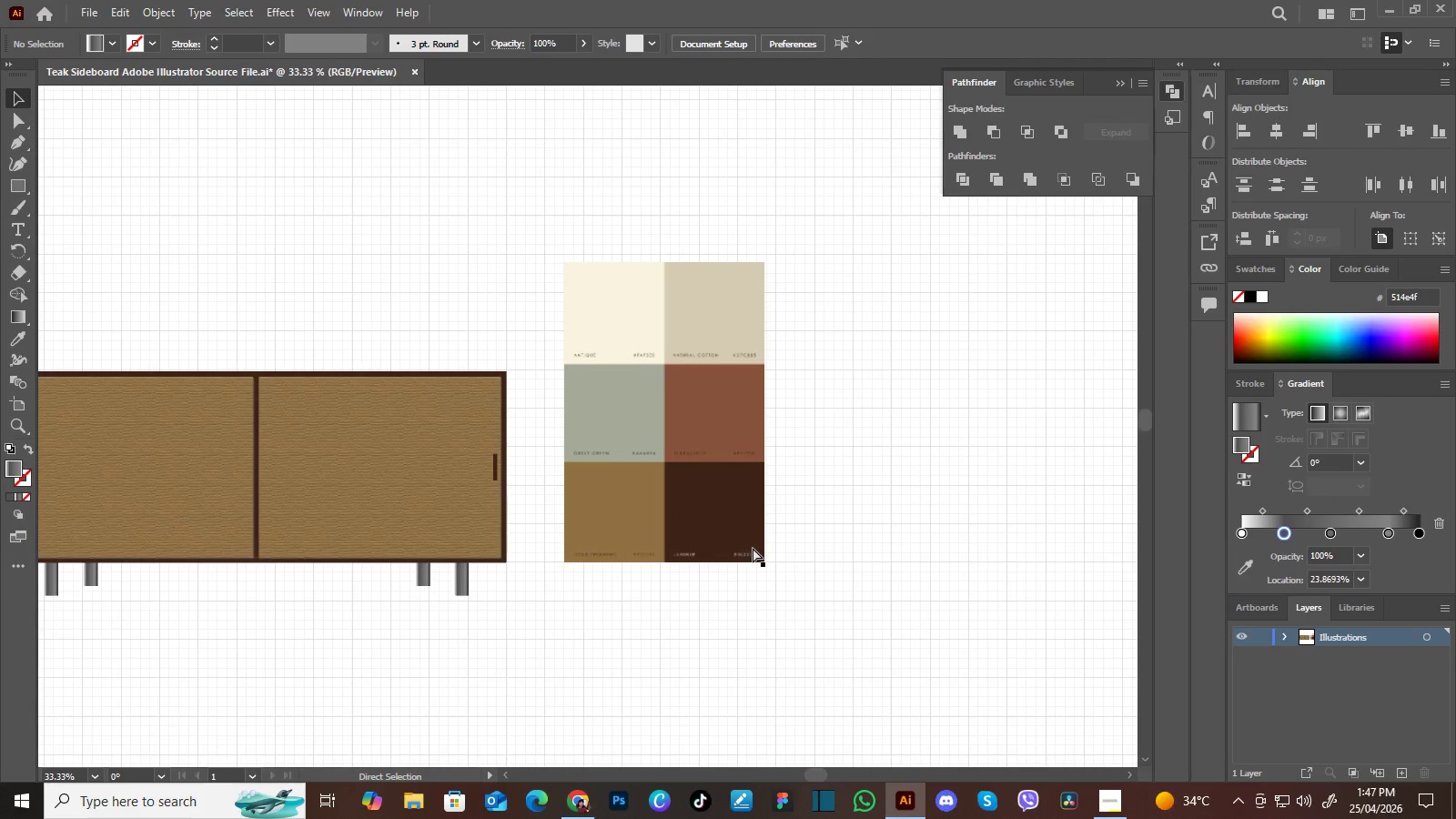 
left_click_drag(start_coordinate=[1005, 601], to_coordinate=[672, 529])
 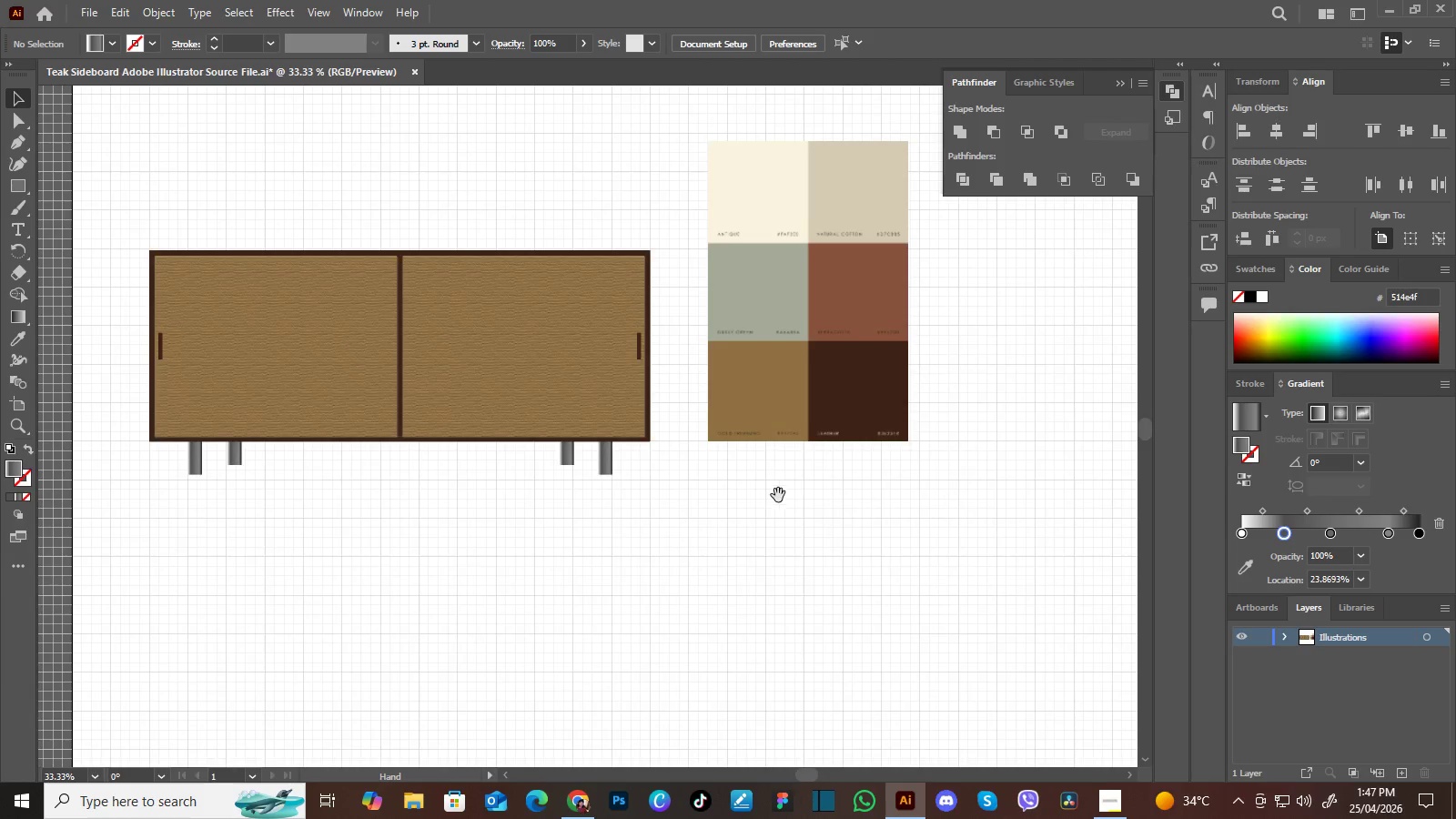 
left_click_drag(start_coordinate=[774, 497], to_coordinate=[645, 581])
 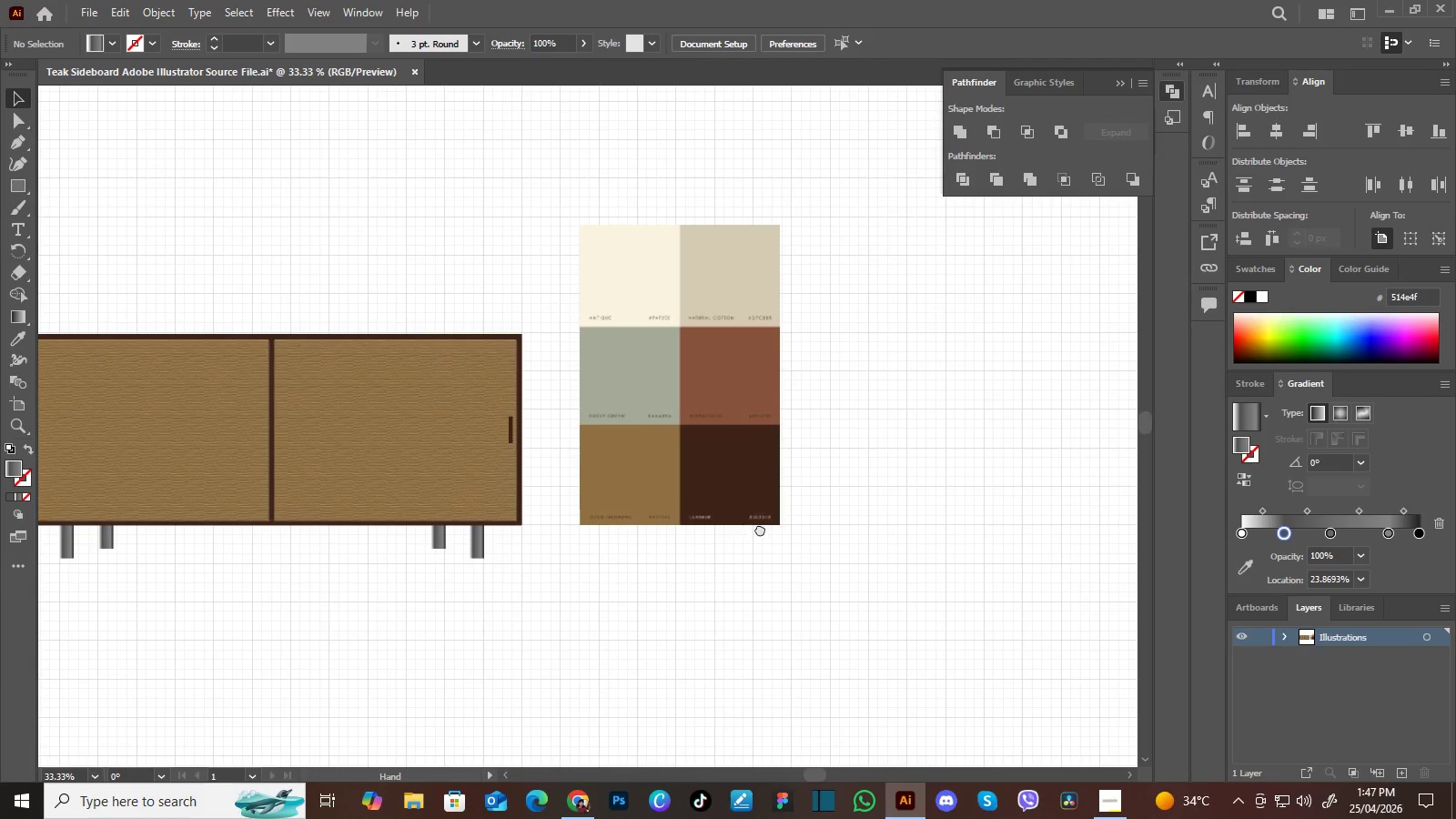 
left_click_drag(start_coordinate=[768, 513], to_coordinate=[753, 551])
 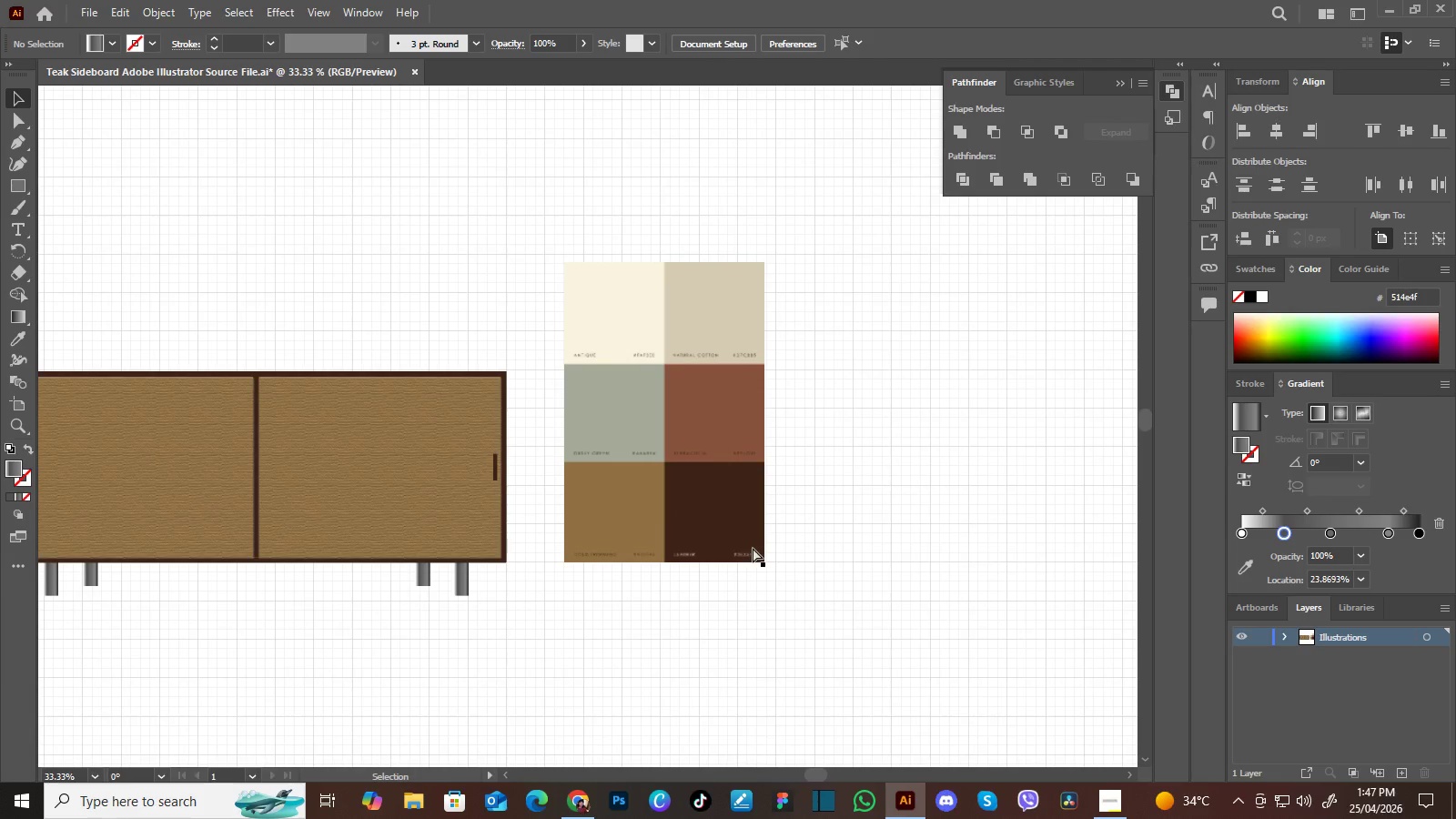 
key(Control+Minus)
 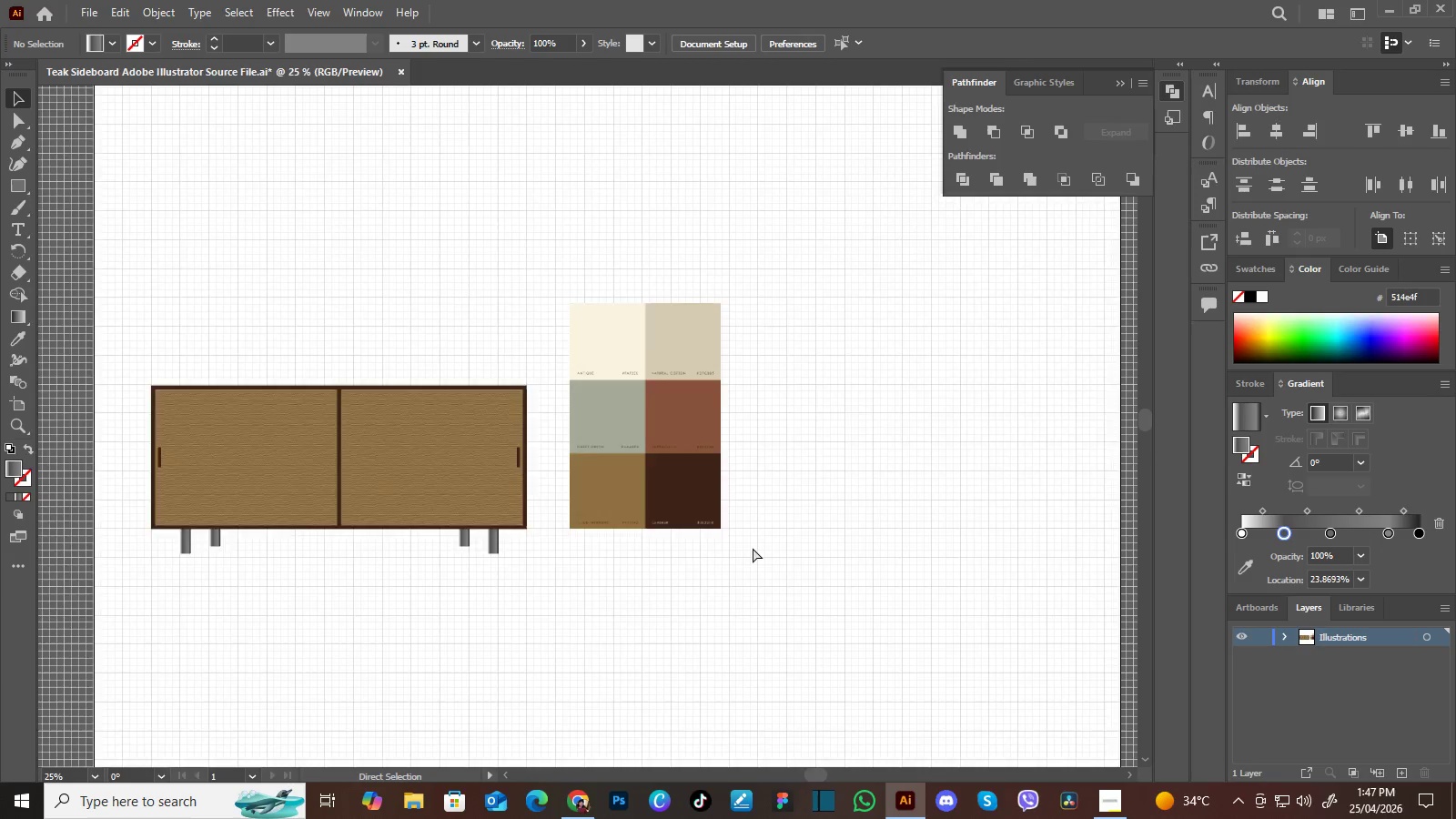 
key(Control+Minus)
 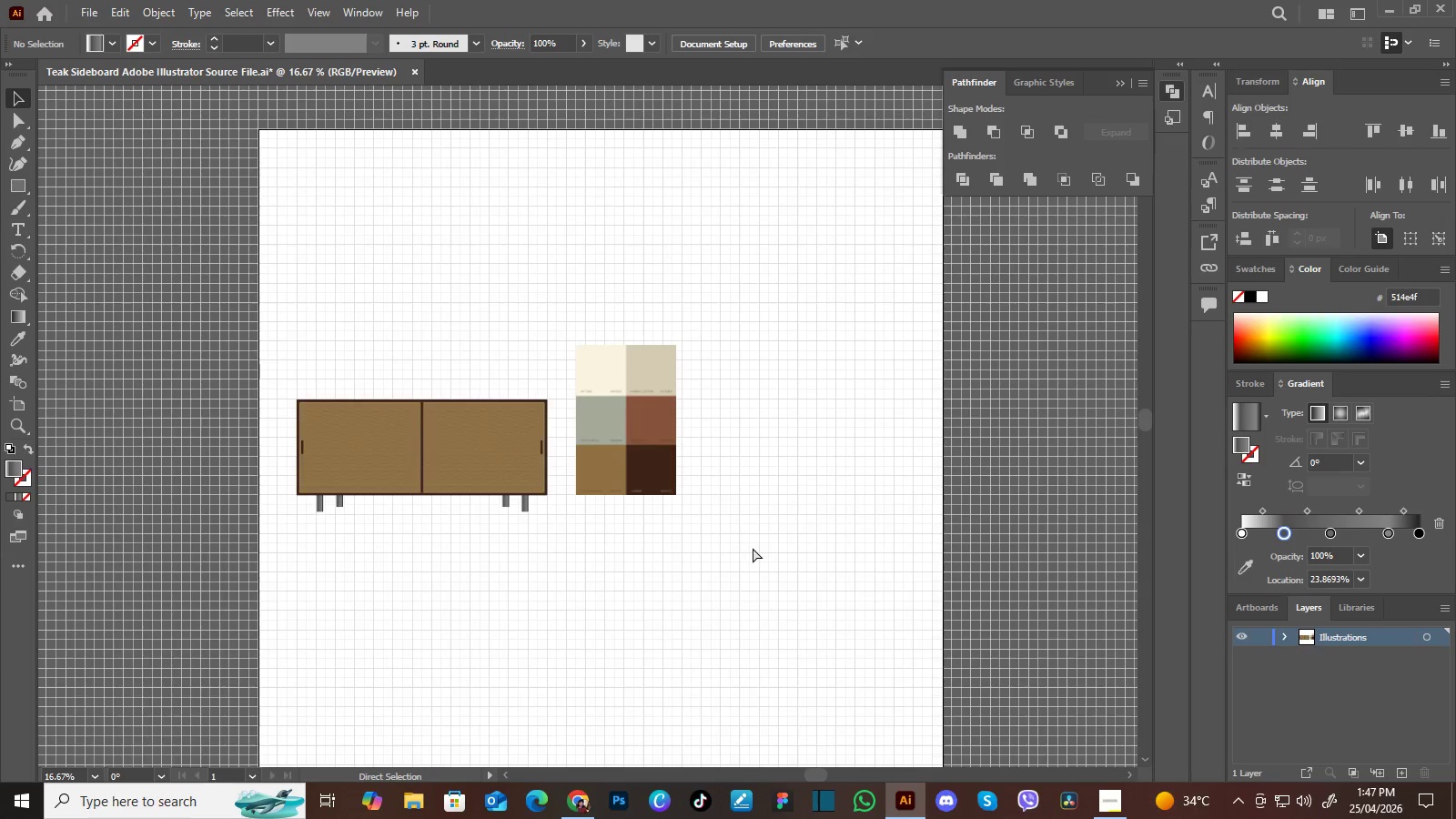 
key(Control+Minus)
 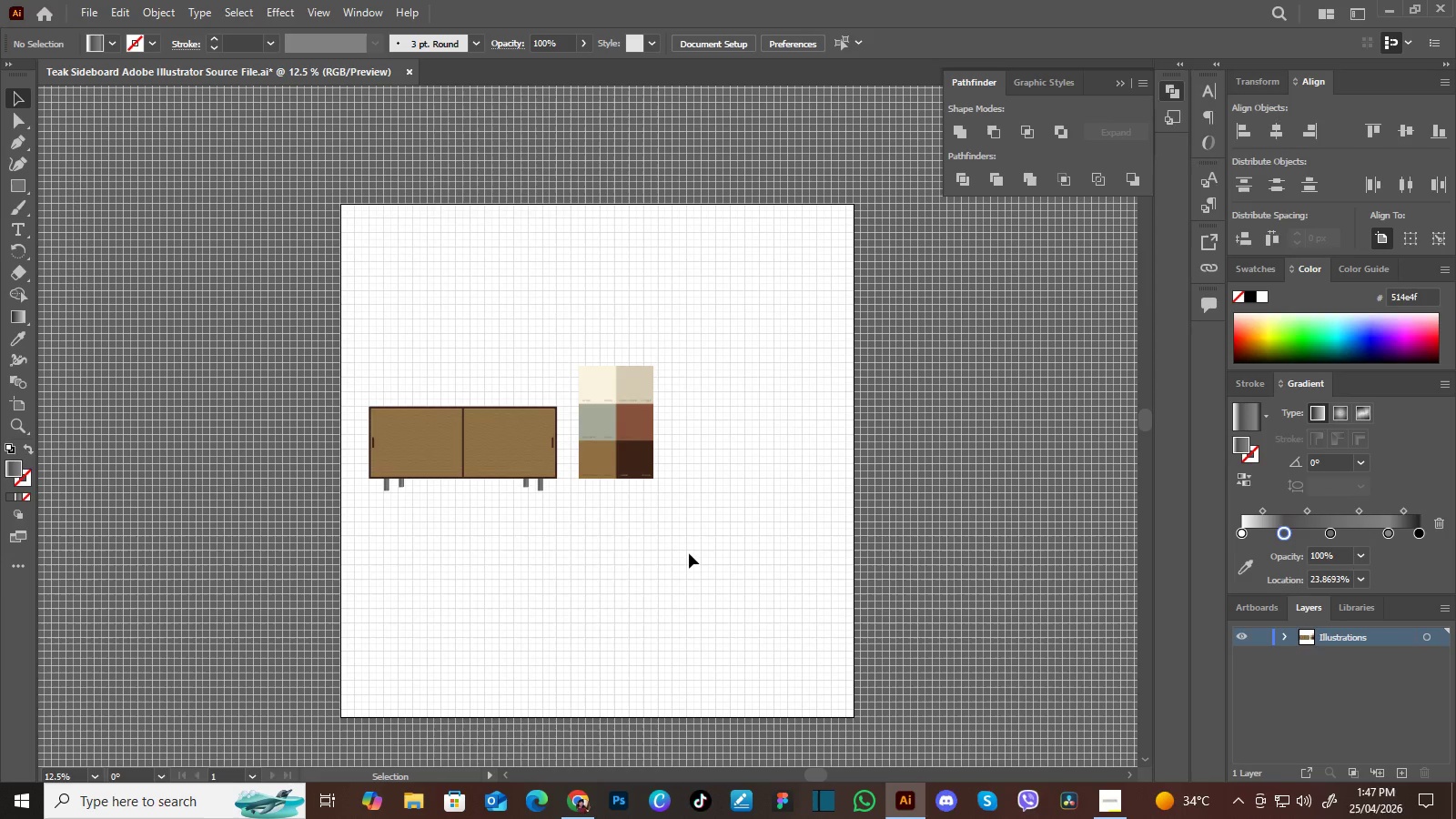 
hold_key(key=Space, duration=0.52)
 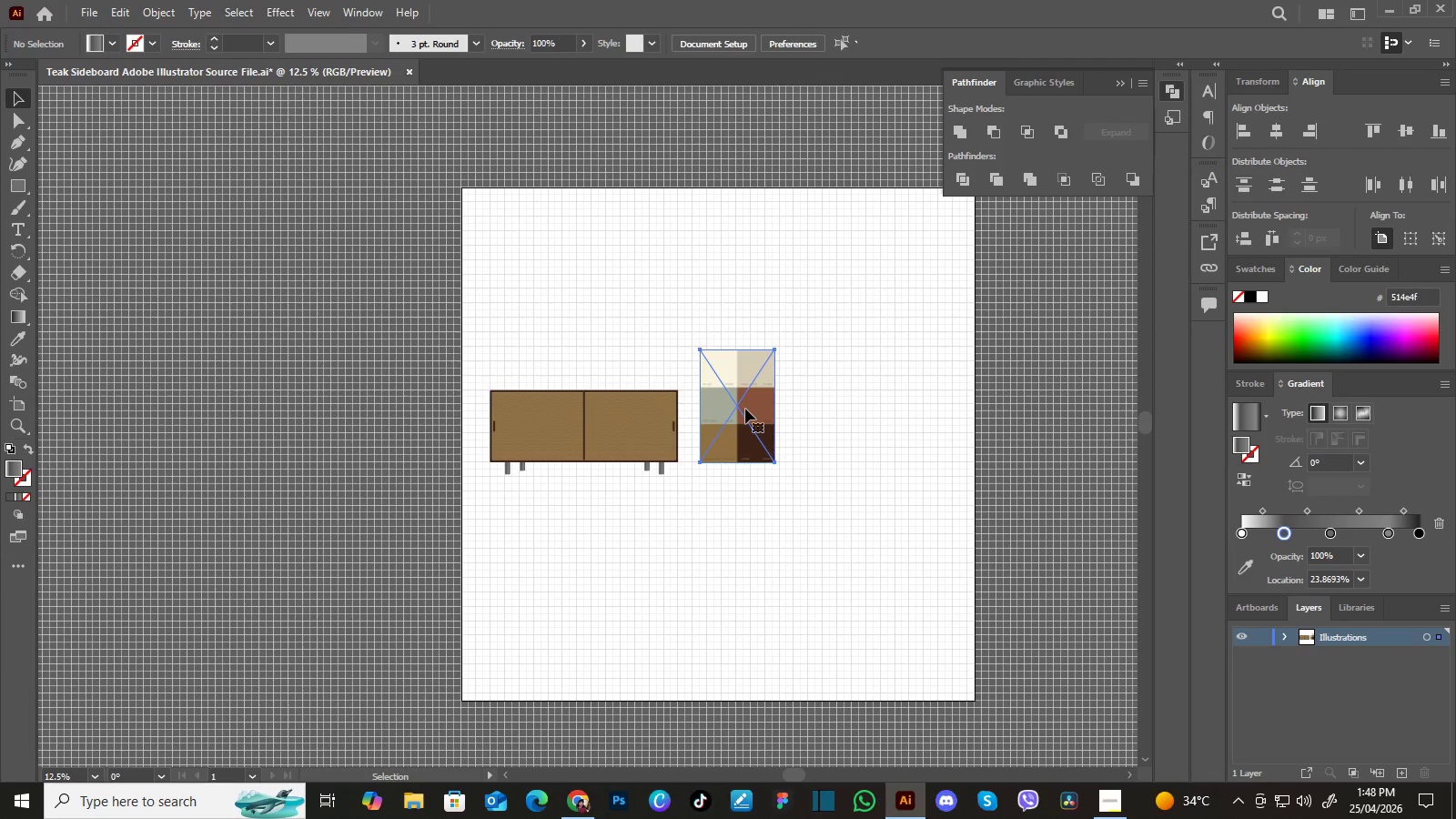 
left_click_drag(start_coordinate=[686, 557], to_coordinate=[809, 540])
 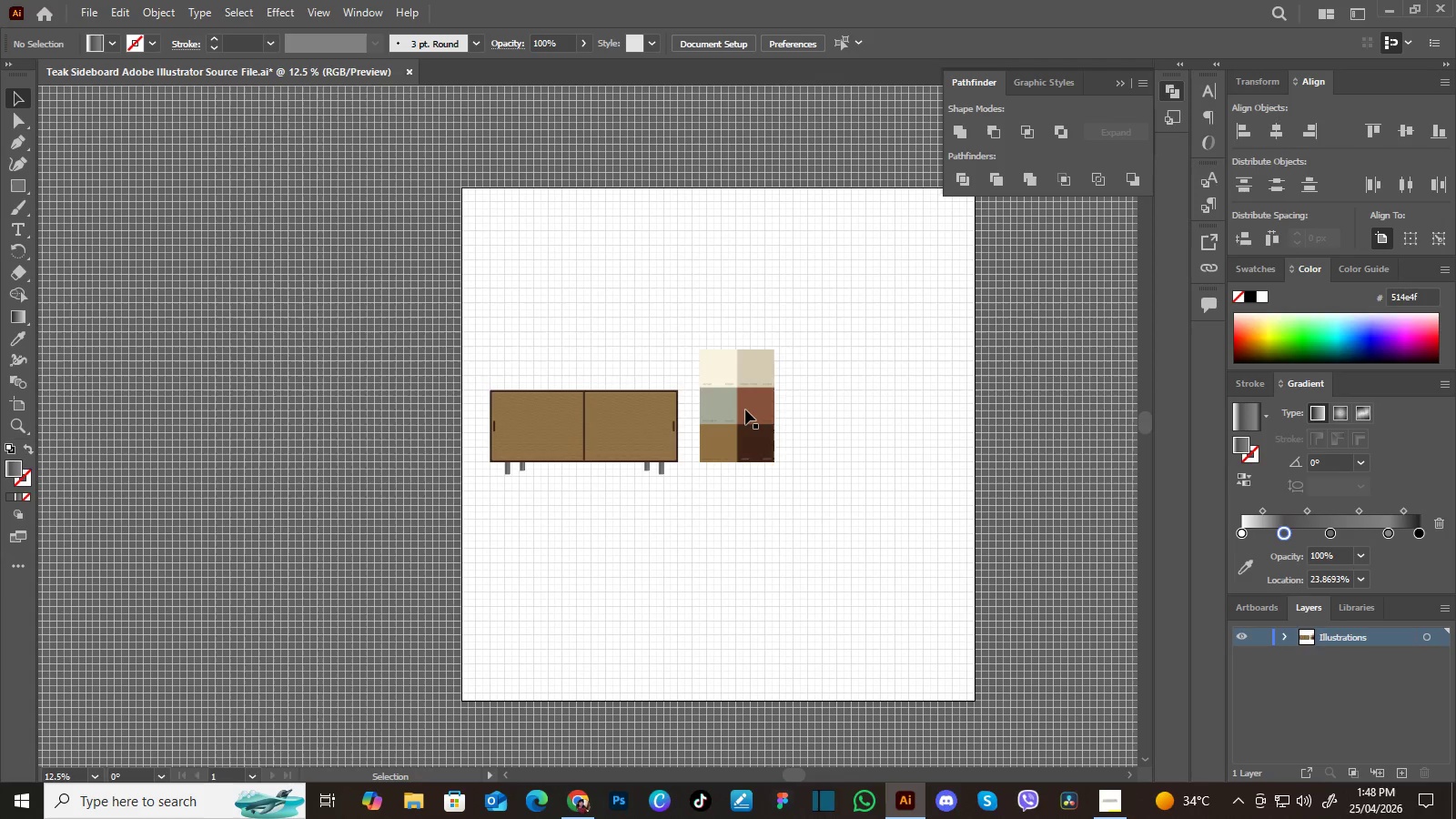 
left_click([745, 409])
 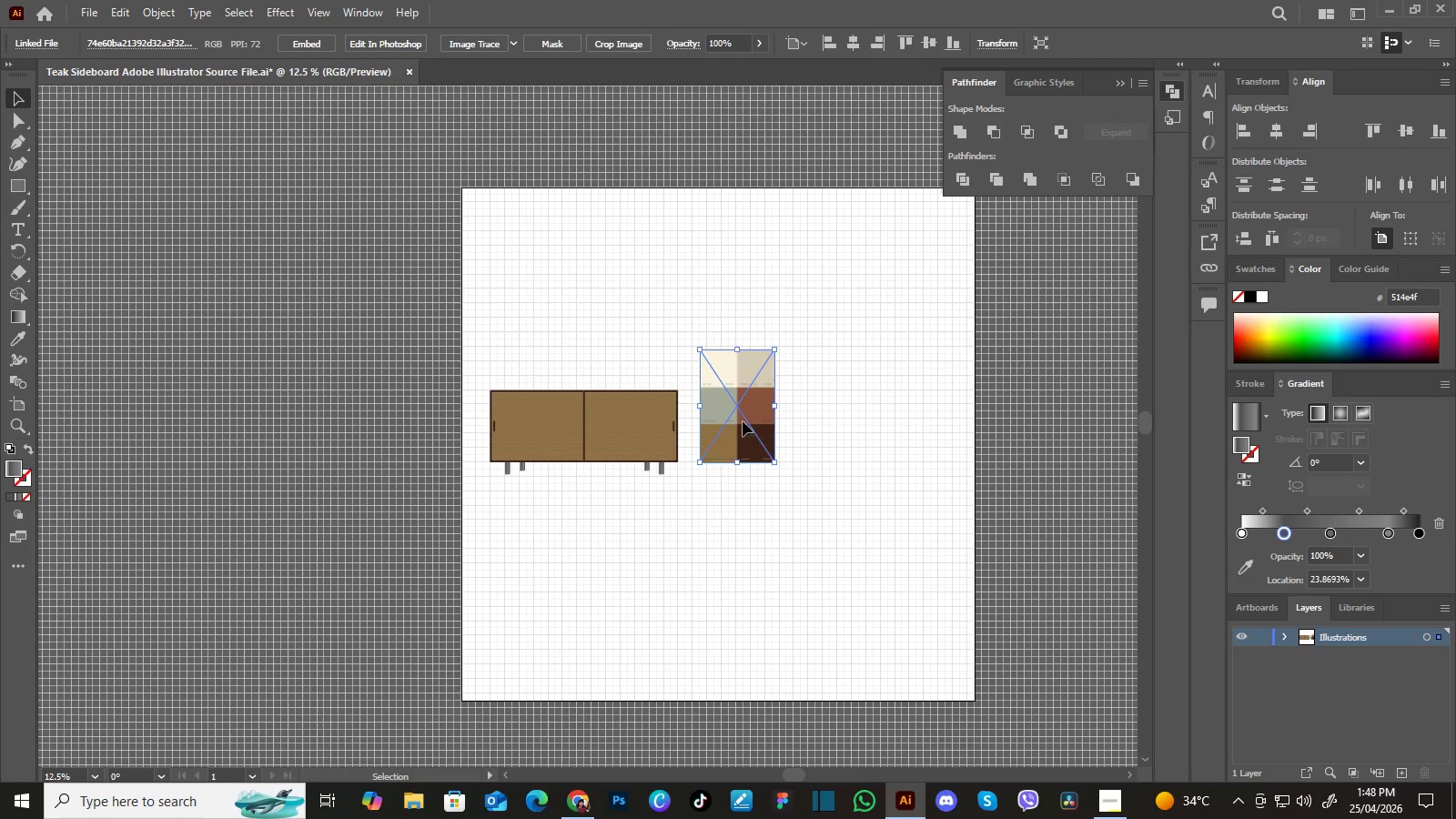 
left_click_drag(start_coordinate=[743, 421], to_coordinate=[740, 330])
 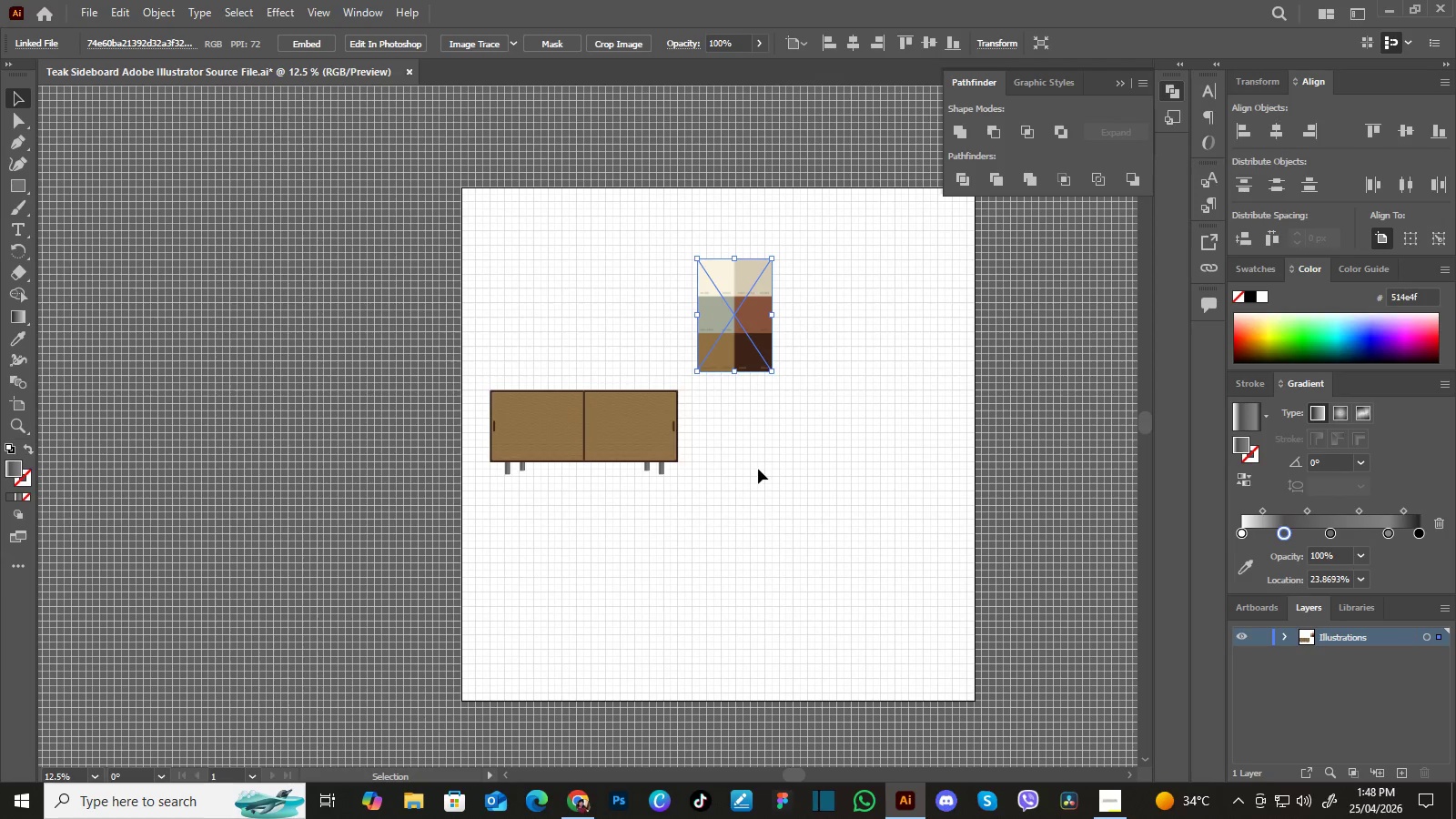 
left_click([758, 469])
 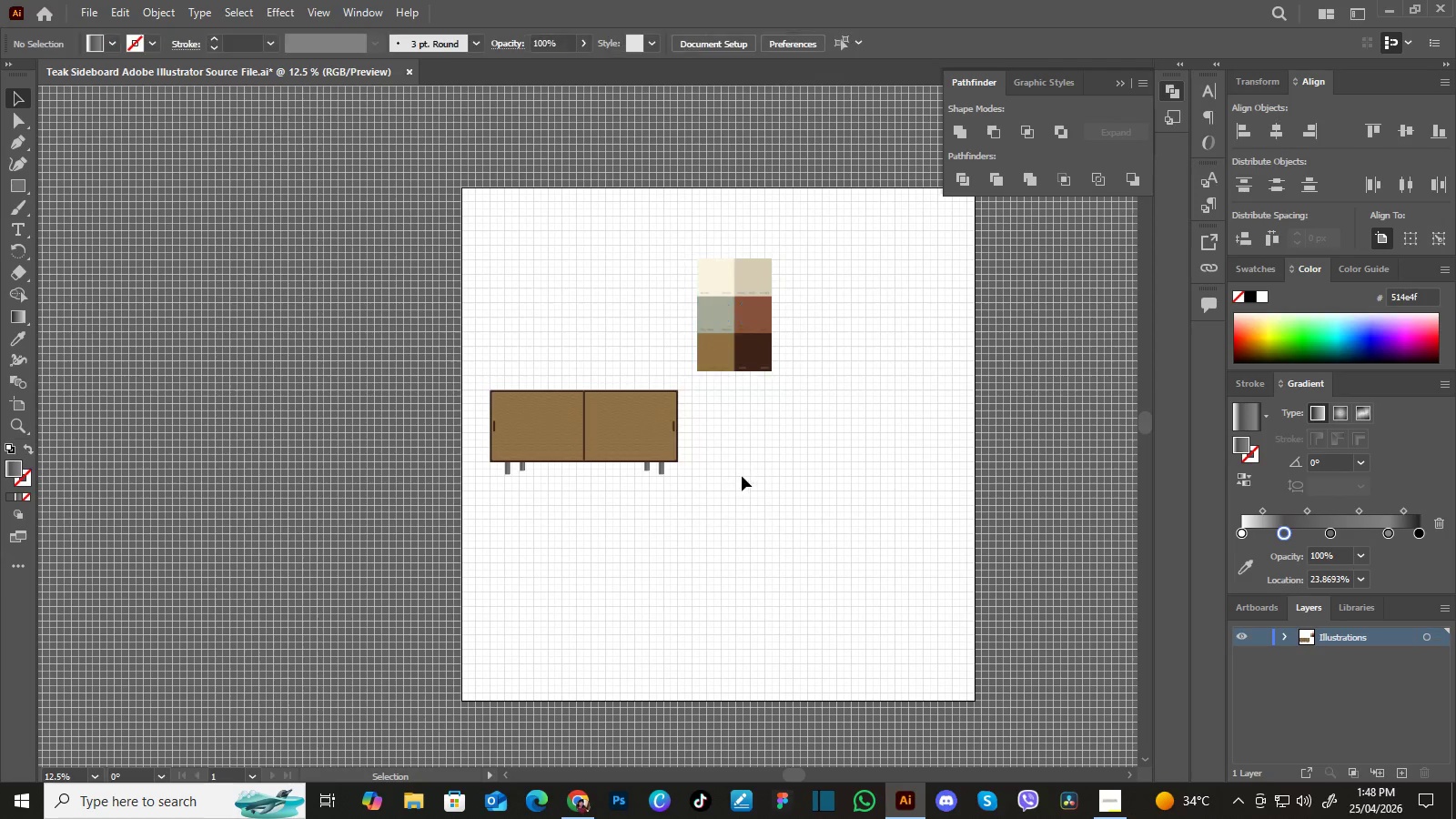 
hold_key(key=Space, duration=0.59)
 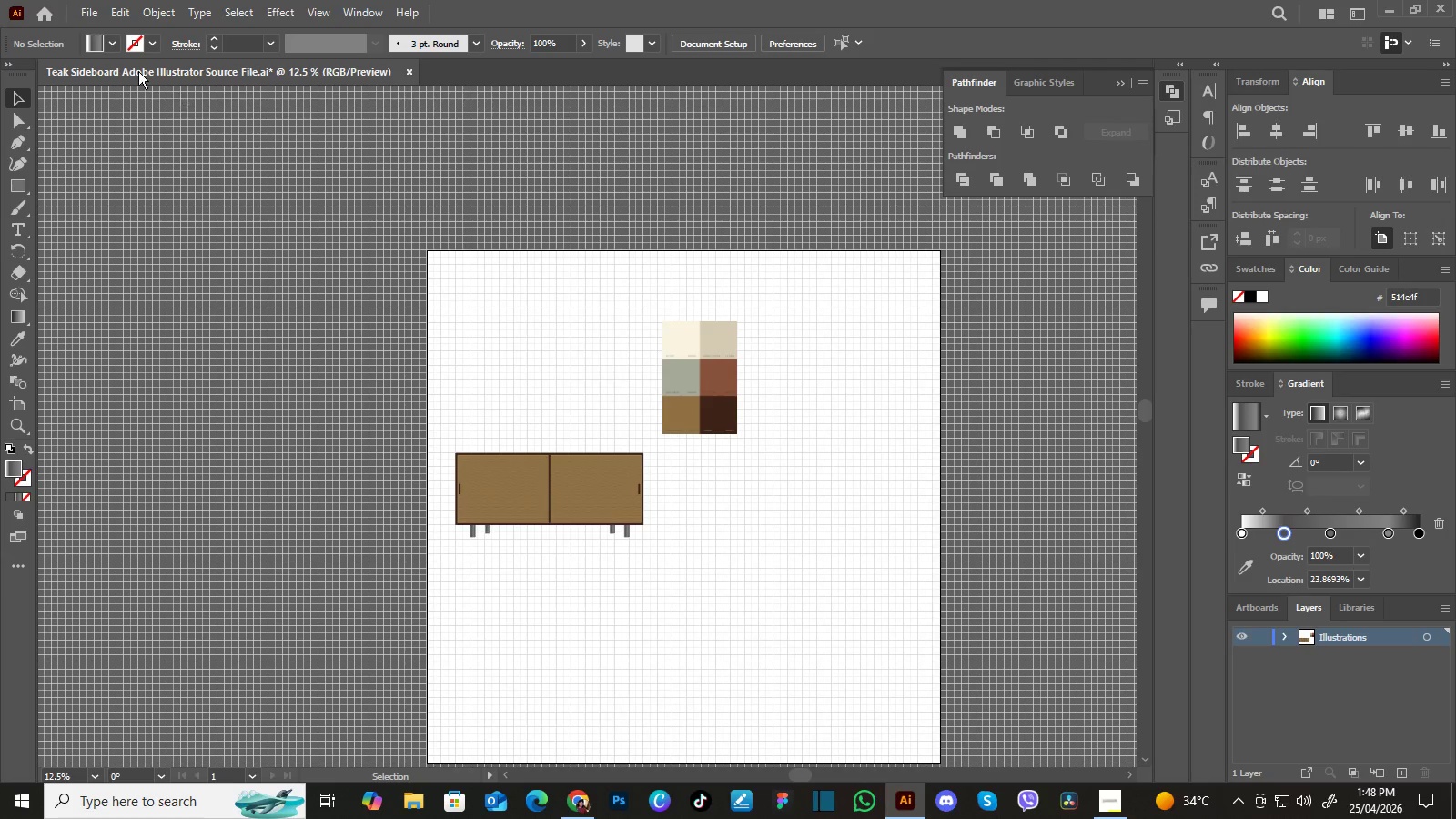 
left_click_drag(start_coordinate=[742, 476], to_coordinate=[707, 539])
 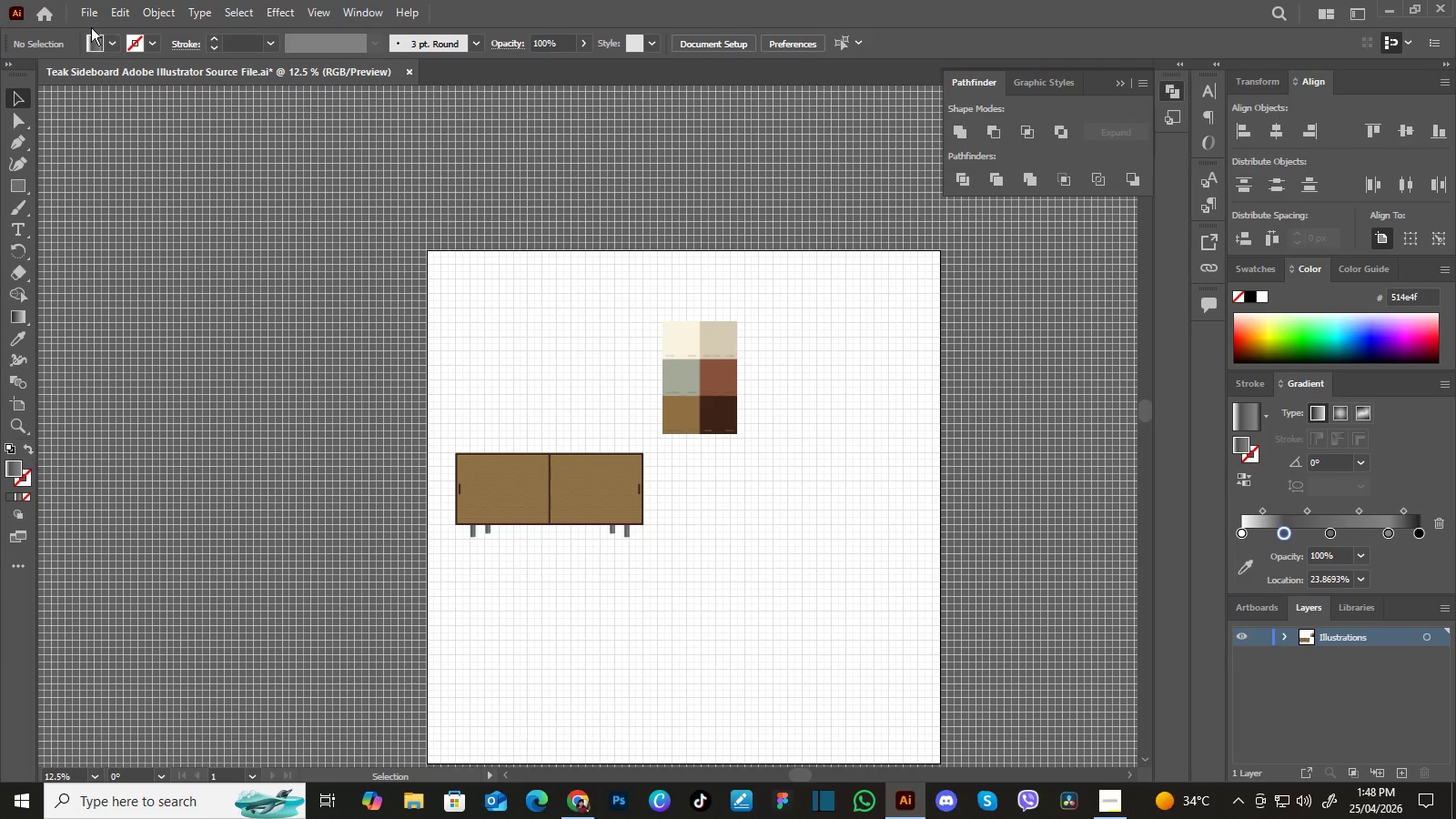 
left_click([85, 10])
 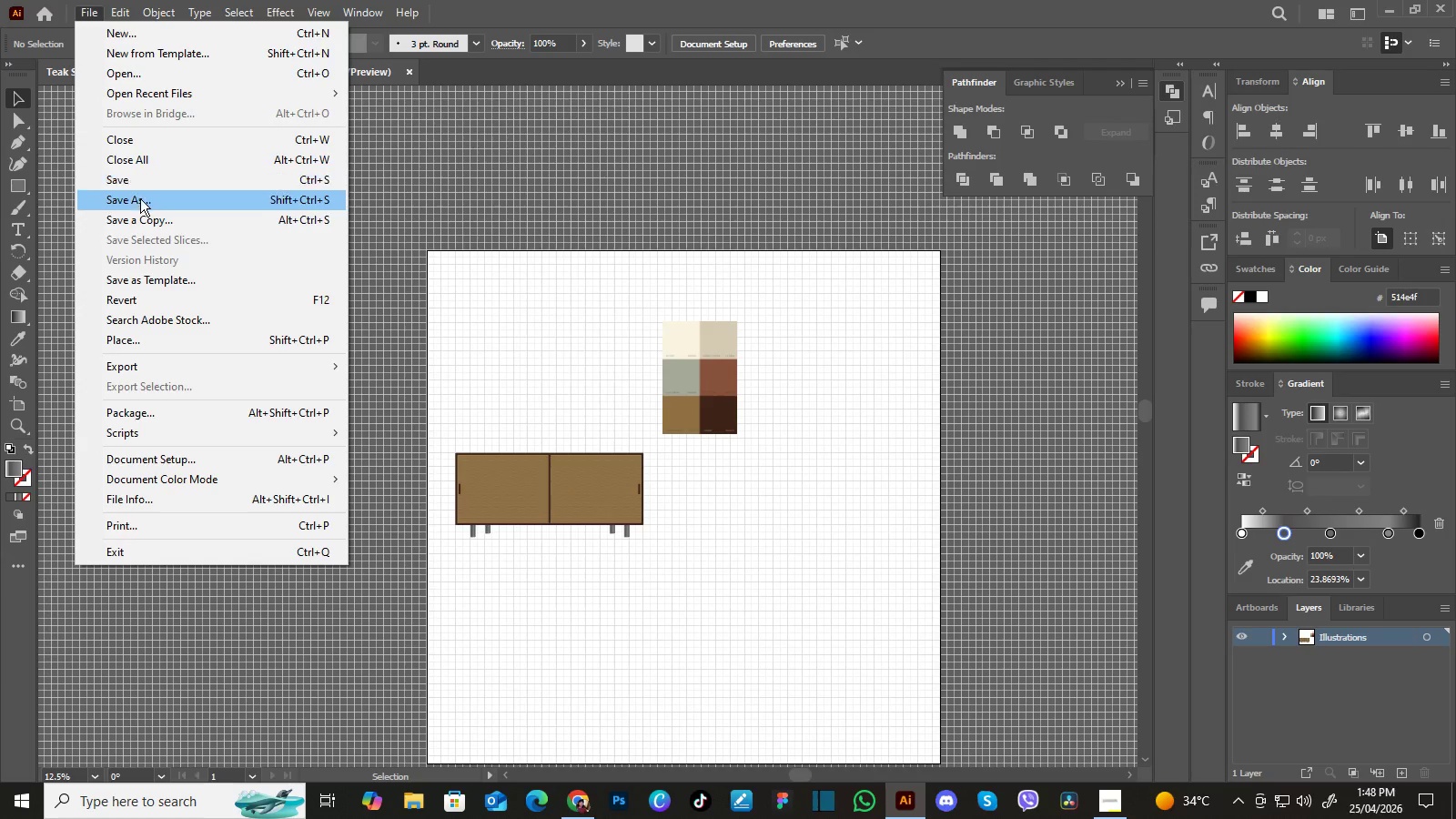 
left_click([140, 198])
 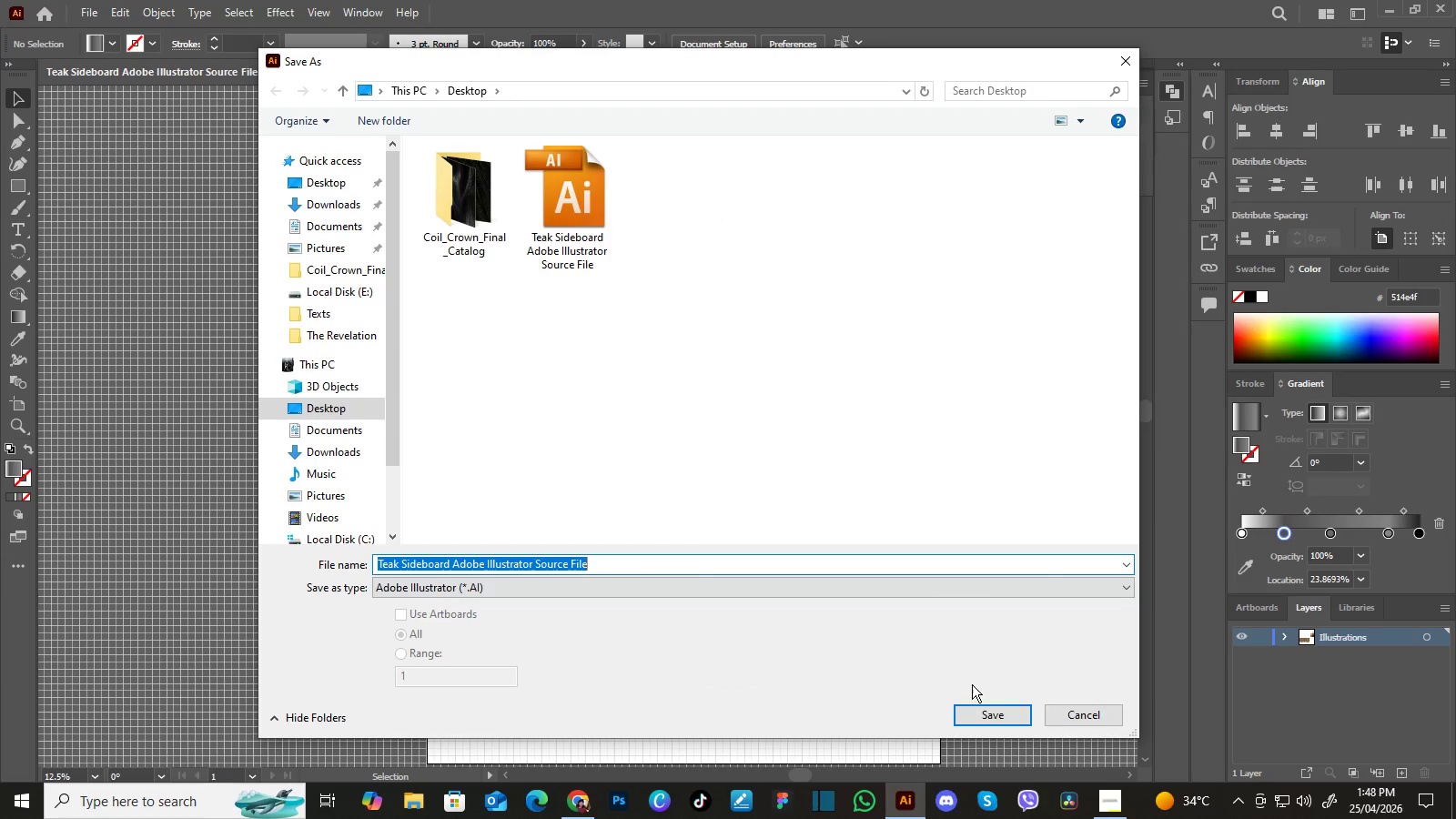 
left_click([973, 715])
 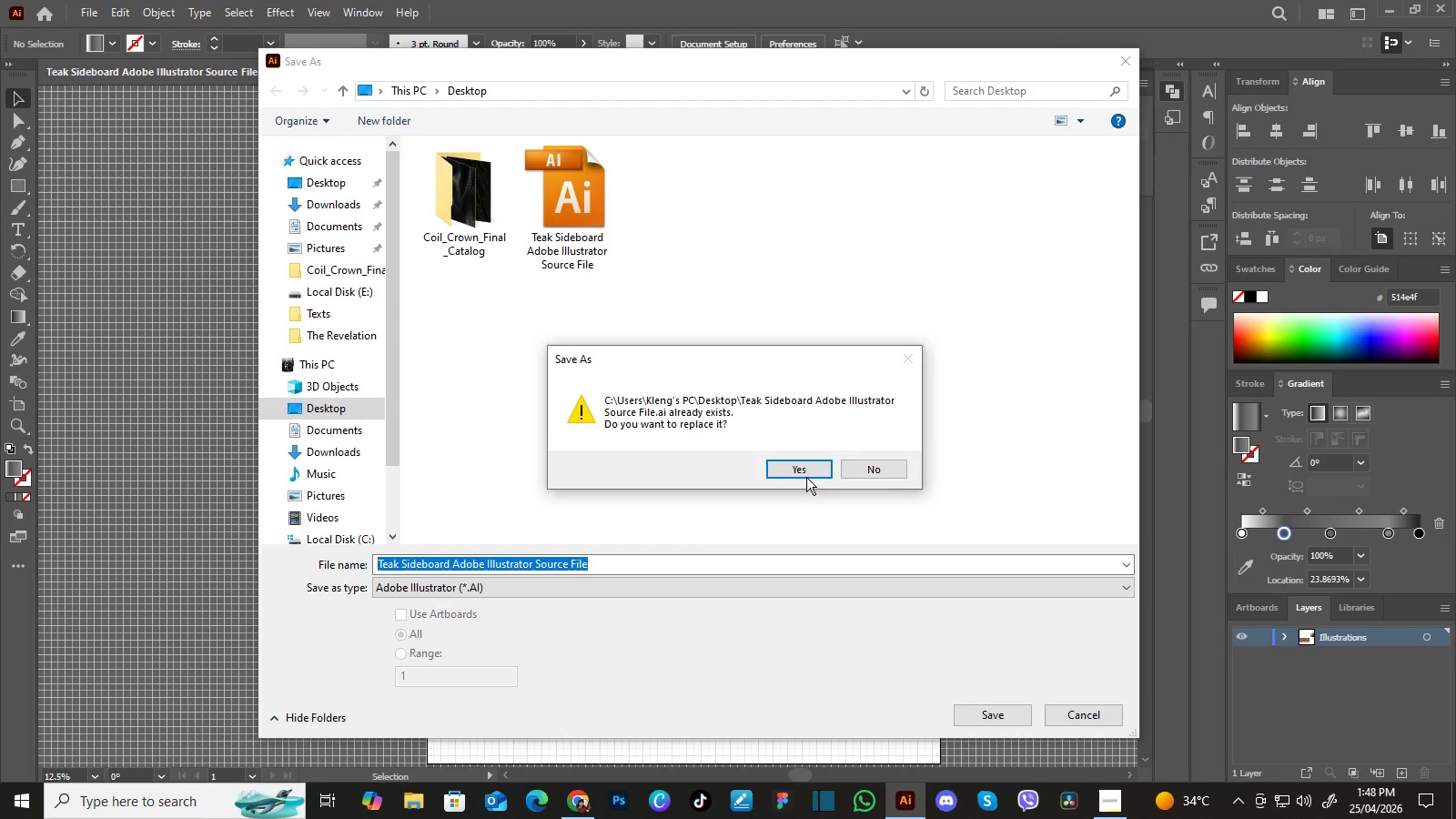 
left_click([809, 472])
 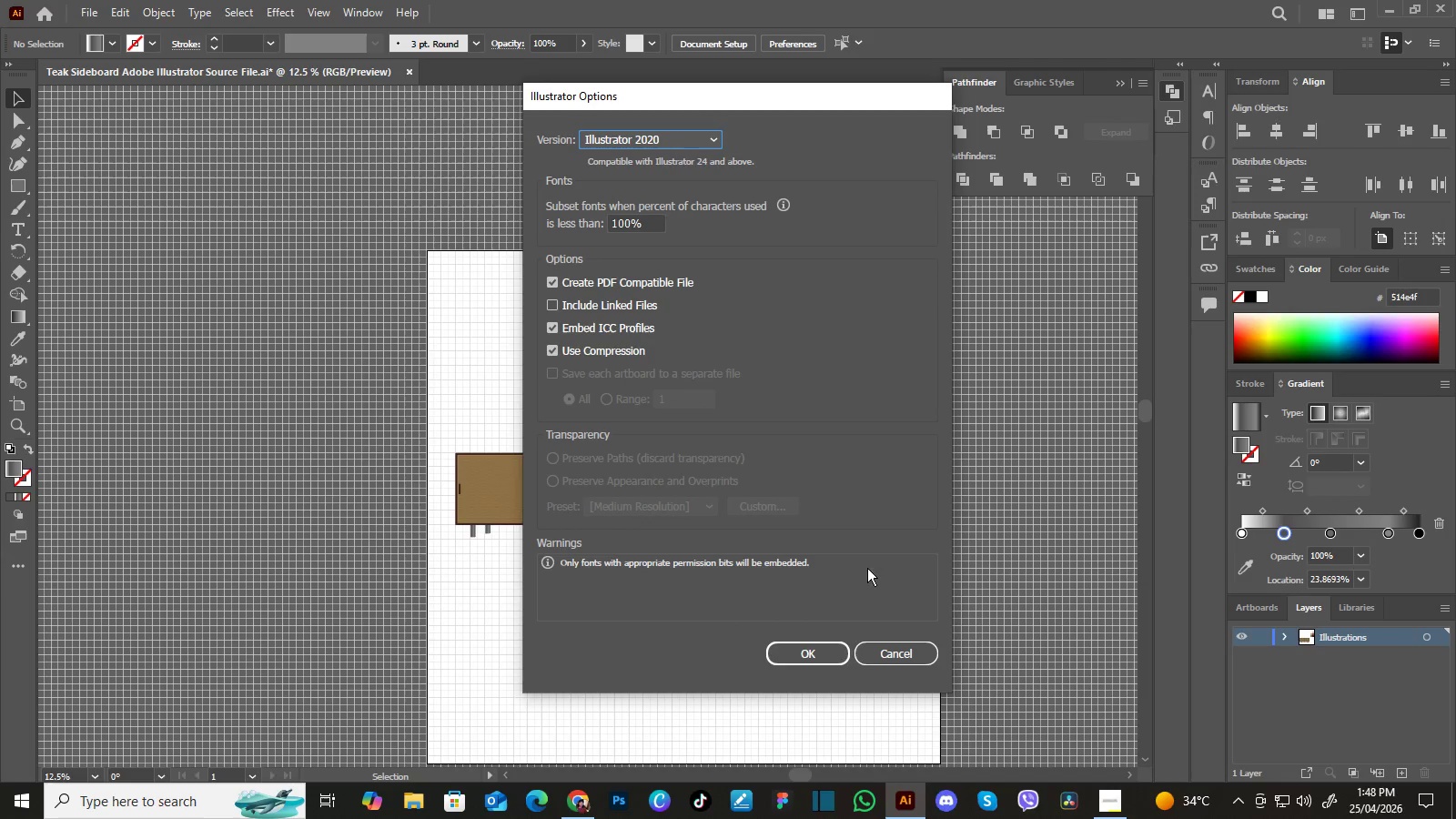 
left_click([839, 652])
 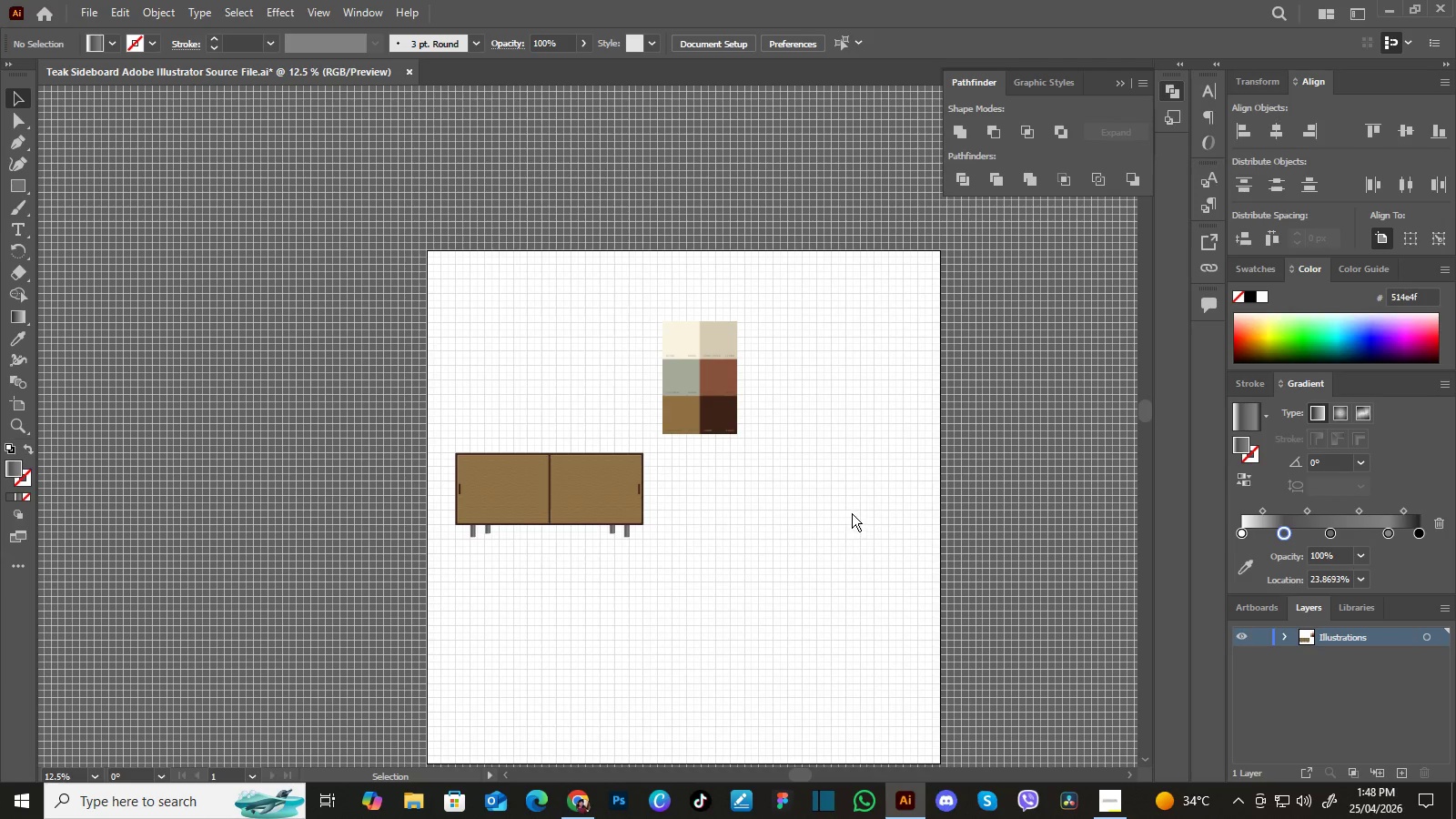 
left_click([857, 510])
 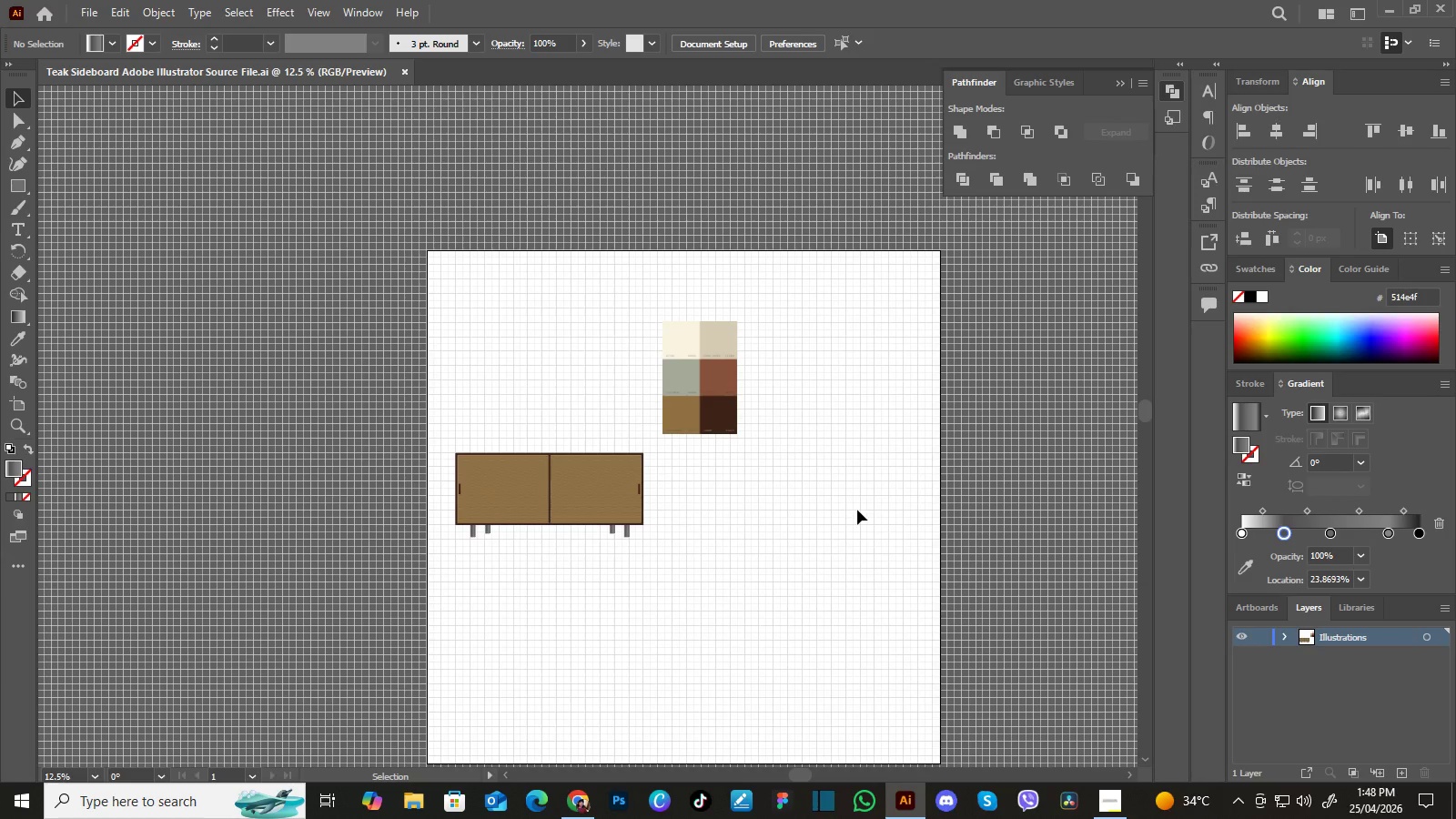 
wait(11.78)
 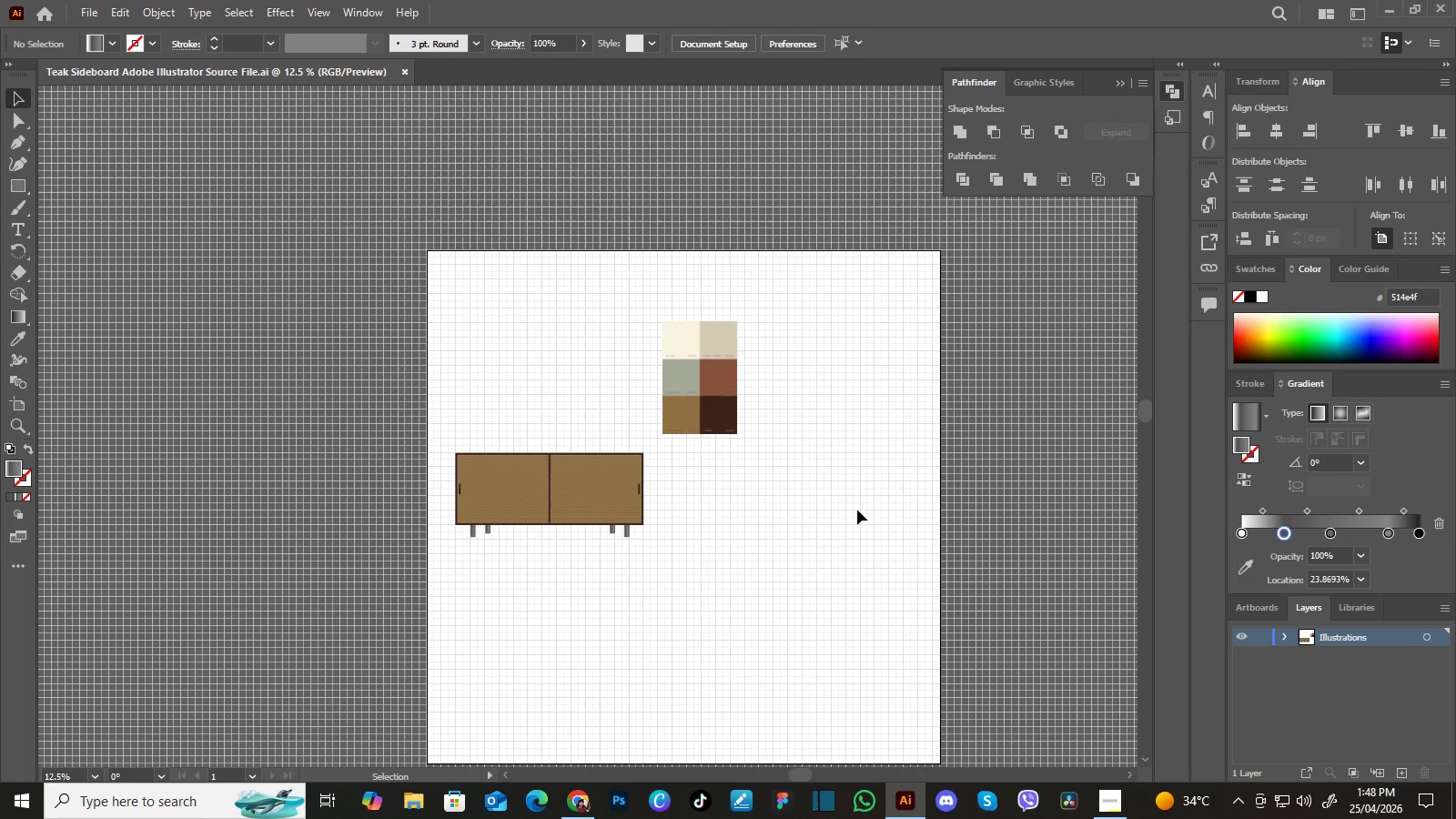 
key(Control+Equal)
 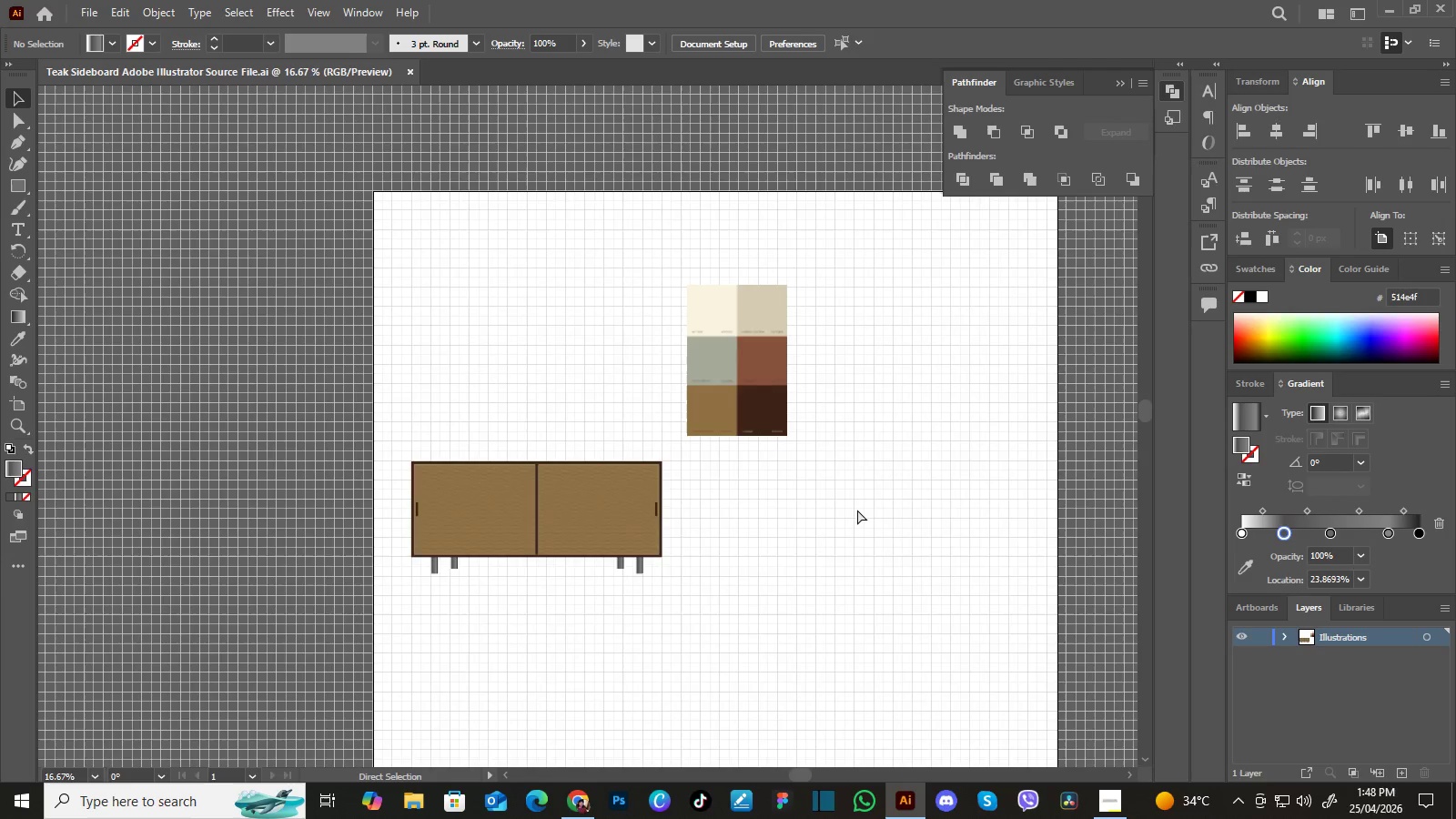 
key(Control+Equal)
 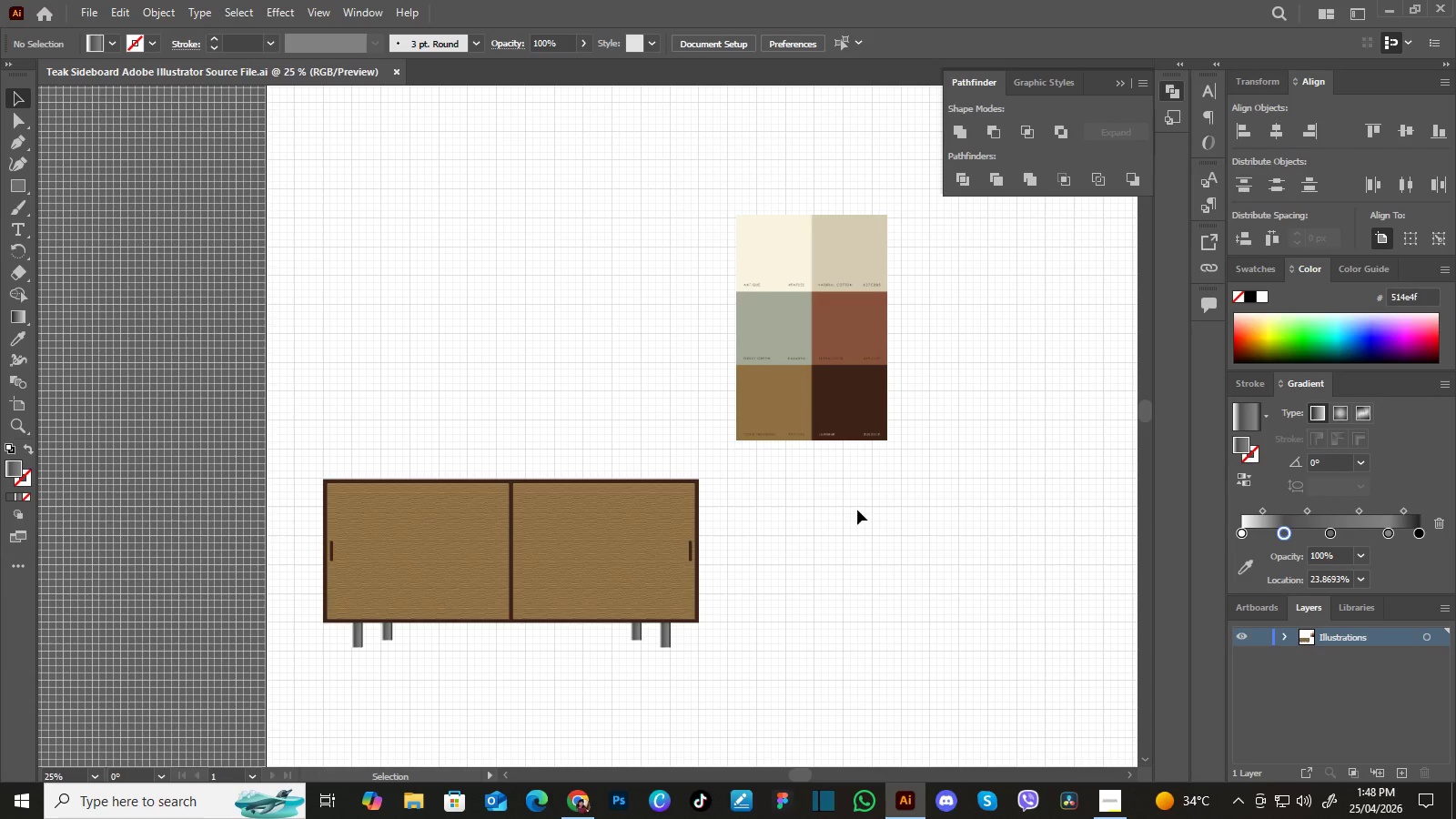 
hold_key(key=Space, duration=1.51)
 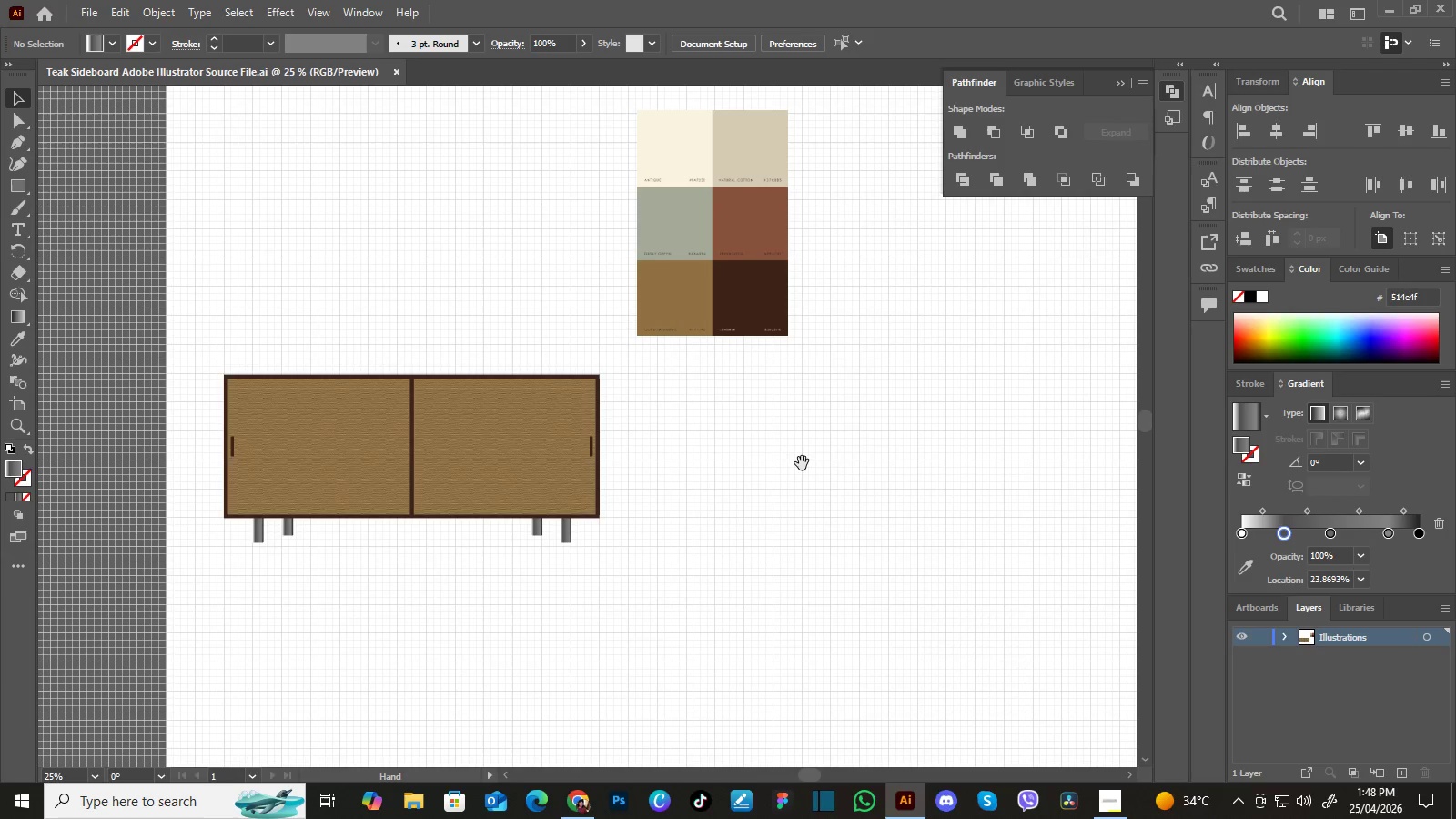 
left_click_drag(start_coordinate=[849, 579], to_coordinate=[827, 448])
 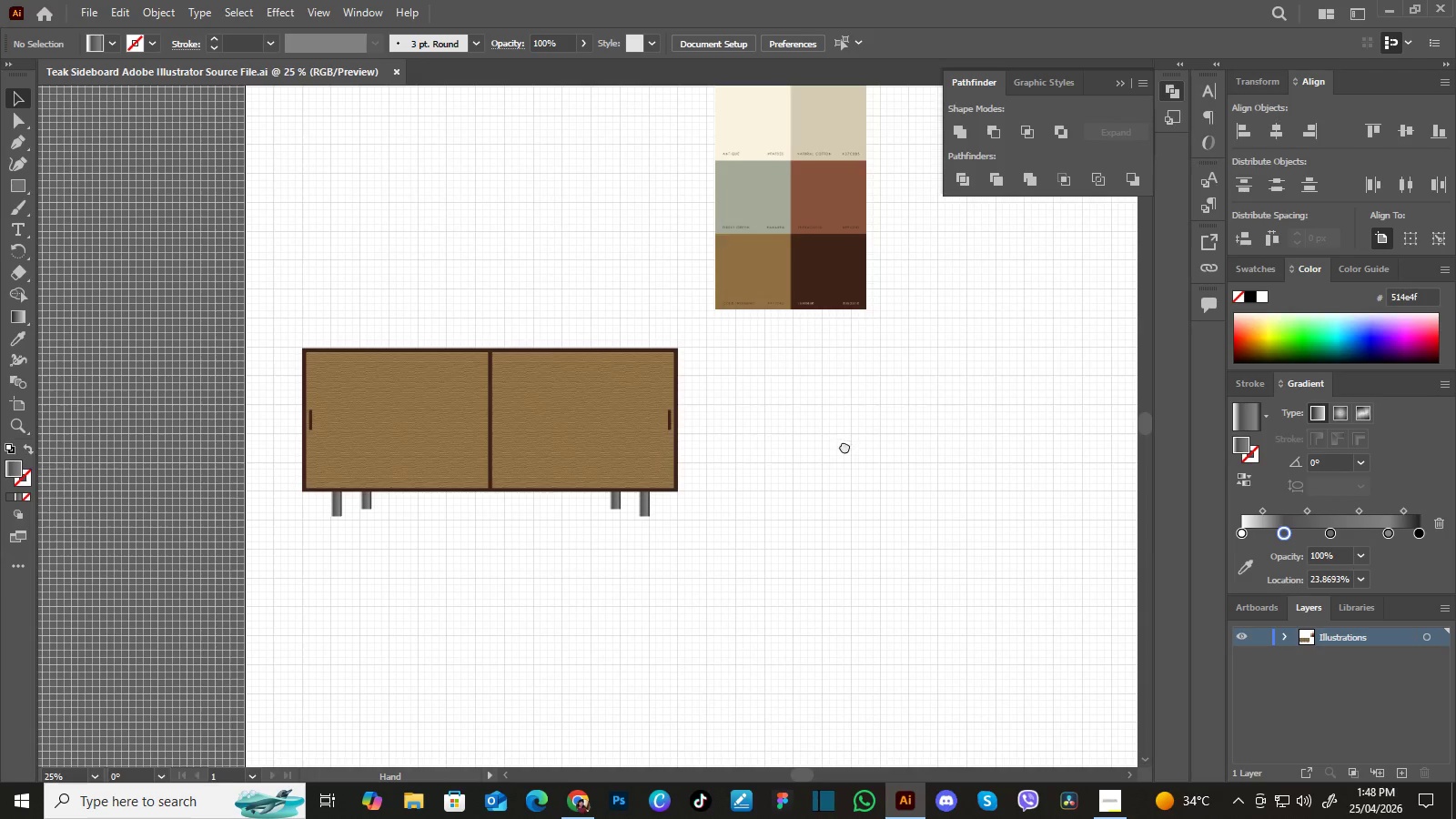 
left_click_drag(start_coordinate=[844, 446], to_coordinate=[806, 467])
 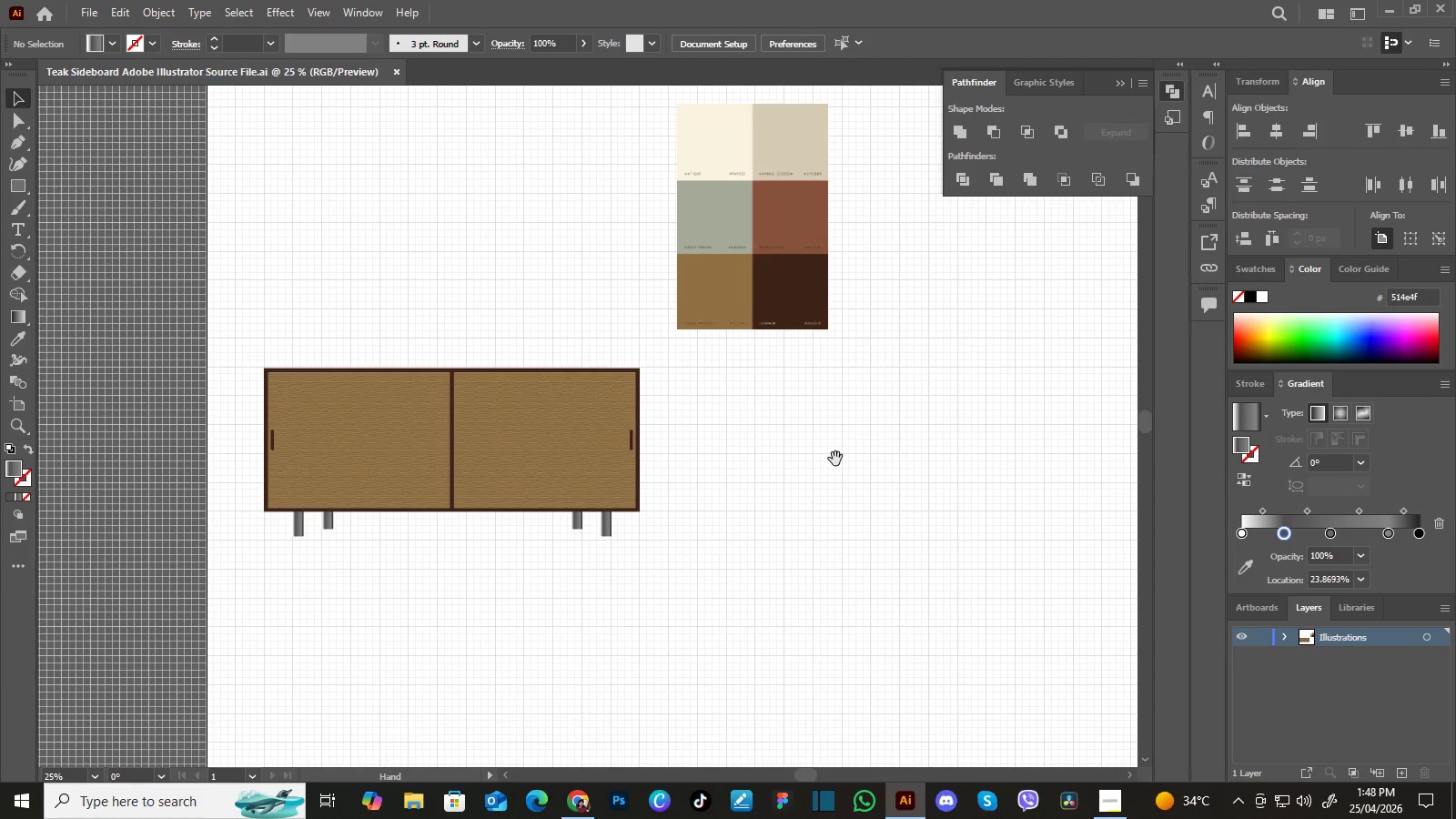 
left_click_drag(start_coordinate=[835, 459], to_coordinate=[817, 452])
 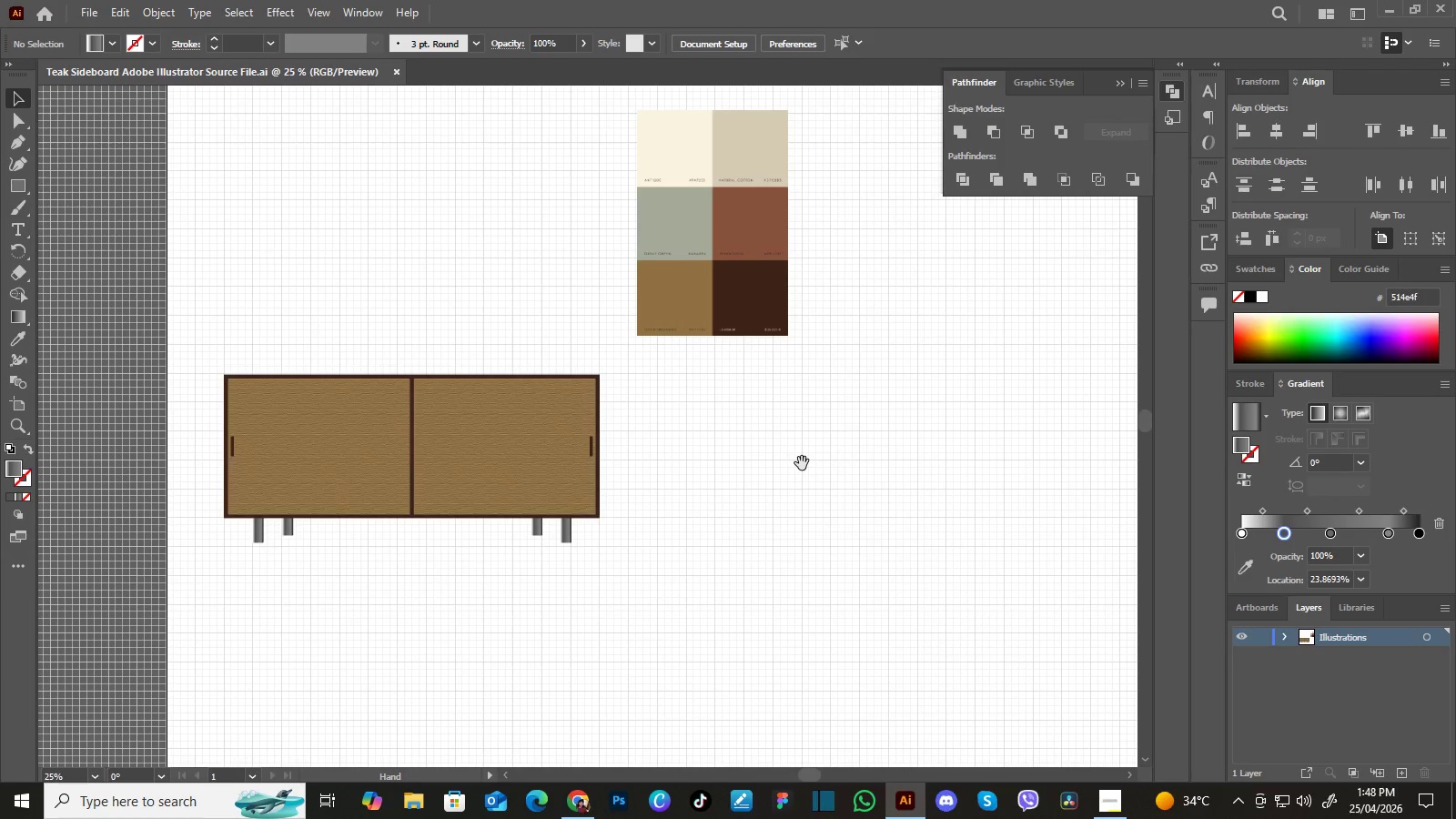 
hold_key(key=Space, duration=0.81)
 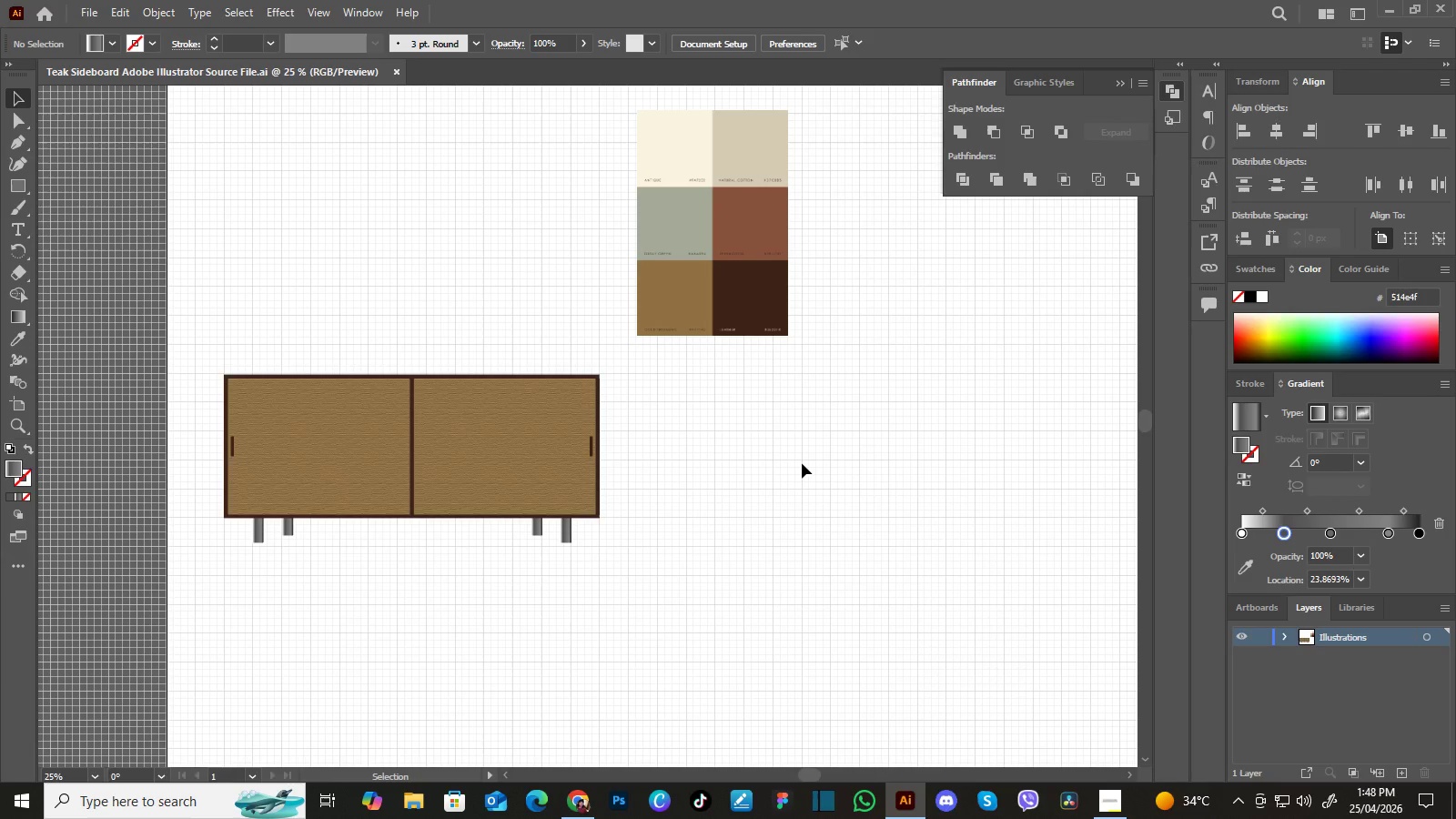 
left_click_drag(start_coordinate=[824, 450], to_coordinate=[802, 463])
 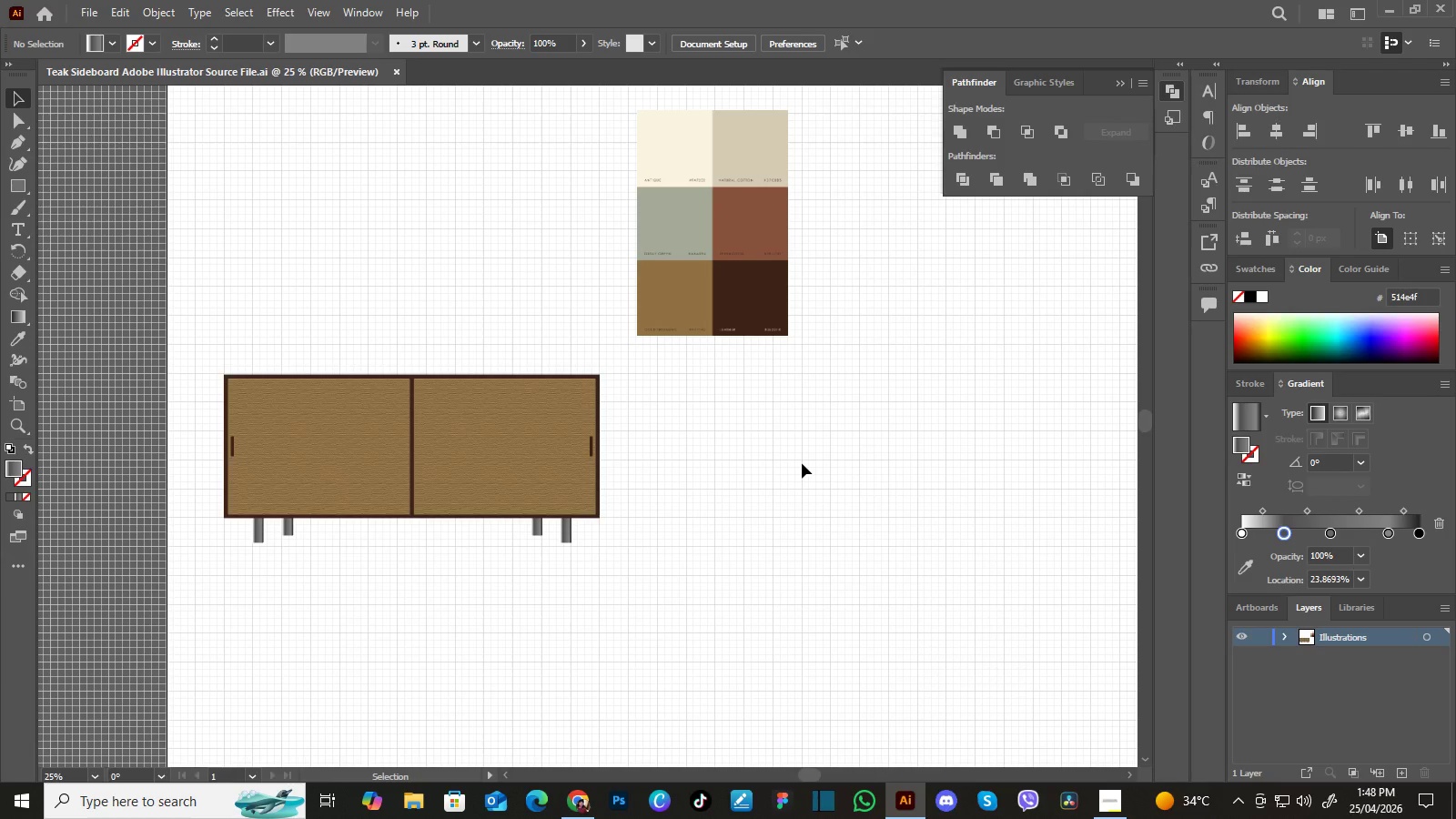 
wait(12.06)
 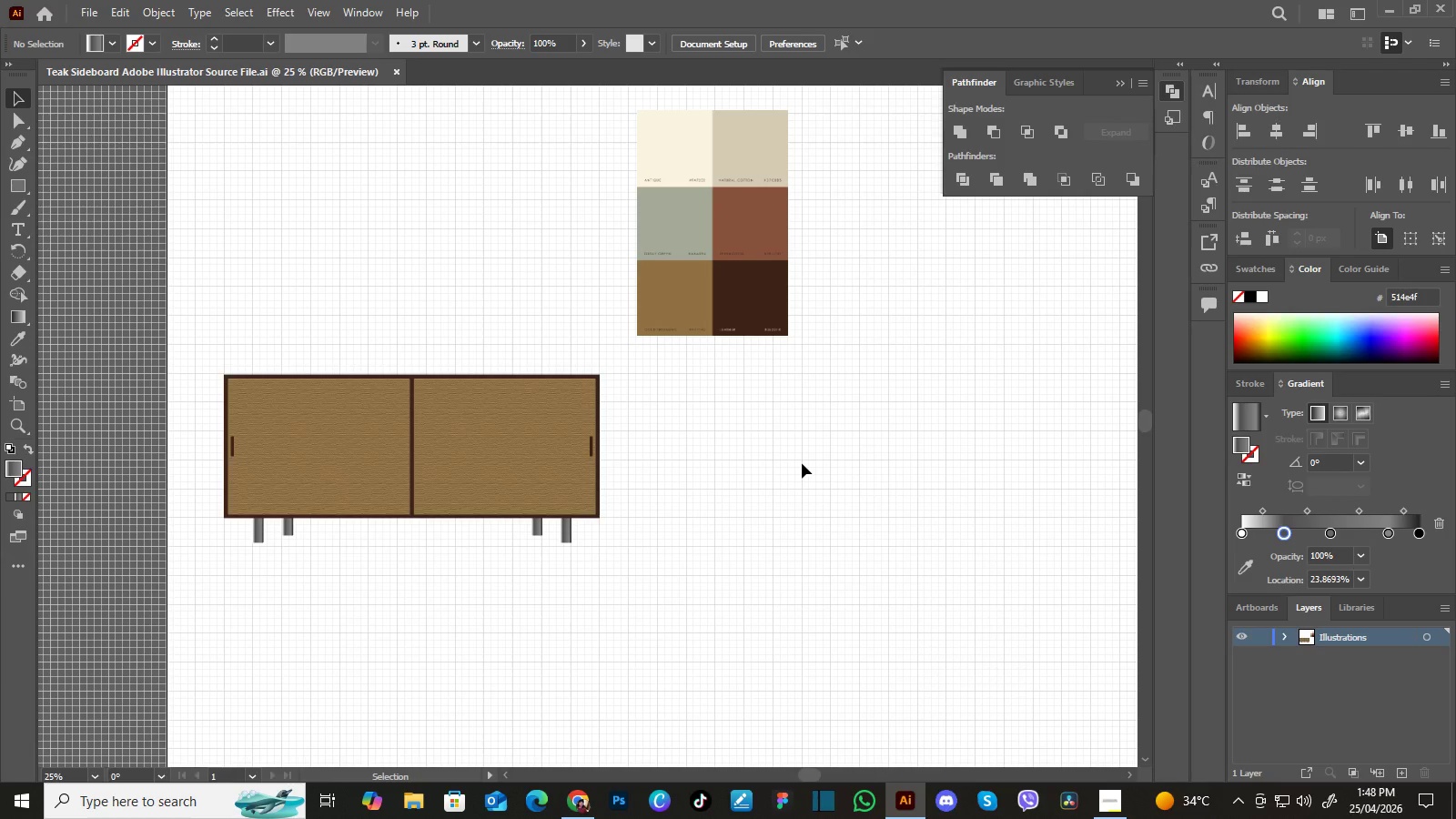 
left_click([460, 397])
 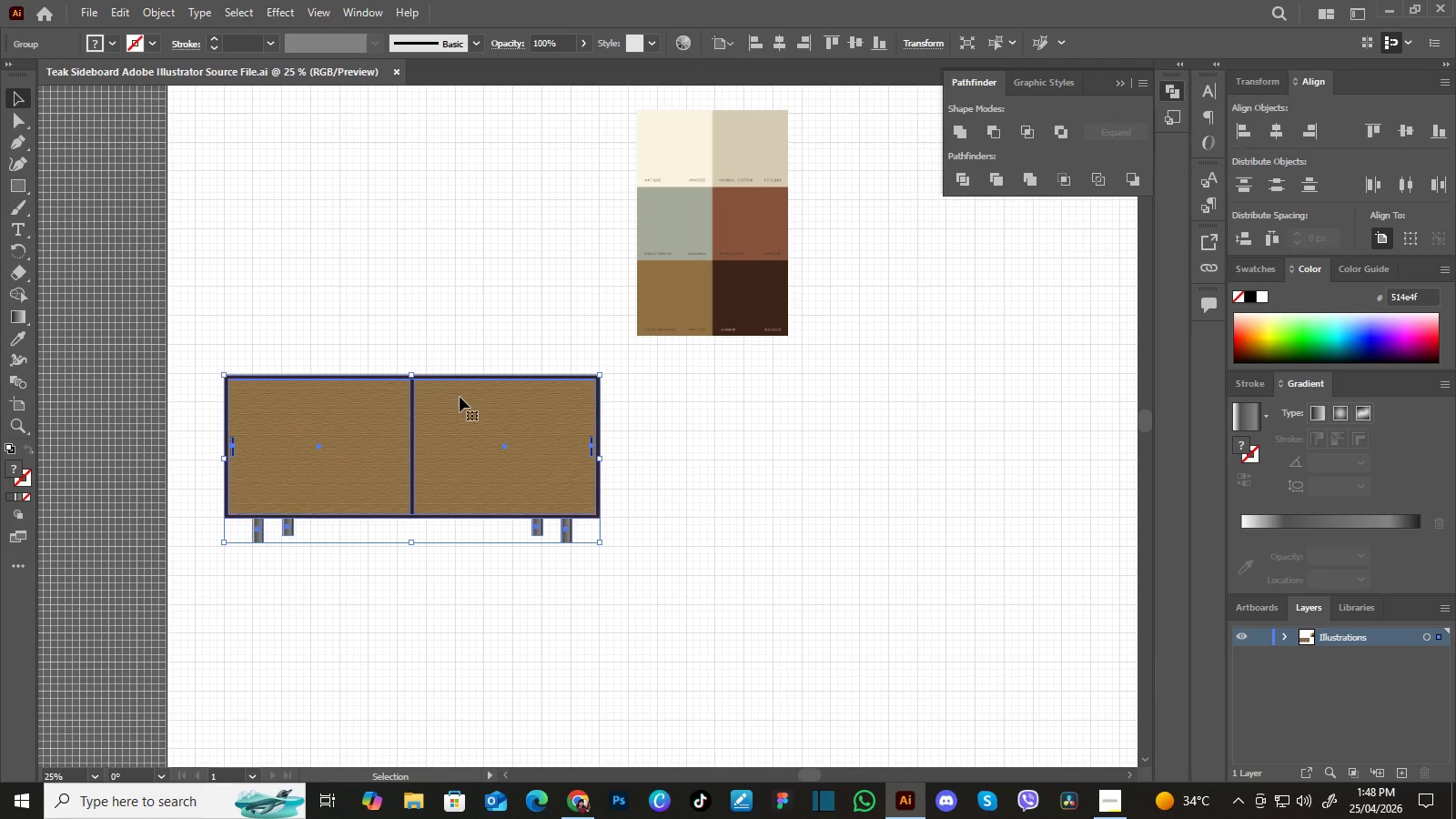 
hold_key(key=AltLeft, duration=1.42)
hold_key(key=ShiftLeft, duration=1.0)
left_click_drag(start_coordinate=[460, 397], to_coordinate=[793, 451])
 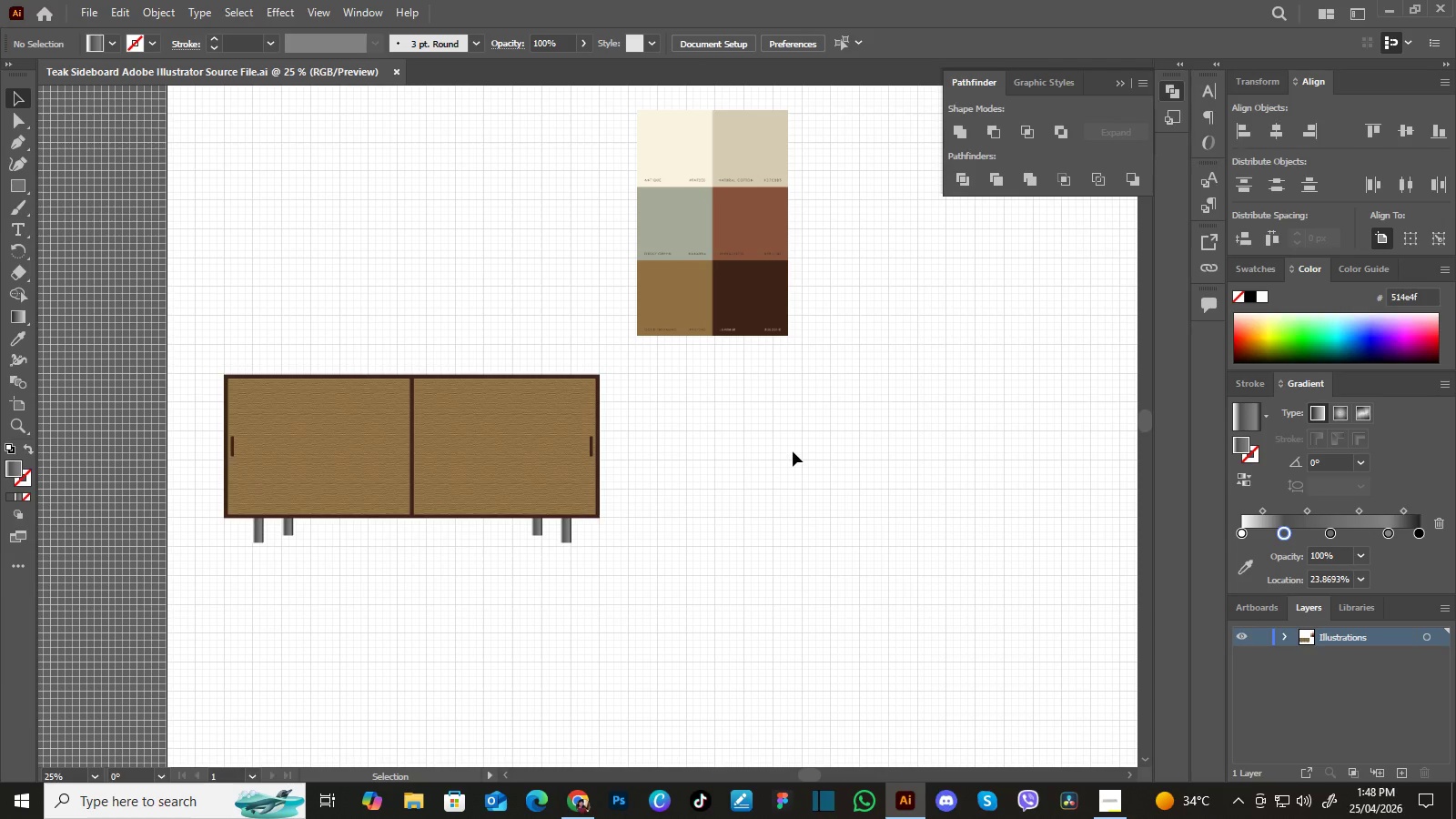 
left_click([793, 451])
 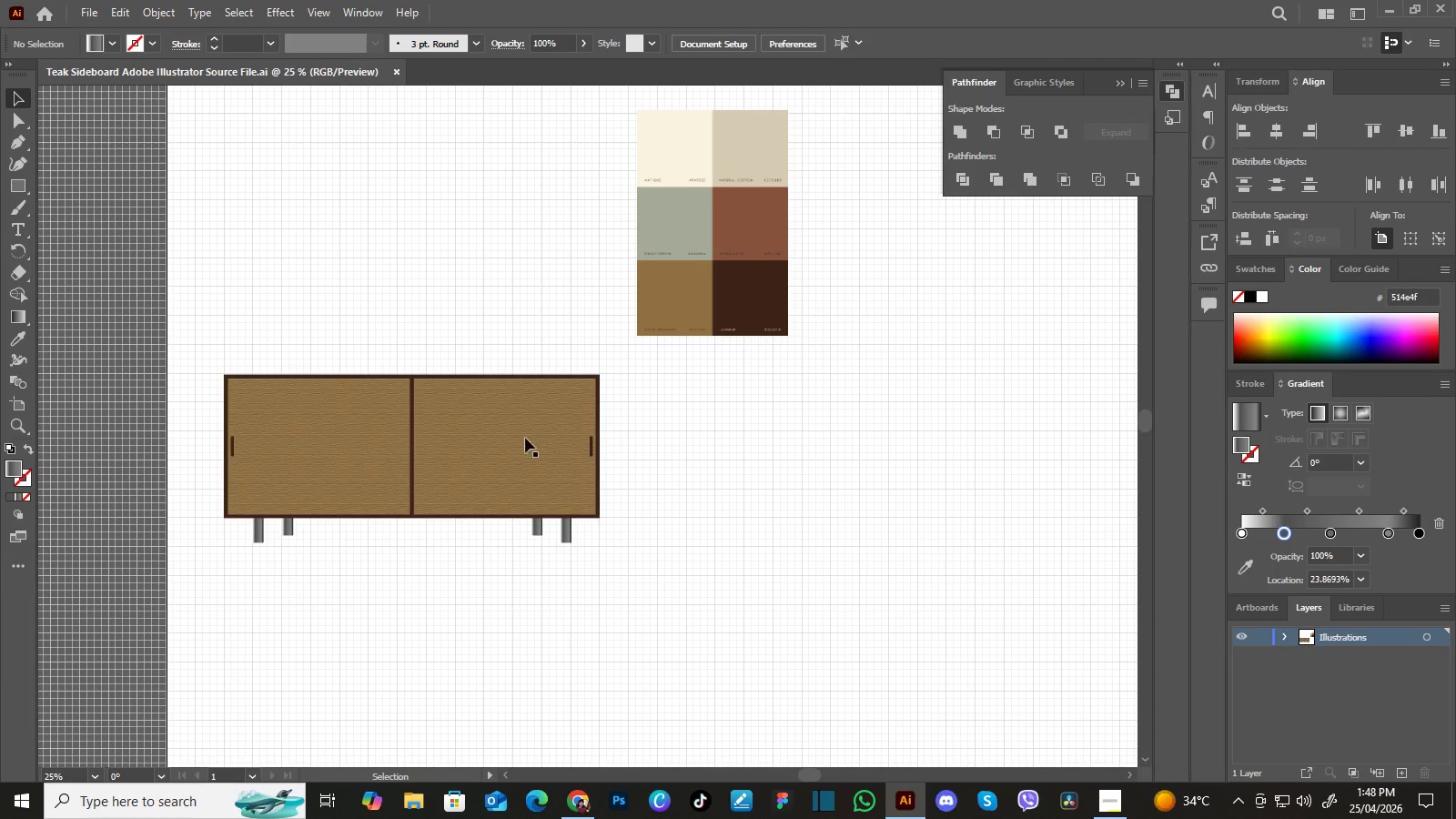 
left_click([517, 437])
 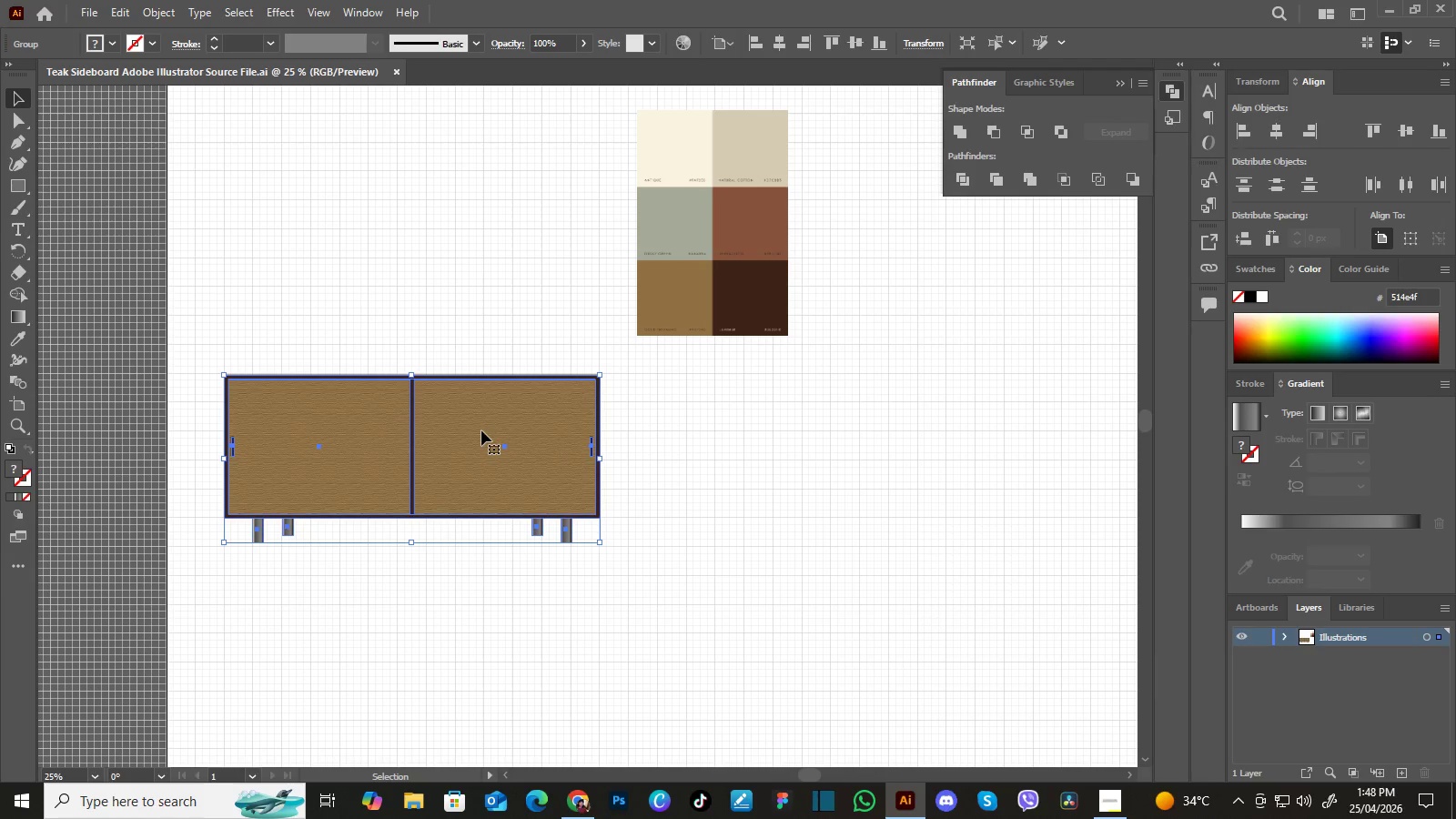 
hold_key(key=AltLeft, duration=10.91)
left_click_drag(start_coordinate=[481, 427], to_coordinate=[963, 494])
 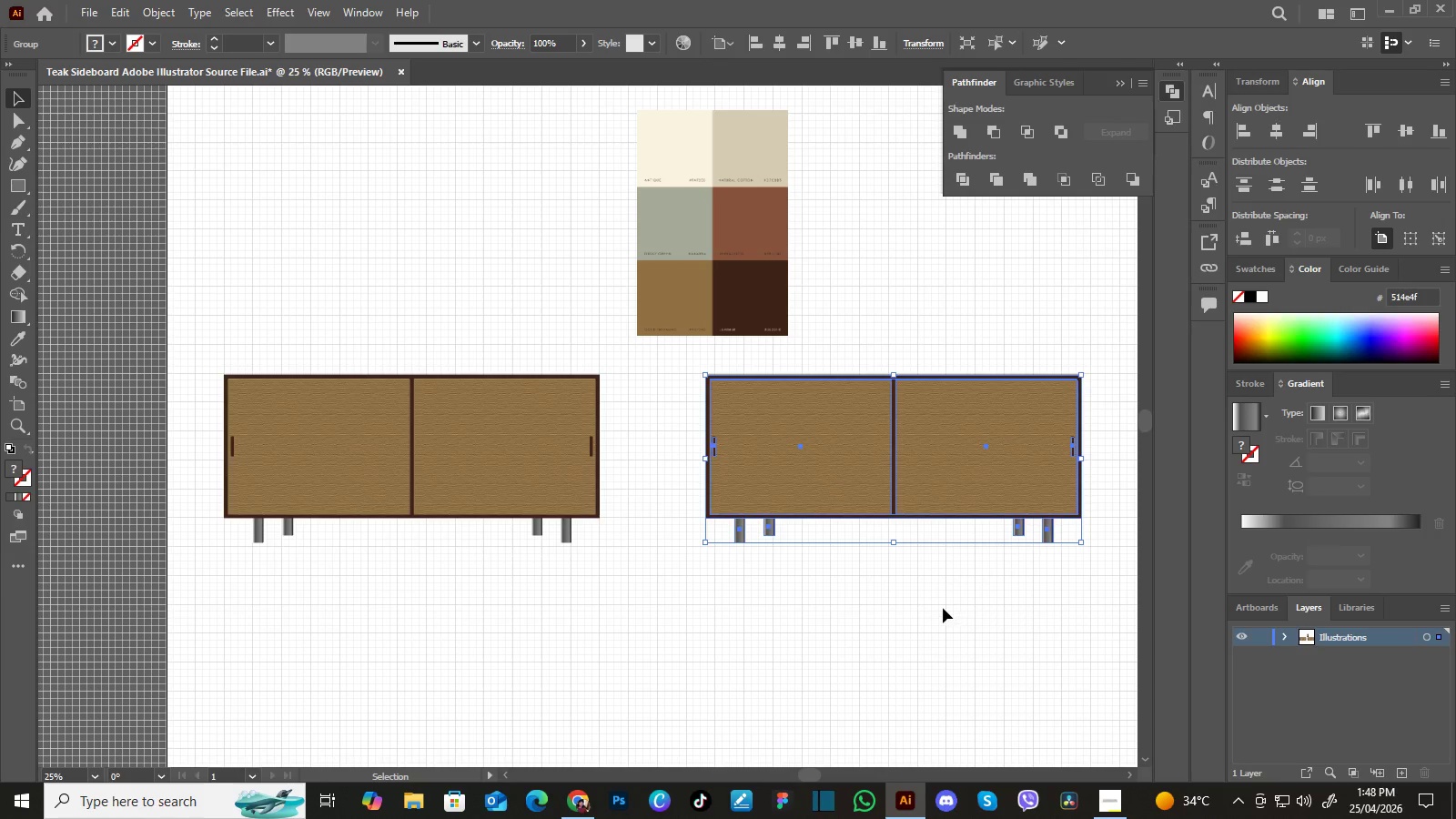 
hold_key(key=ShiftLeft, duration=1.5)
 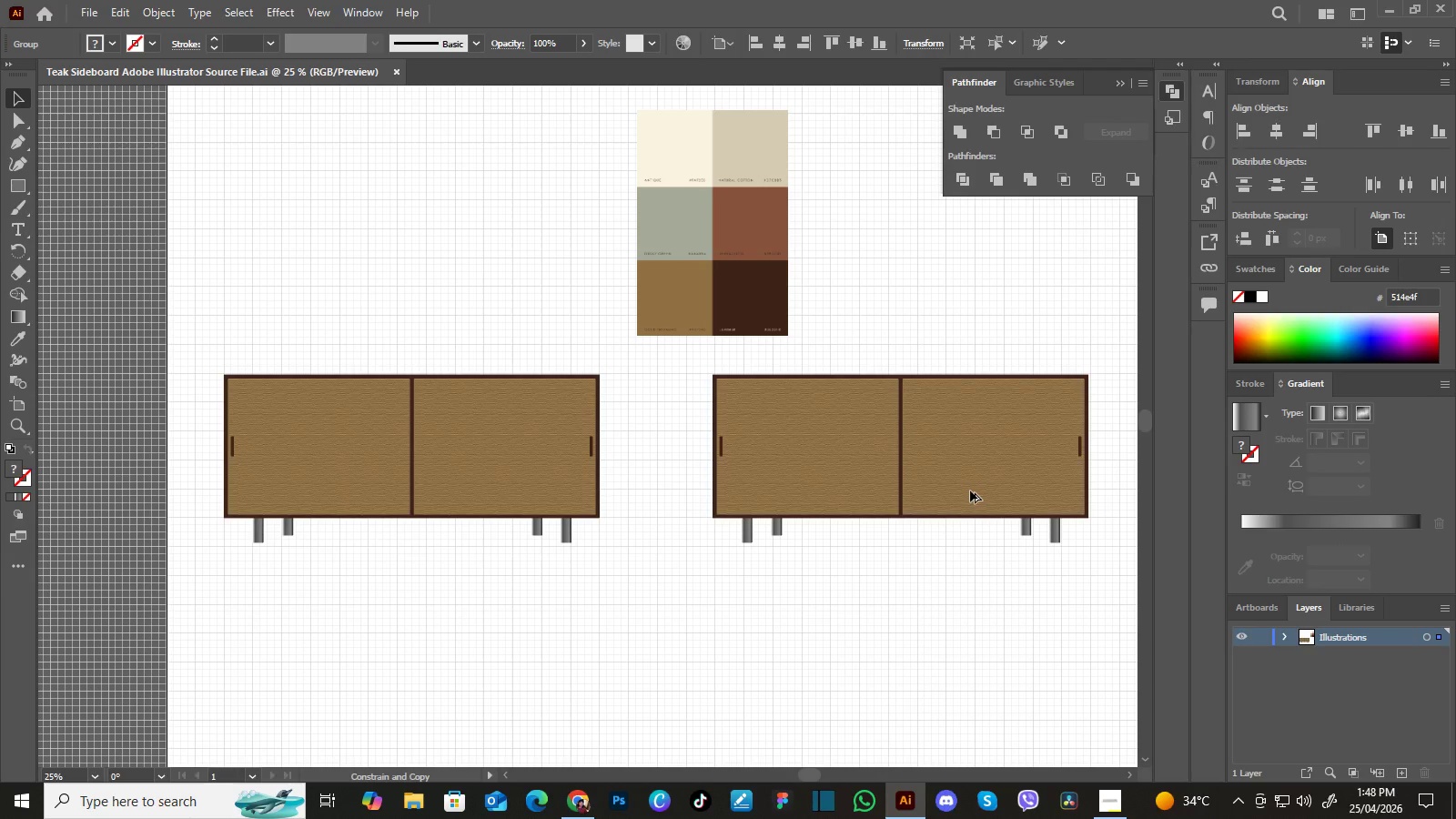 
hold_key(key=ShiftLeft, duration=1.52)
 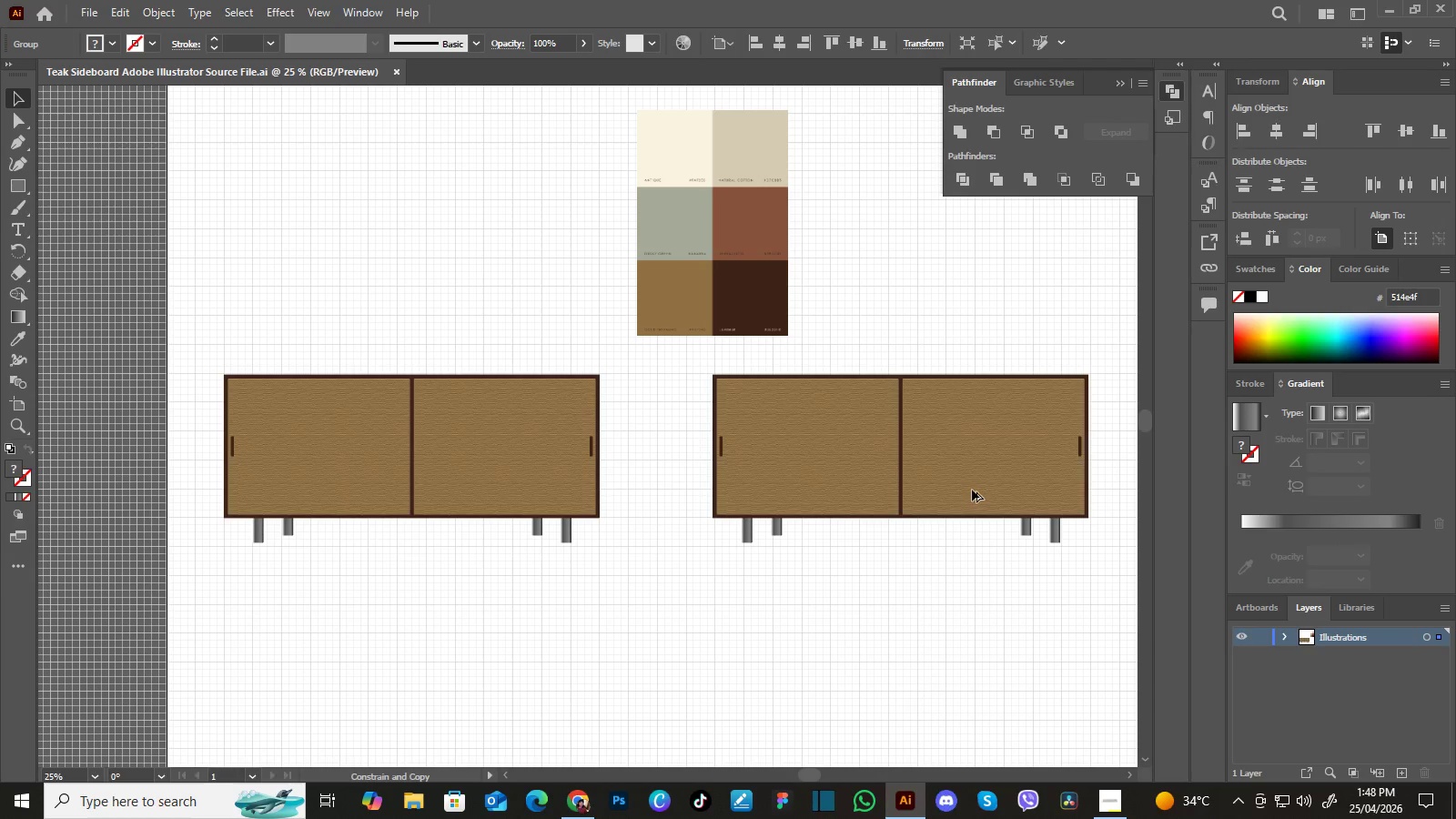 
hold_key(key=ShiftLeft, duration=1.52)
 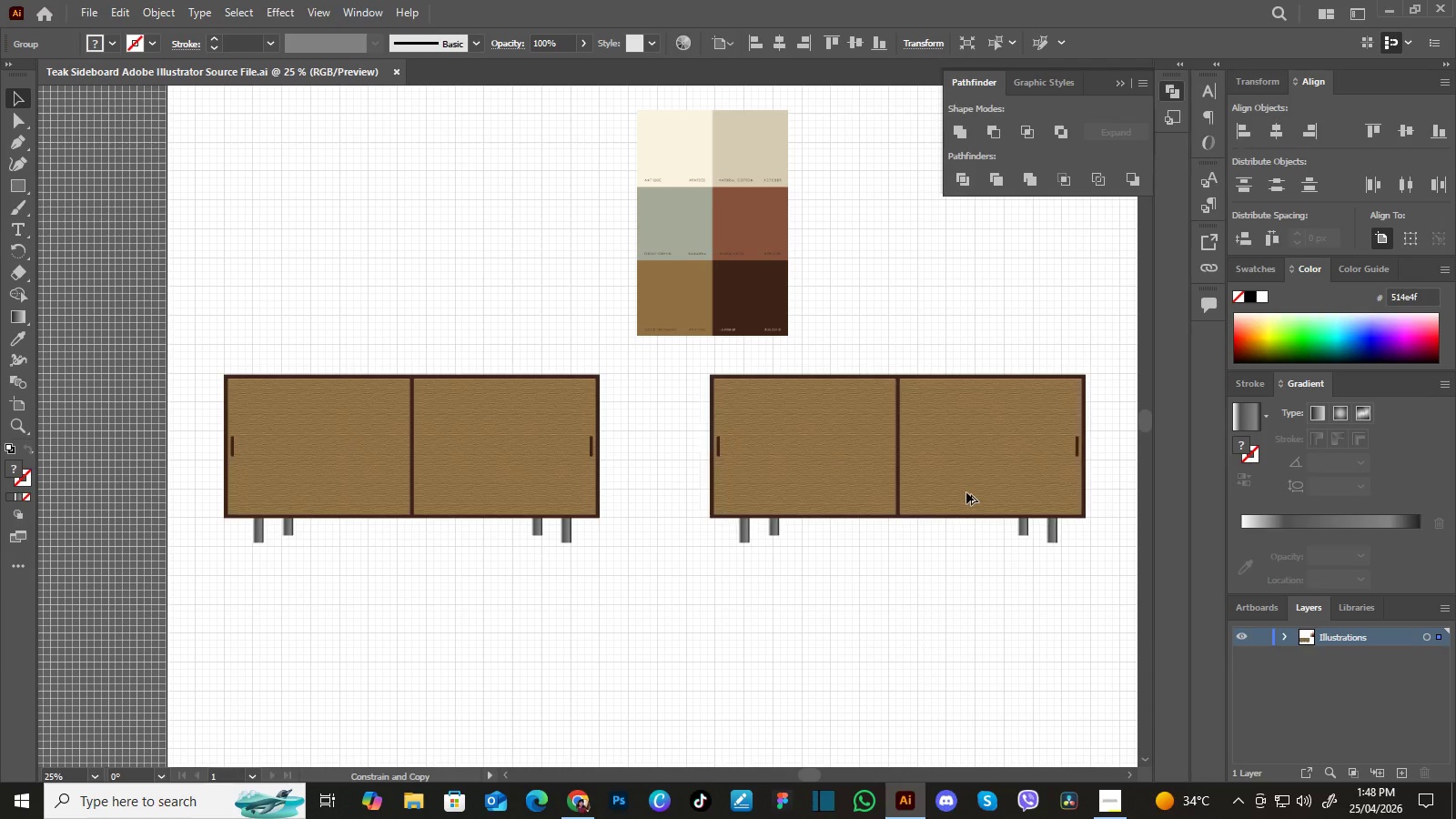 
hold_key(key=ShiftLeft, duration=1.5)
 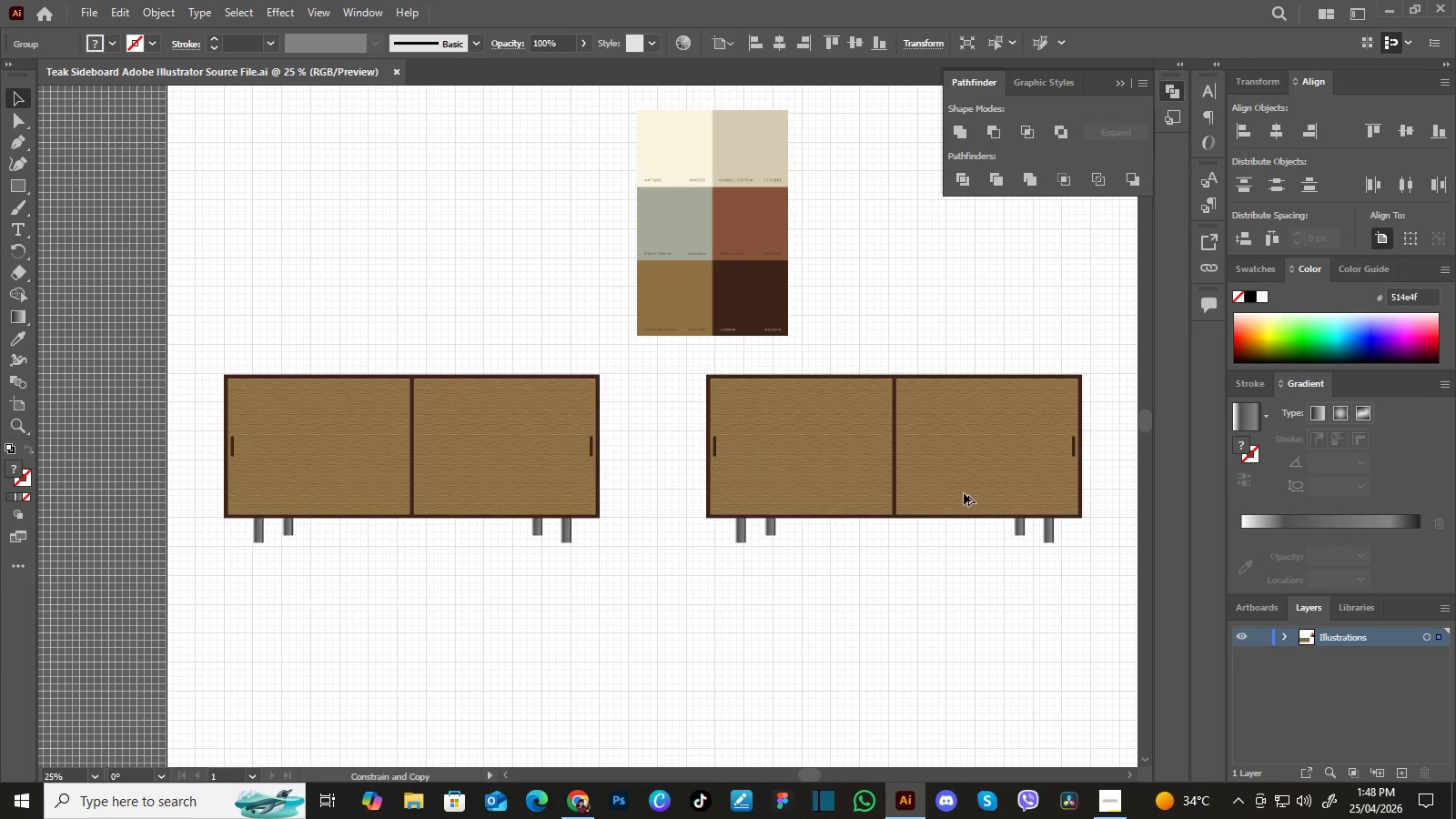 
hold_key(key=ShiftLeft, duration=1.5)
 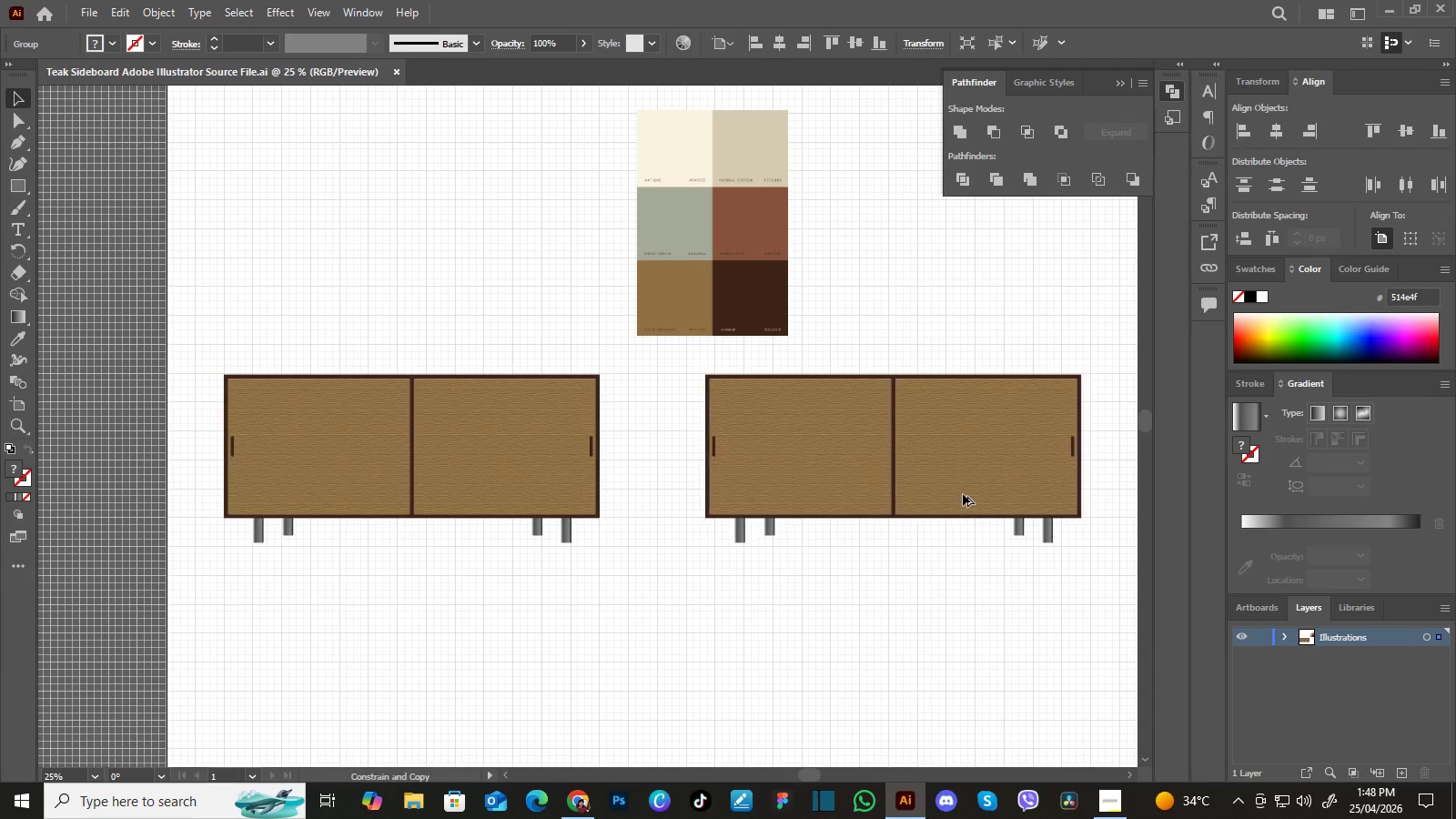 
hold_key(key=ShiftLeft, duration=1.5)
 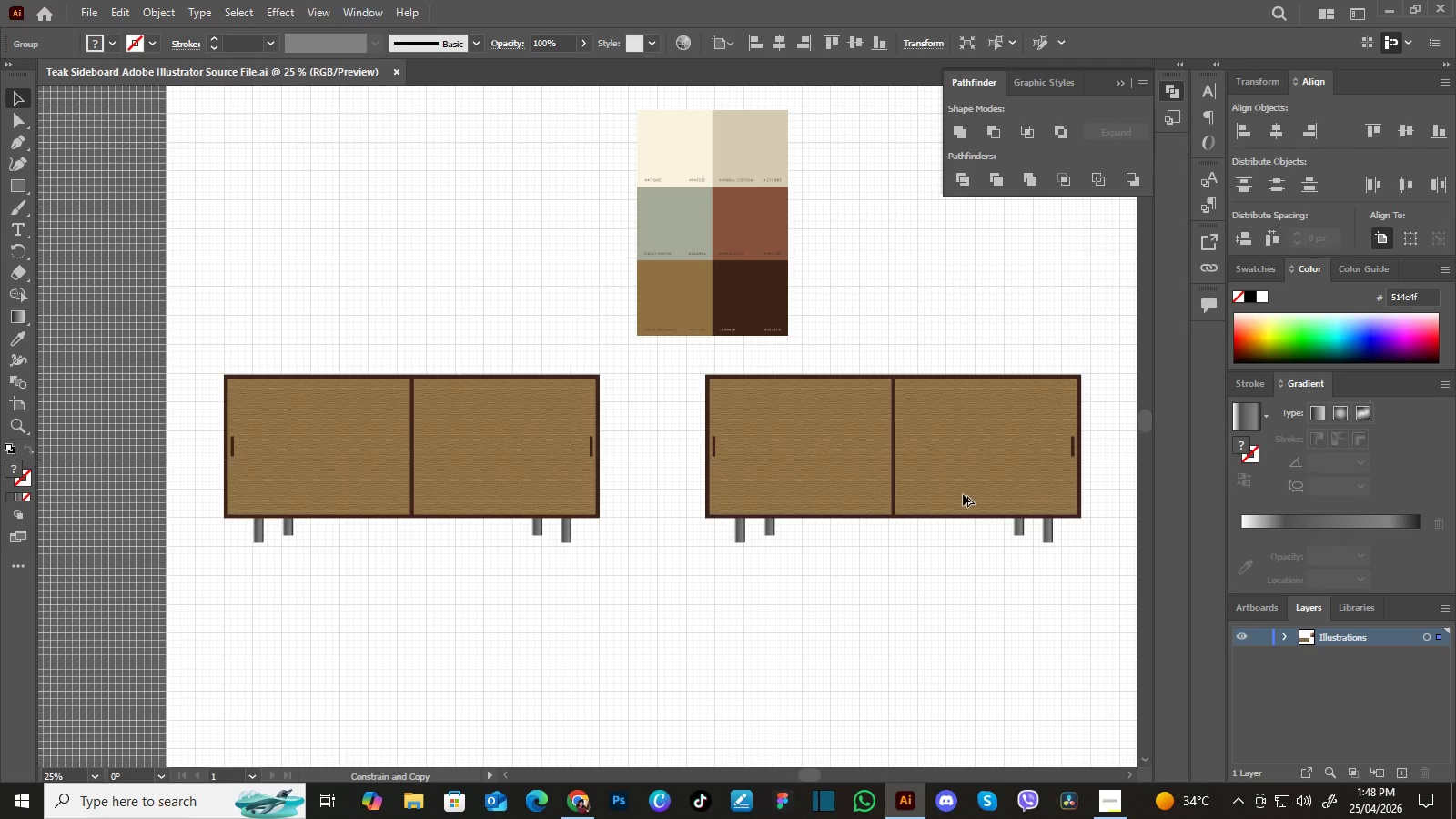 
hold_key(key=ShiftLeft, duration=1.22)
 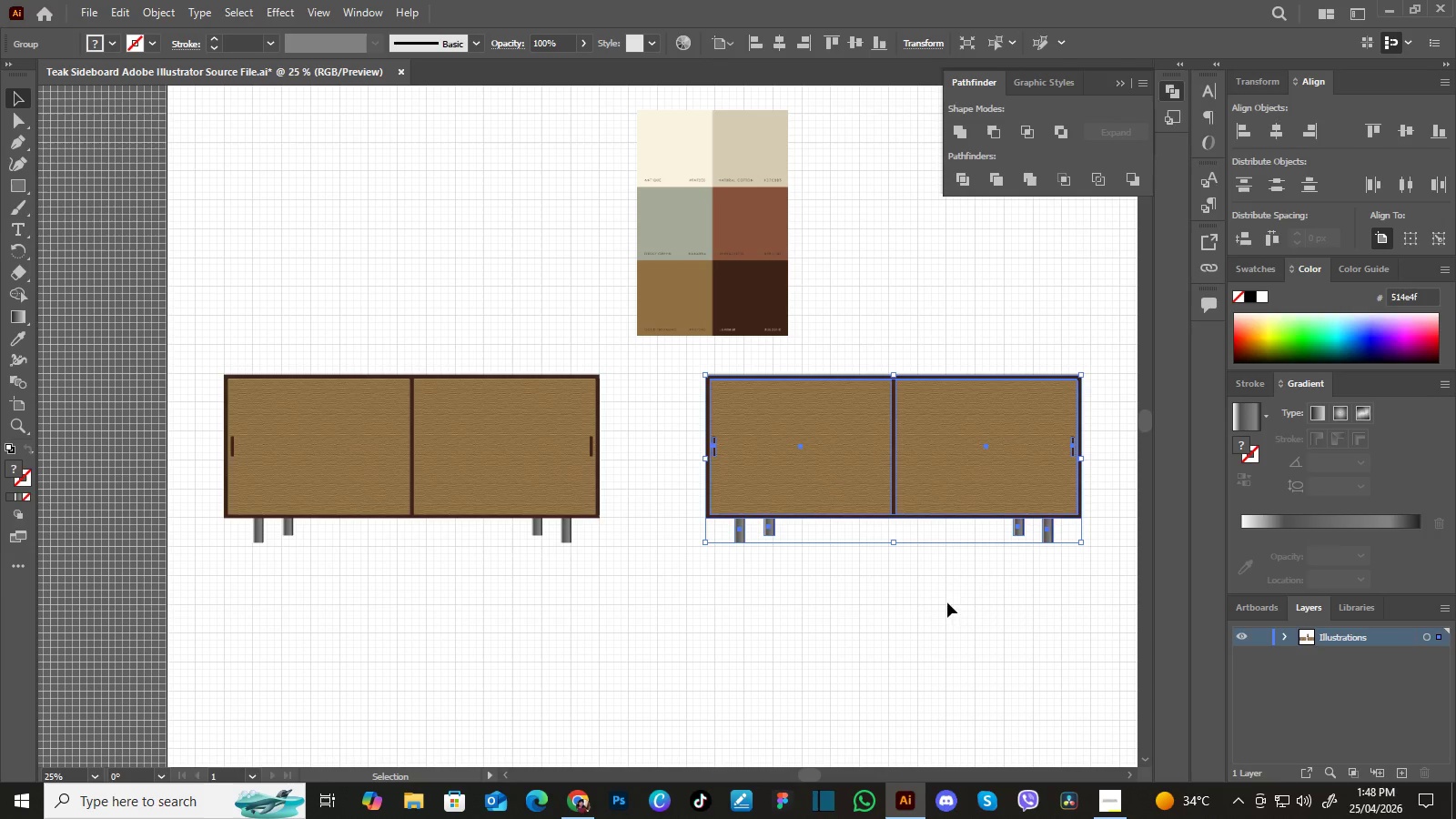 
left_click([943, 608])
 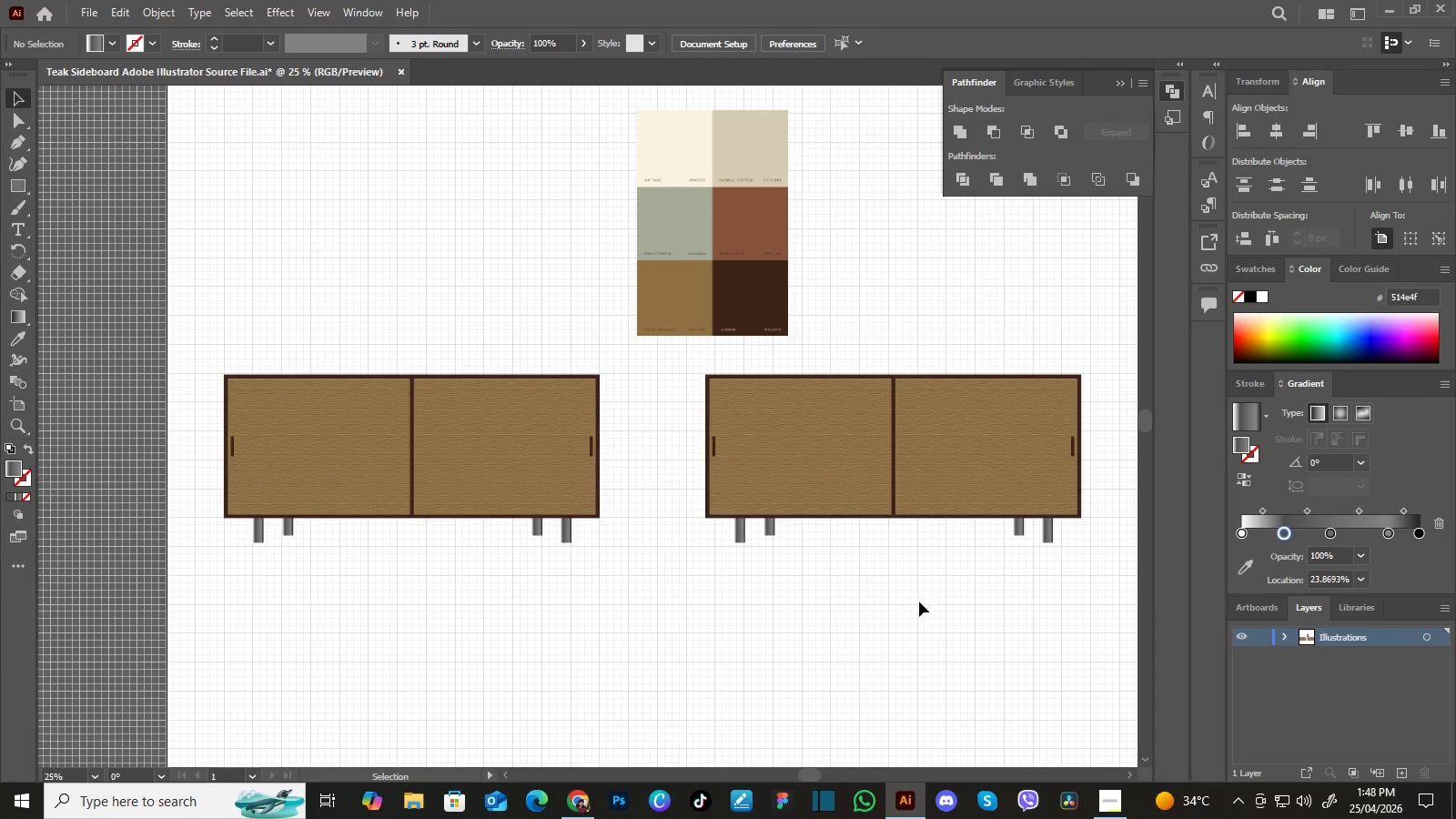 
hold_key(key=Space, duration=1.5)
 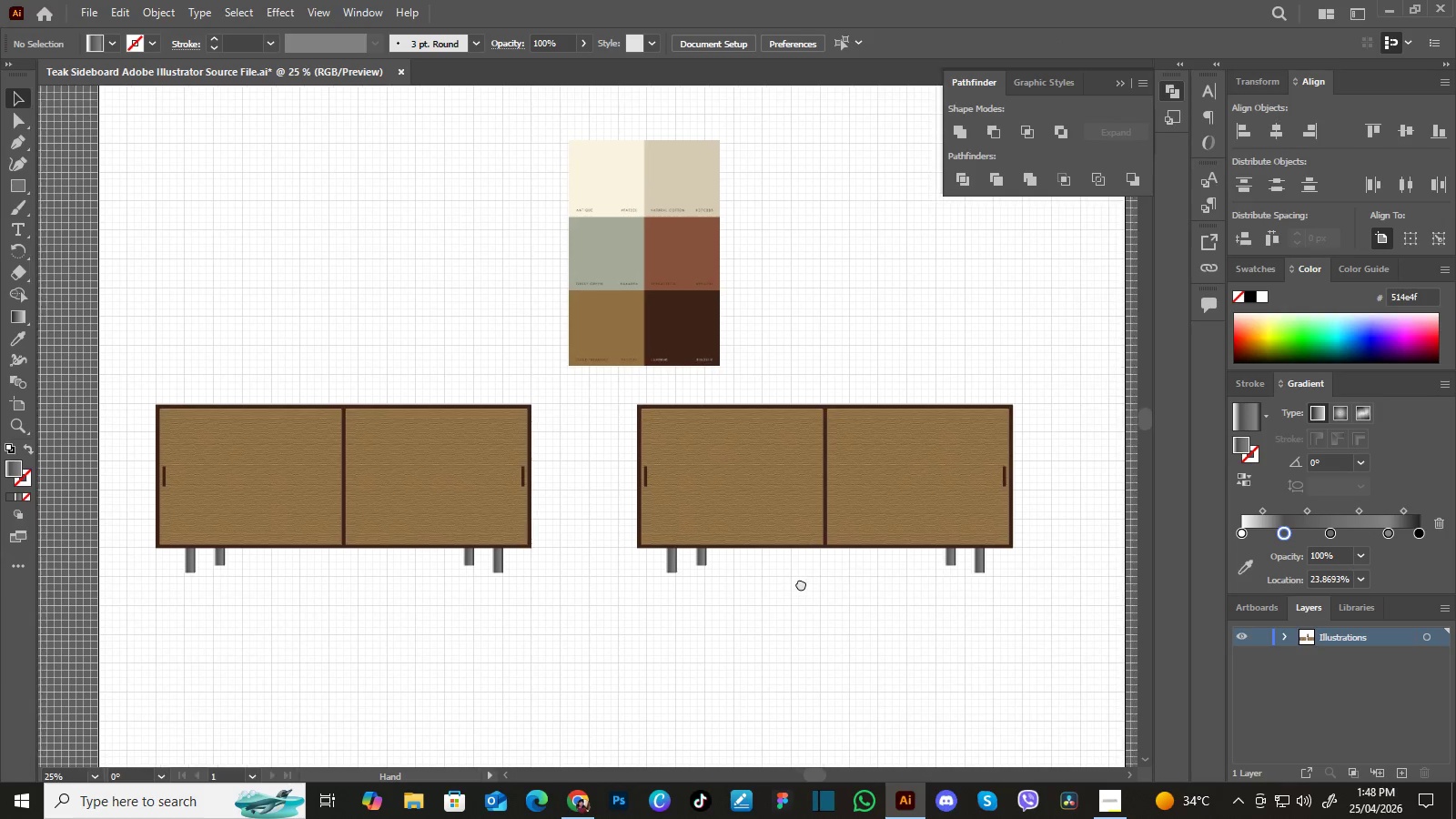 
left_click_drag(start_coordinate=[908, 585], to_coordinate=[886, 531])
 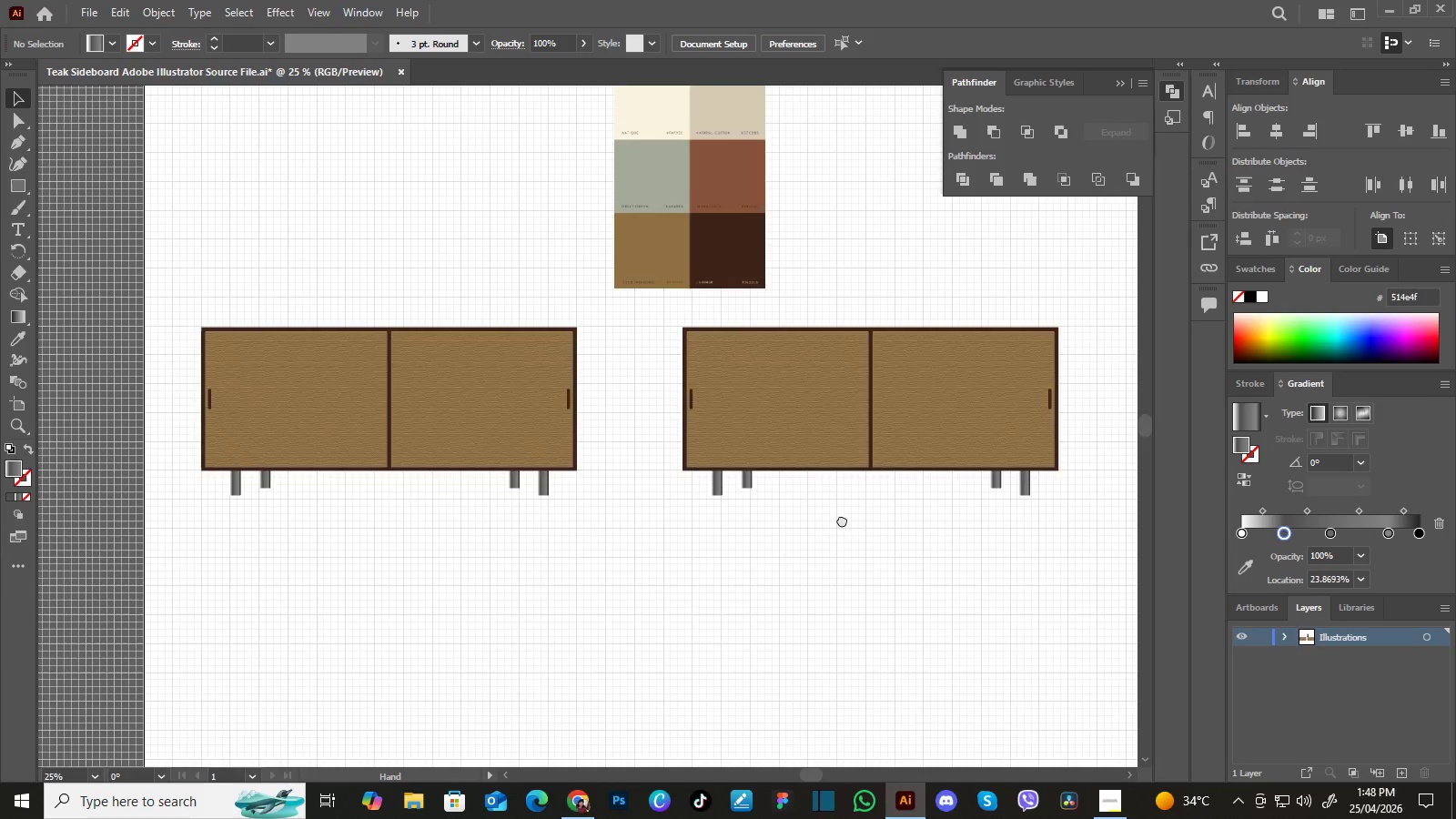 
left_click_drag(start_coordinate=[849, 512], to_coordinate=[823, 541])
 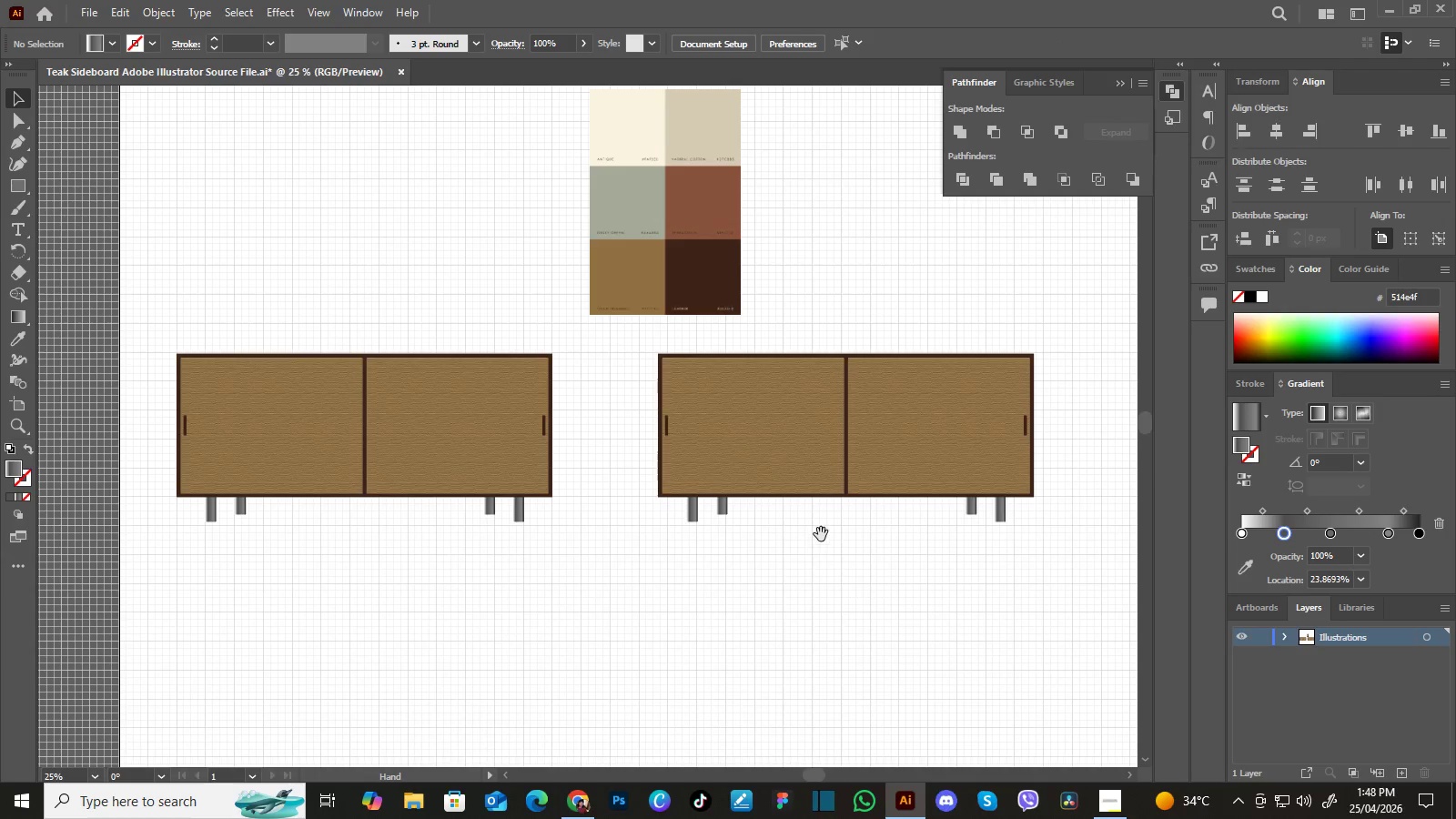 
left_click_drag(start_coordinate=[821, 534], to_coordinate=[804, 575])
 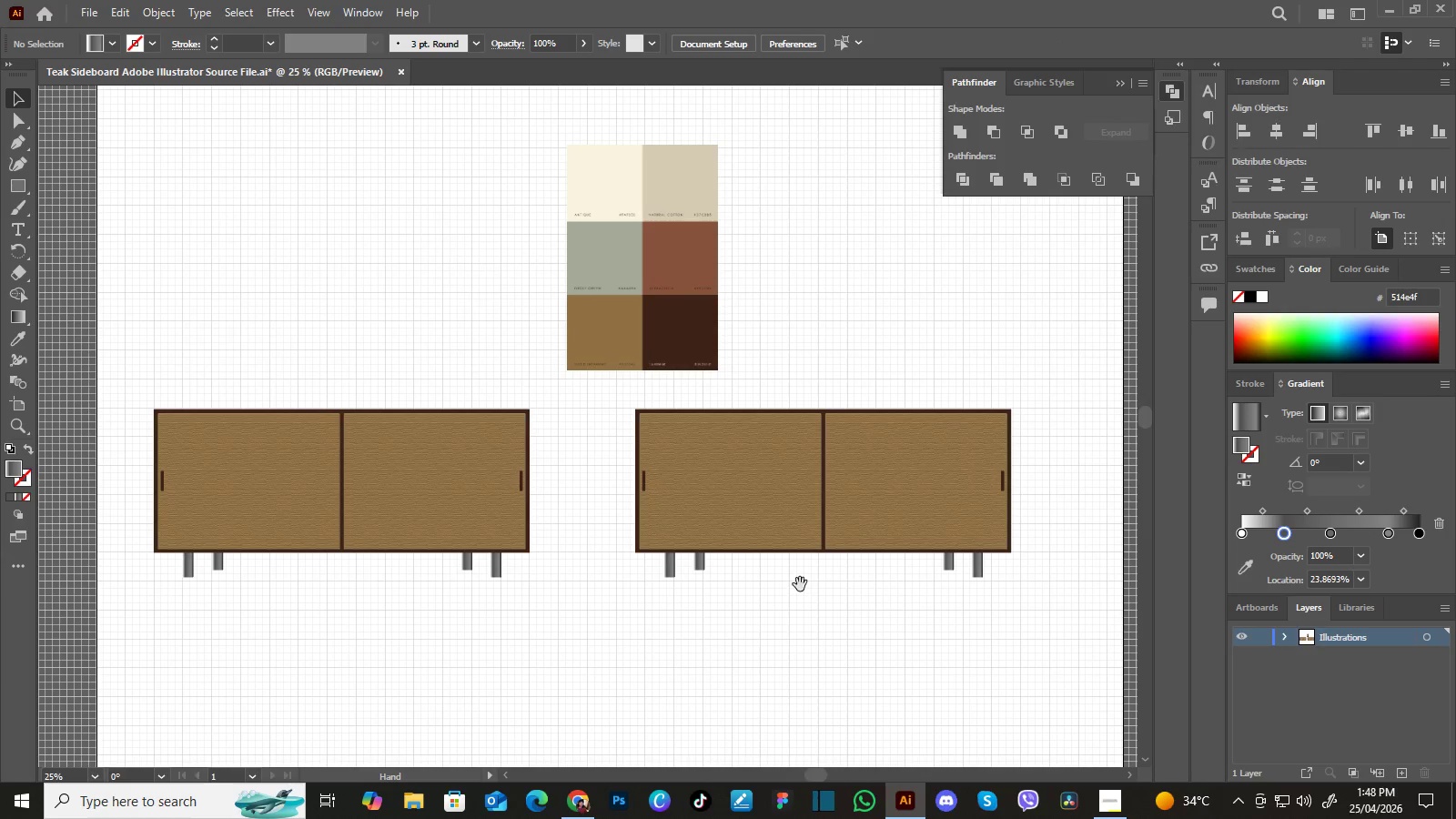 
hold_key(key=Space, duration=0.97)
 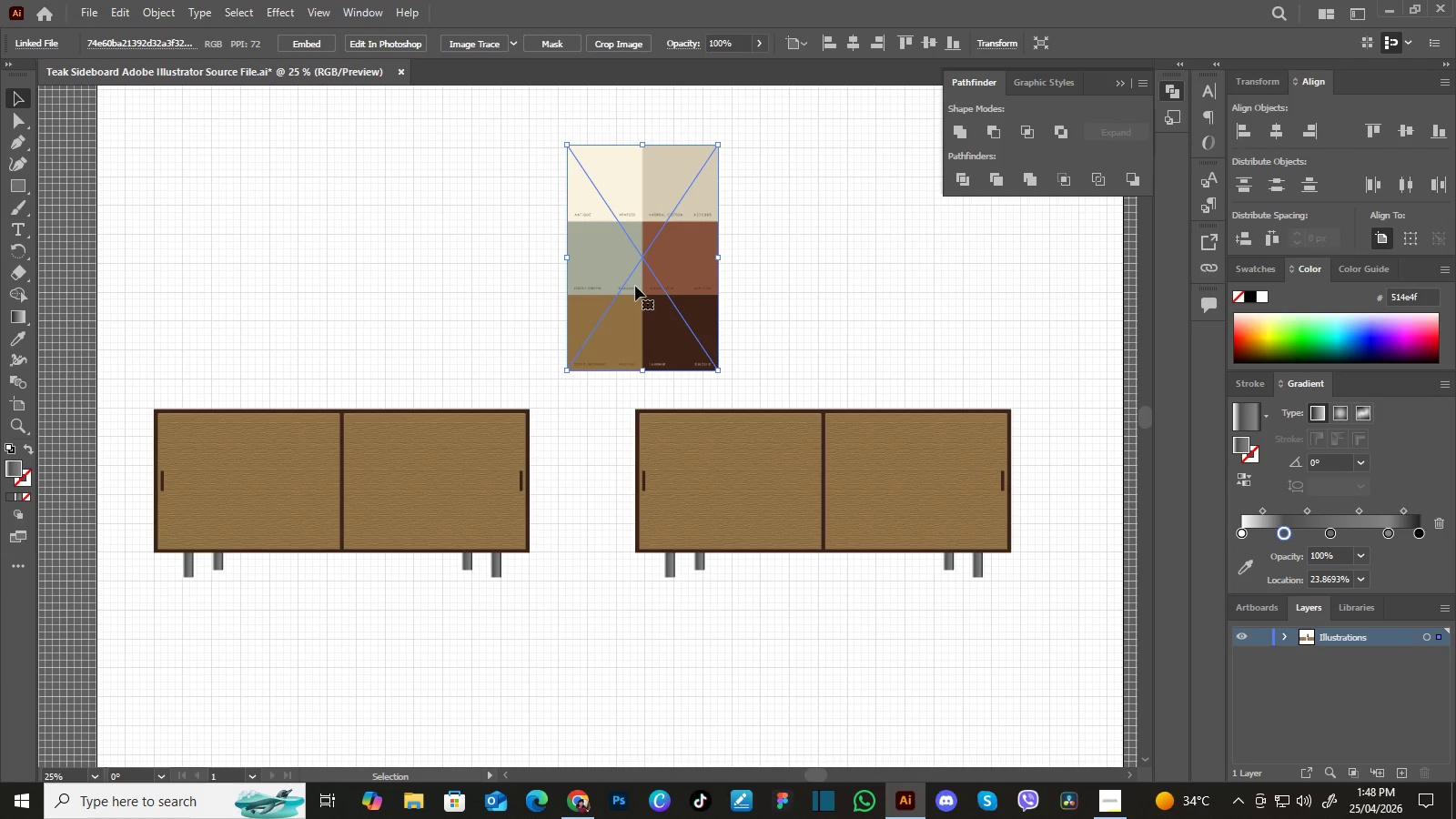 
left_click_drag(start_coordinate=[807, 570], to_coordinate=[800, 584])
 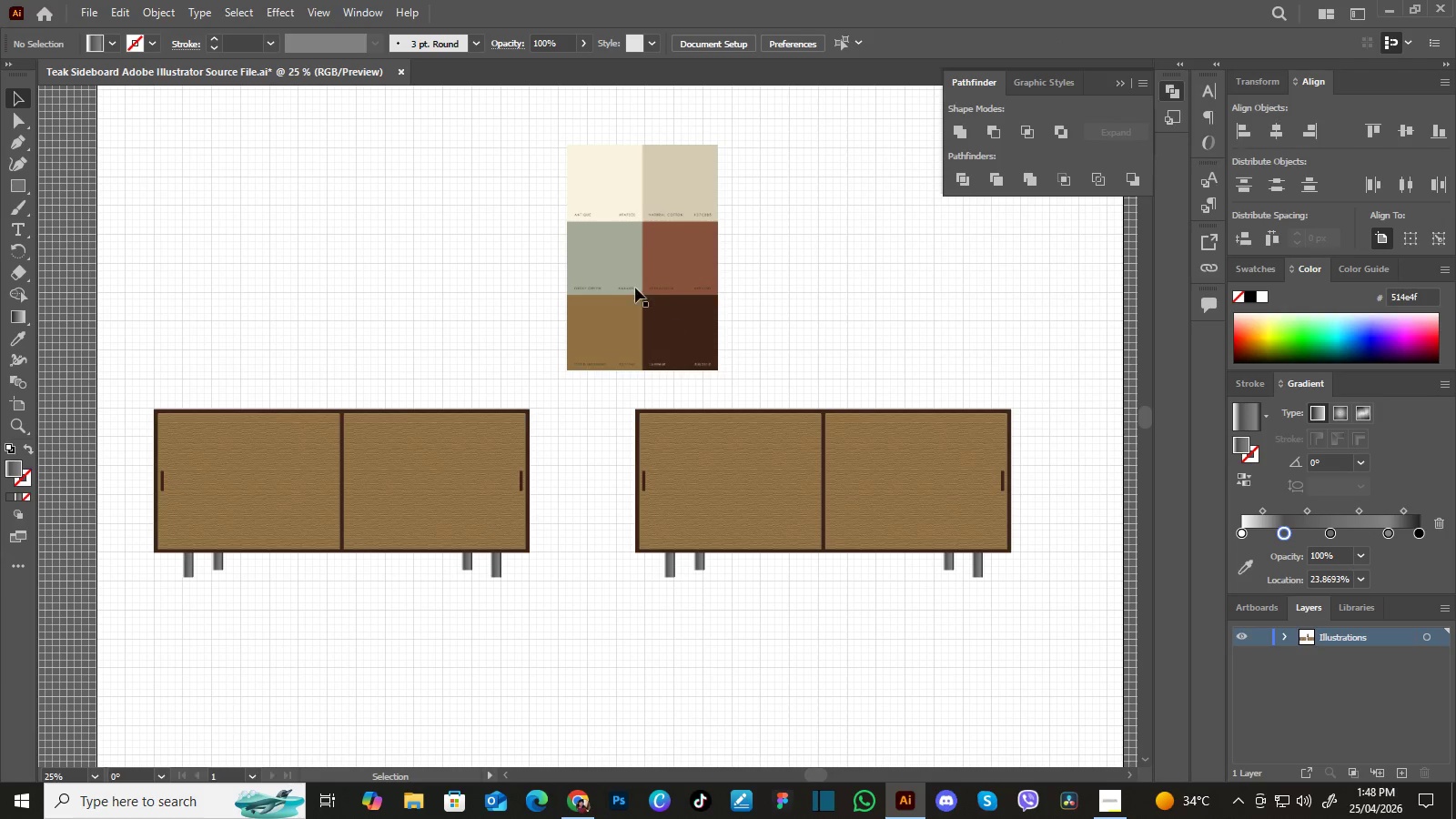 
left_click([633, 285])
 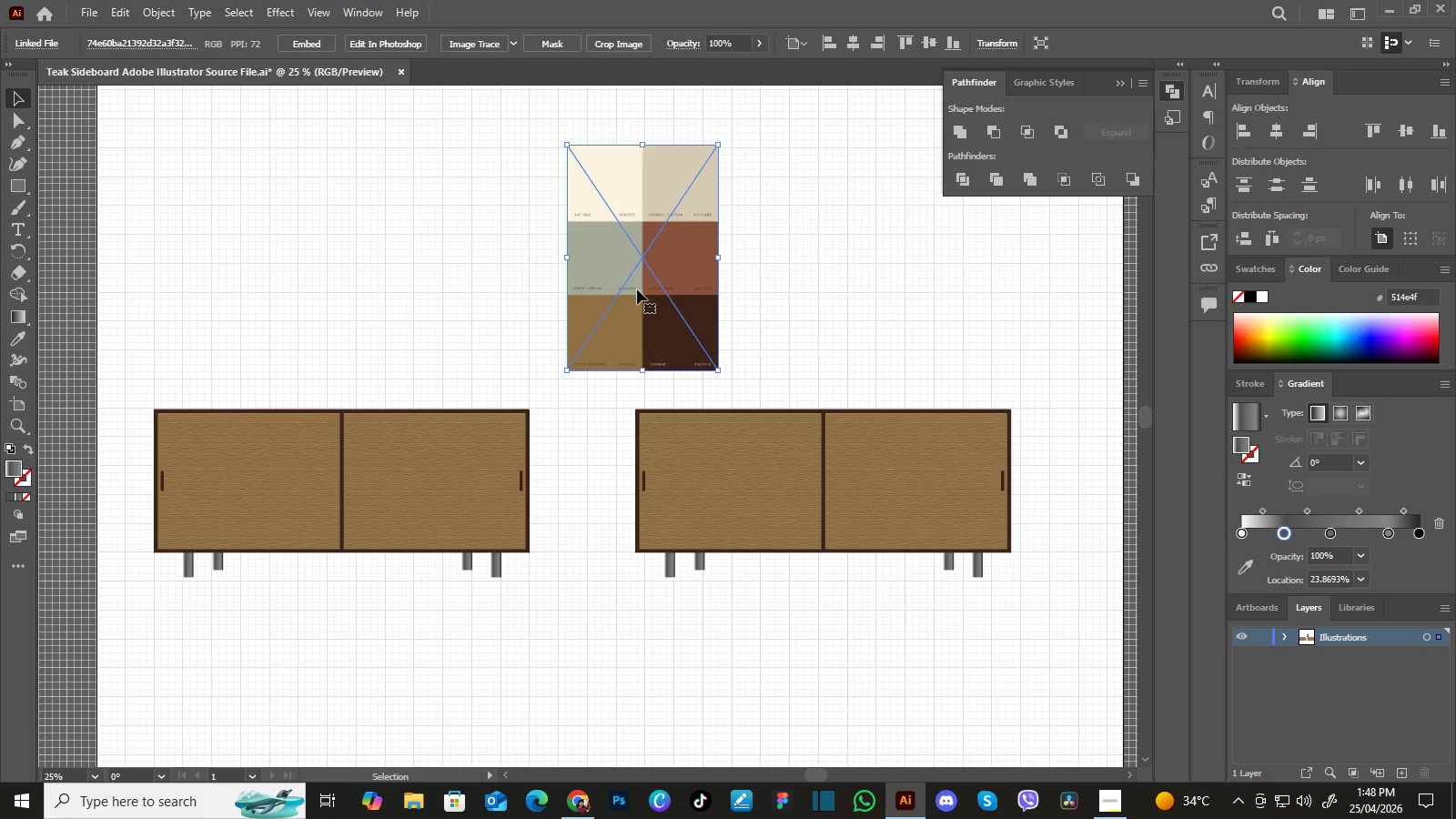 
left_click_drag(start_coordinate=[637, 289], to_coordinate=[597, 273])
 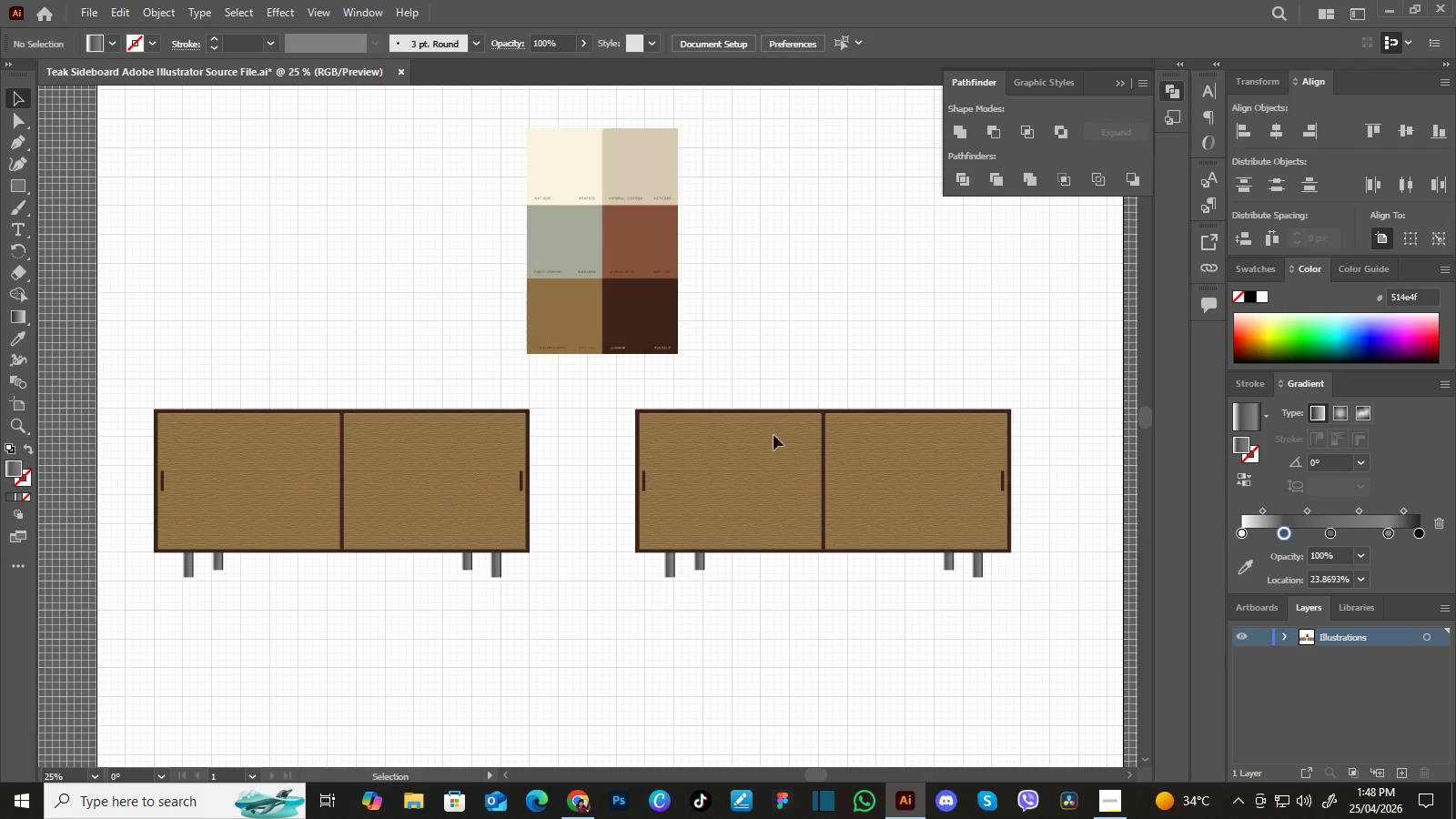 
double_click([777, 441])
 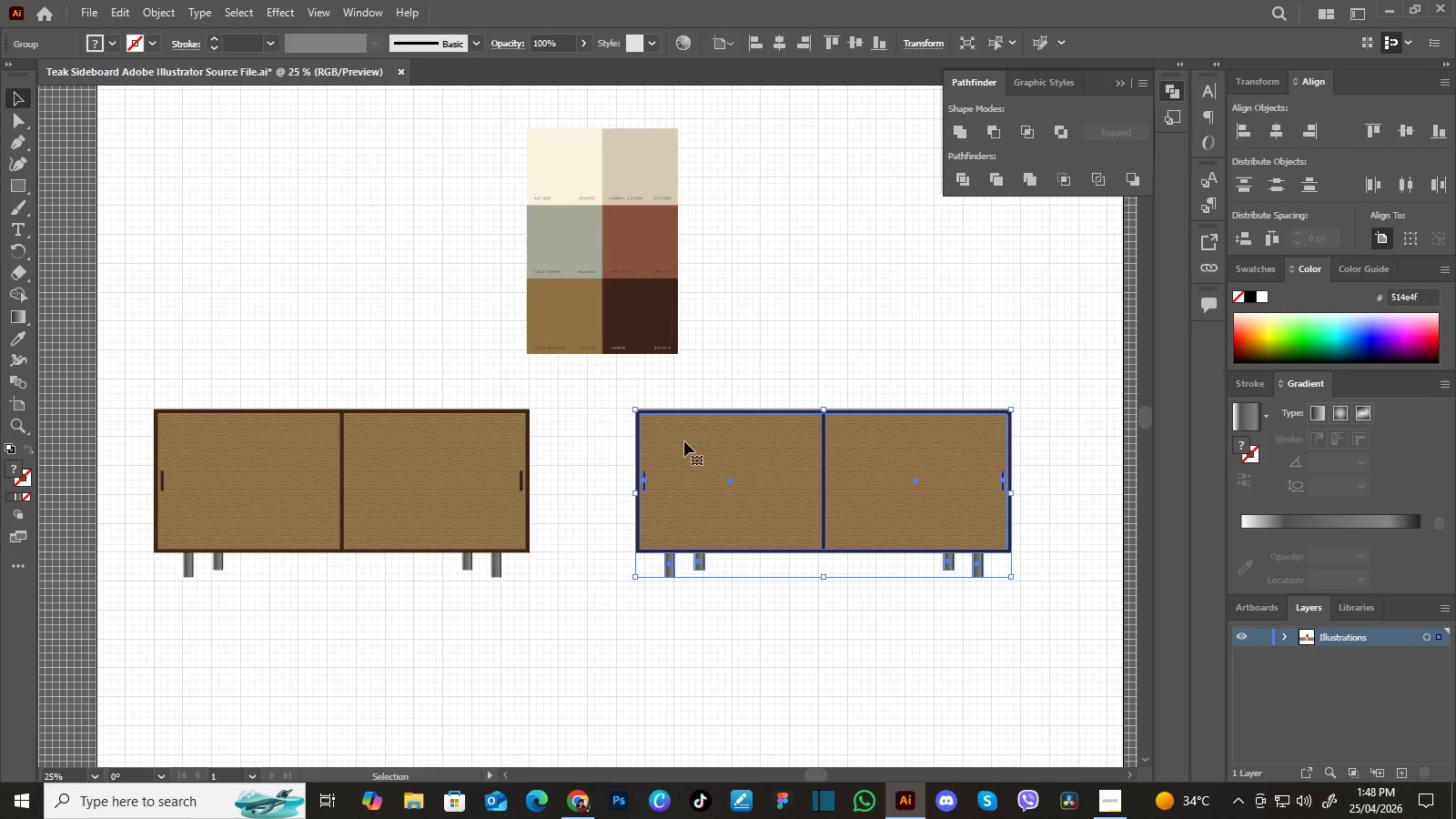 
hold_key(key=ShiftLeft, duration=0.7)
left_click([483, 444])
 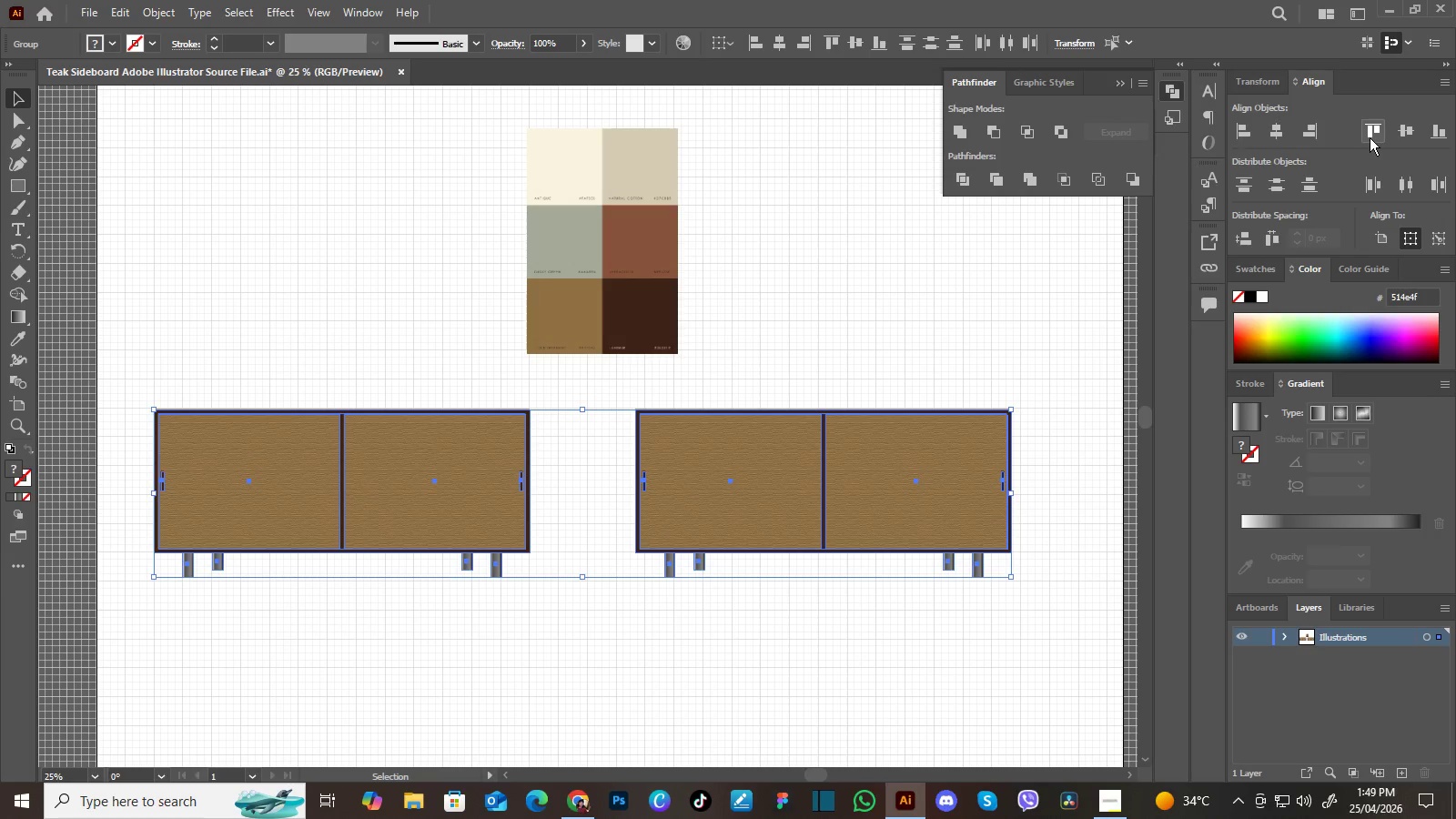 
double_click([1370, 137])
 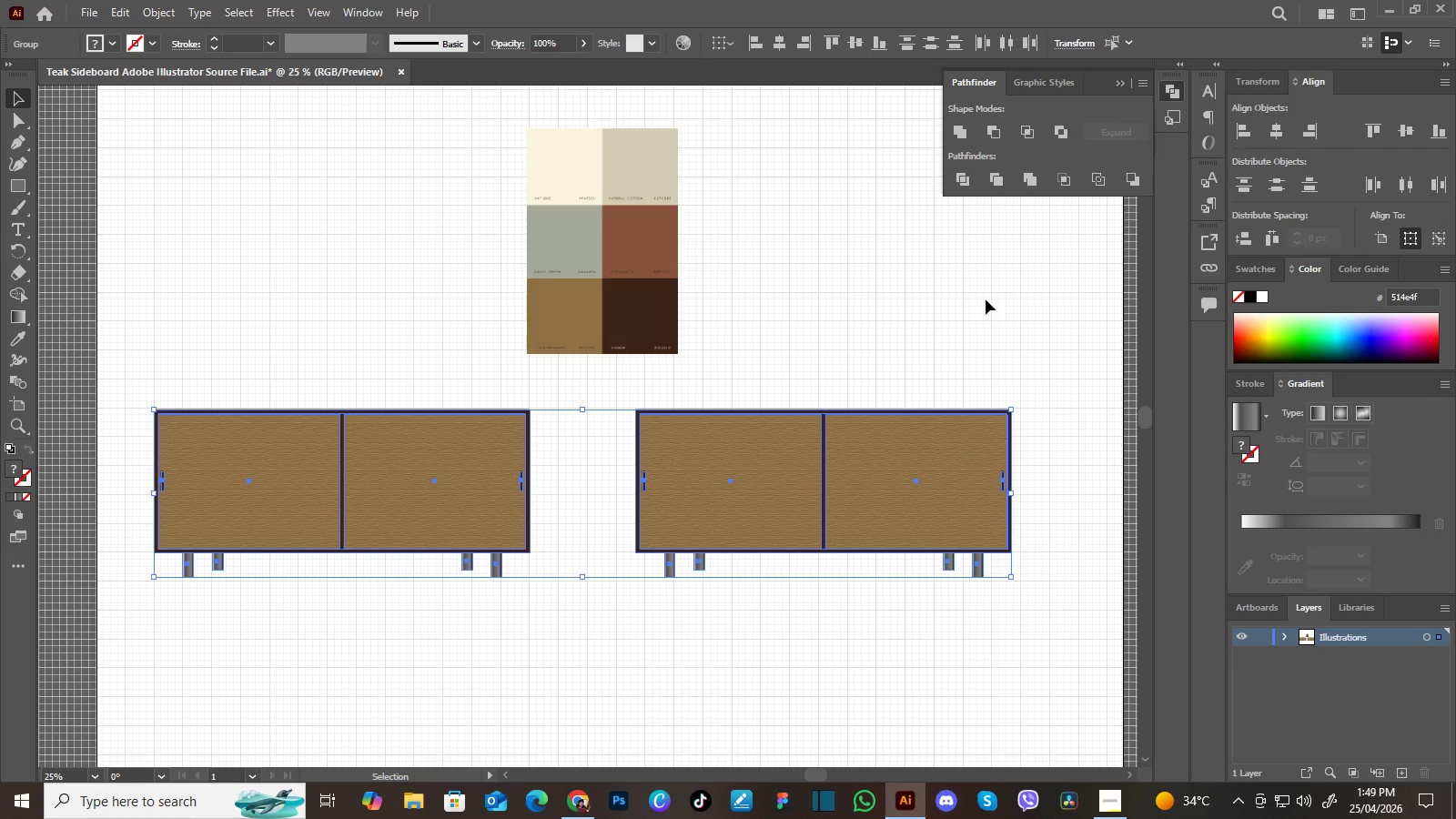 
left_click([986, 299])
 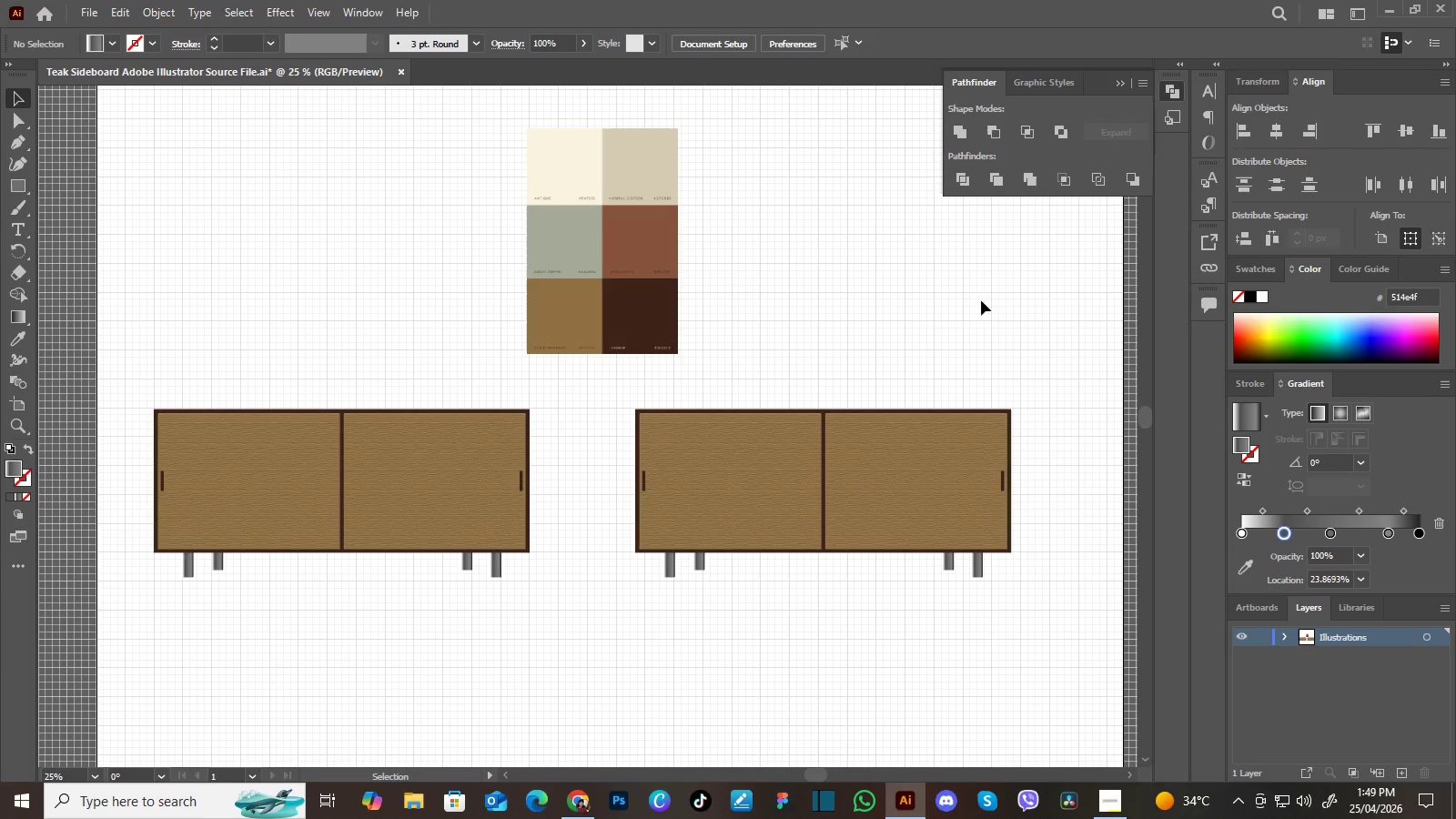 
hold_key(key=Space, duration=1.5)
 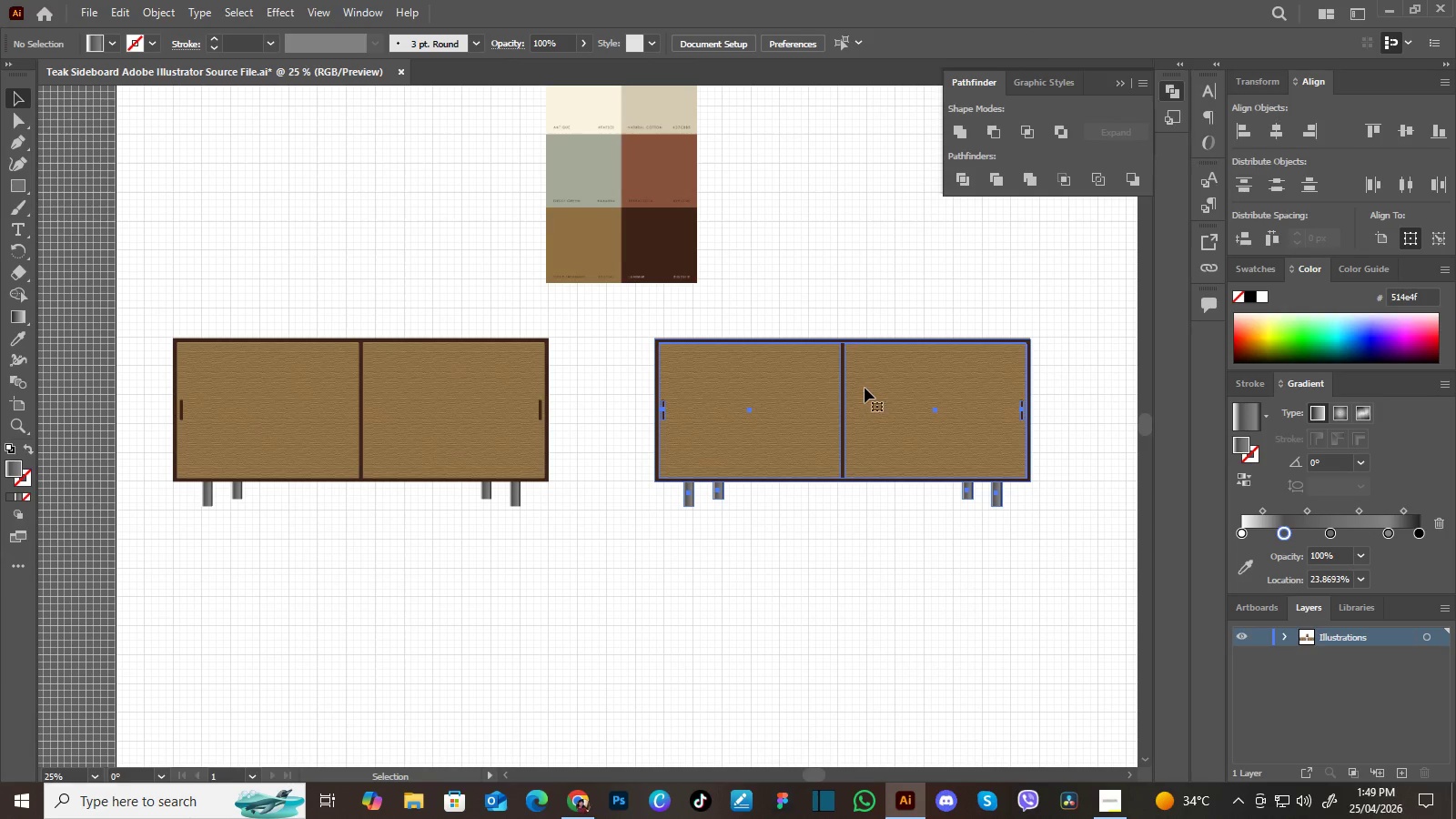 
left_click_drag(start_coordinate=[888, 355], to_coordinate=[912, 382])
 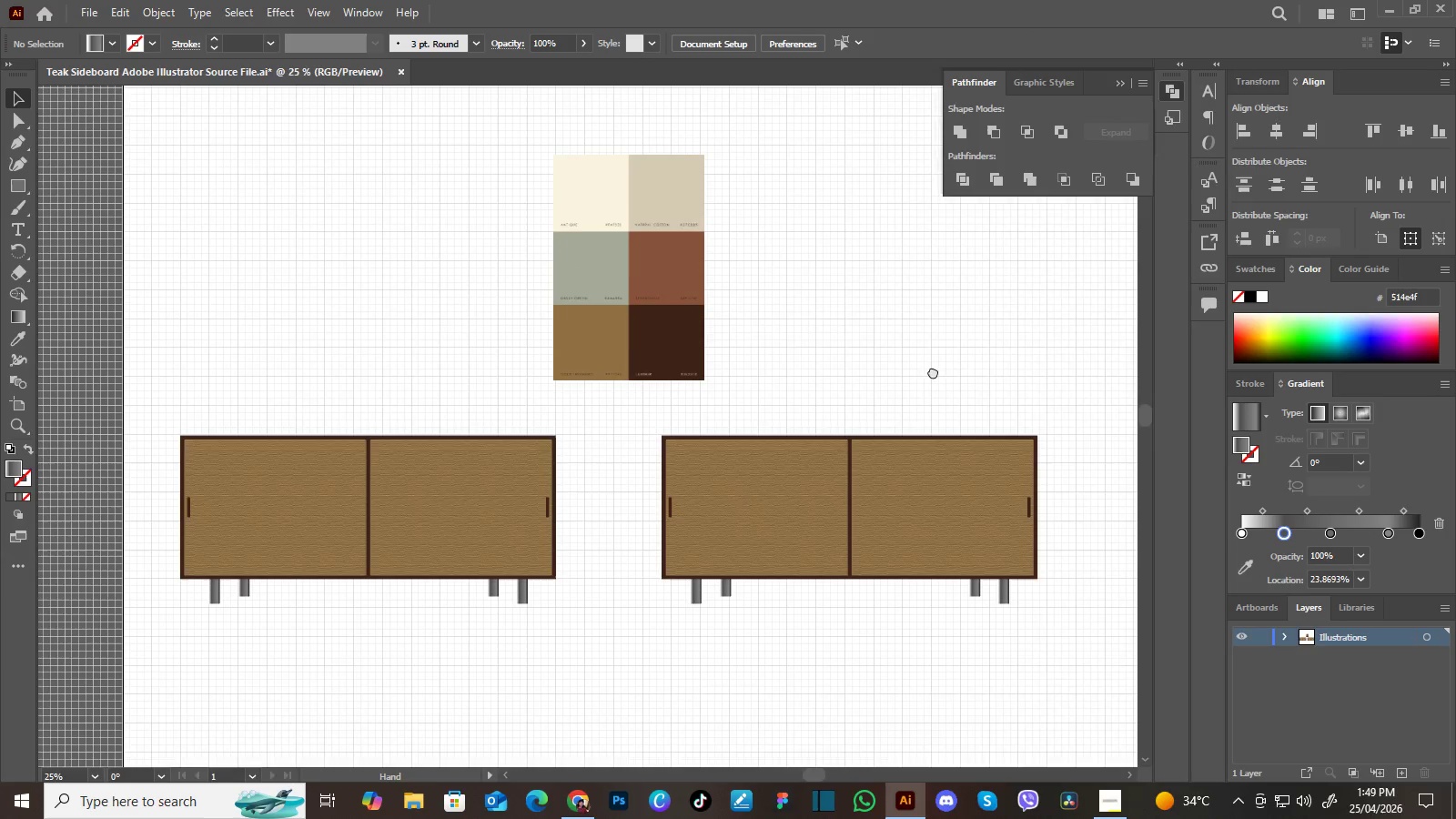 
left_click_drag(start_coordinate=[923, 394], to_coordinate=[931, 329])
 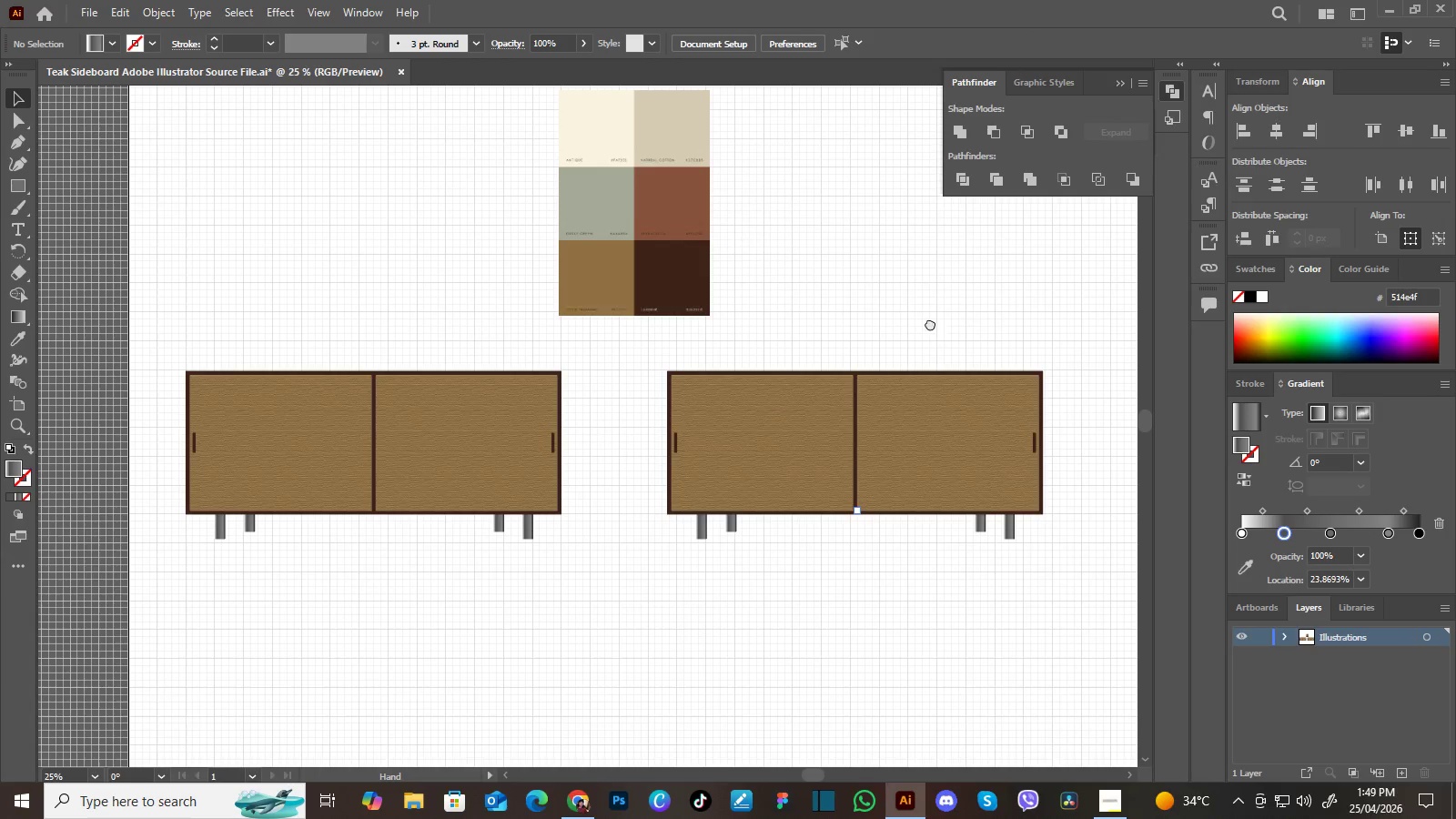 
left_click_drag(start_coordinate=[933, 333], to_coordinate=[920, 300])
 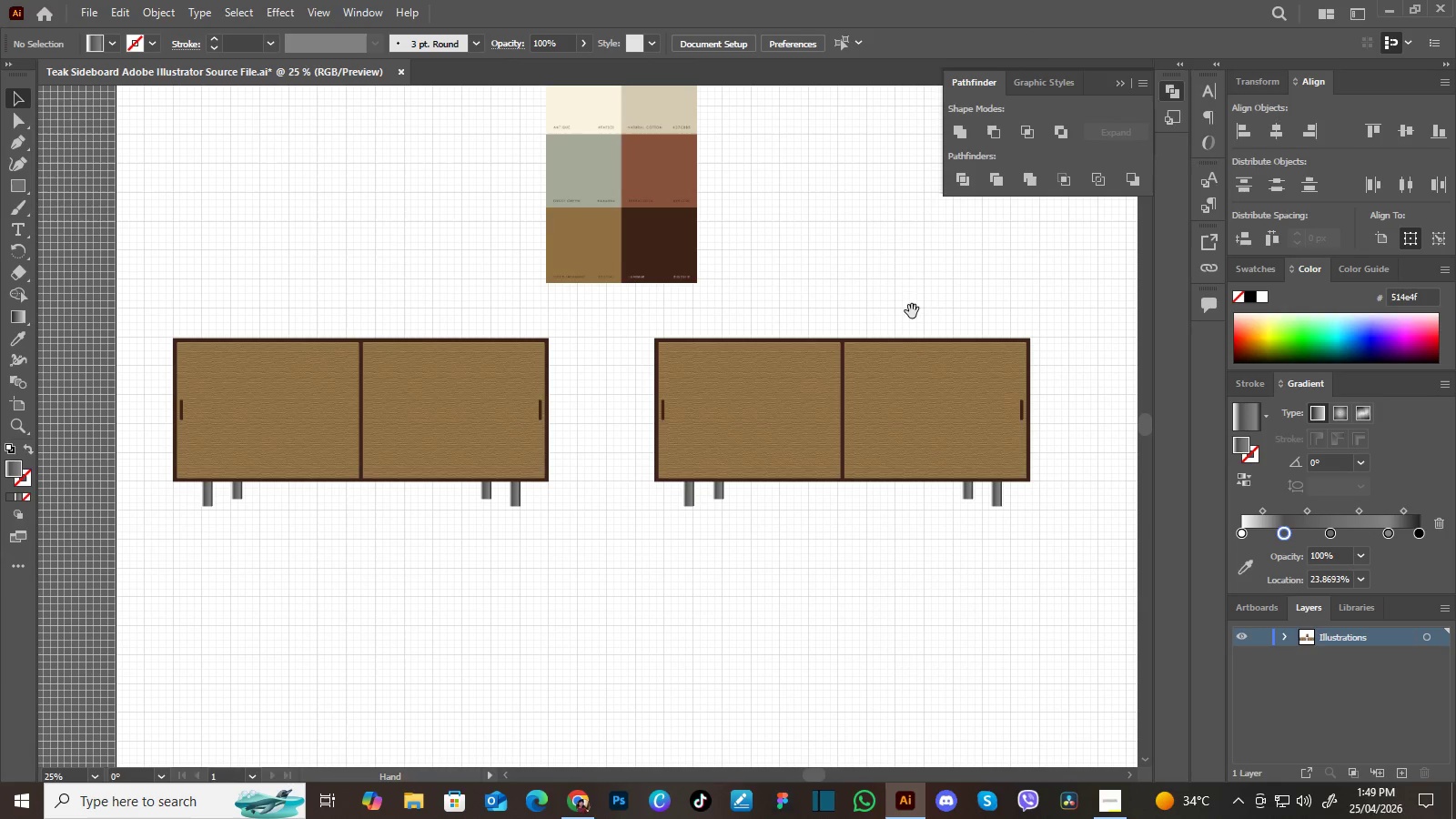 
key(Space)
 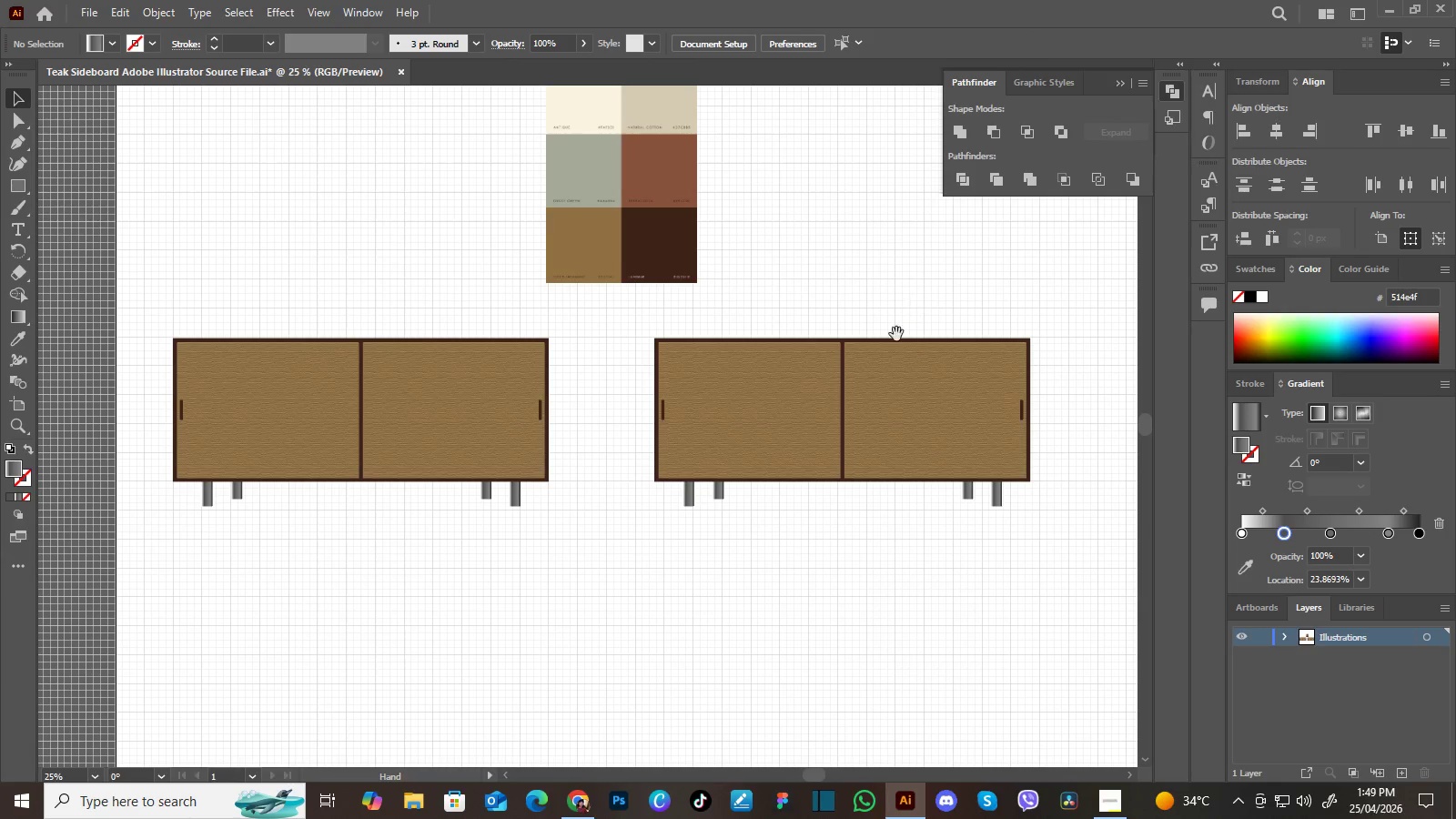 
key(Space)
 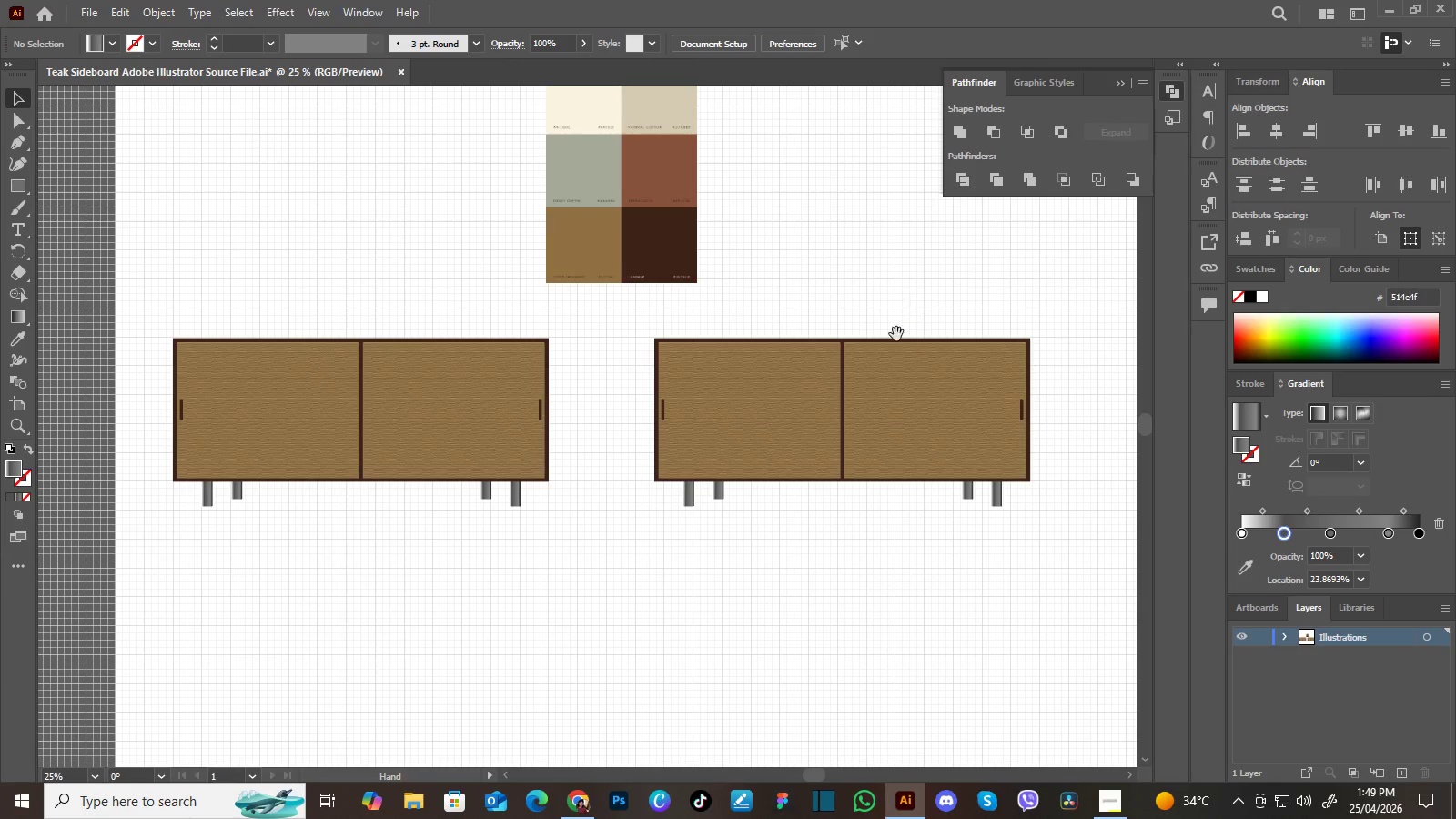 
key(Space)
 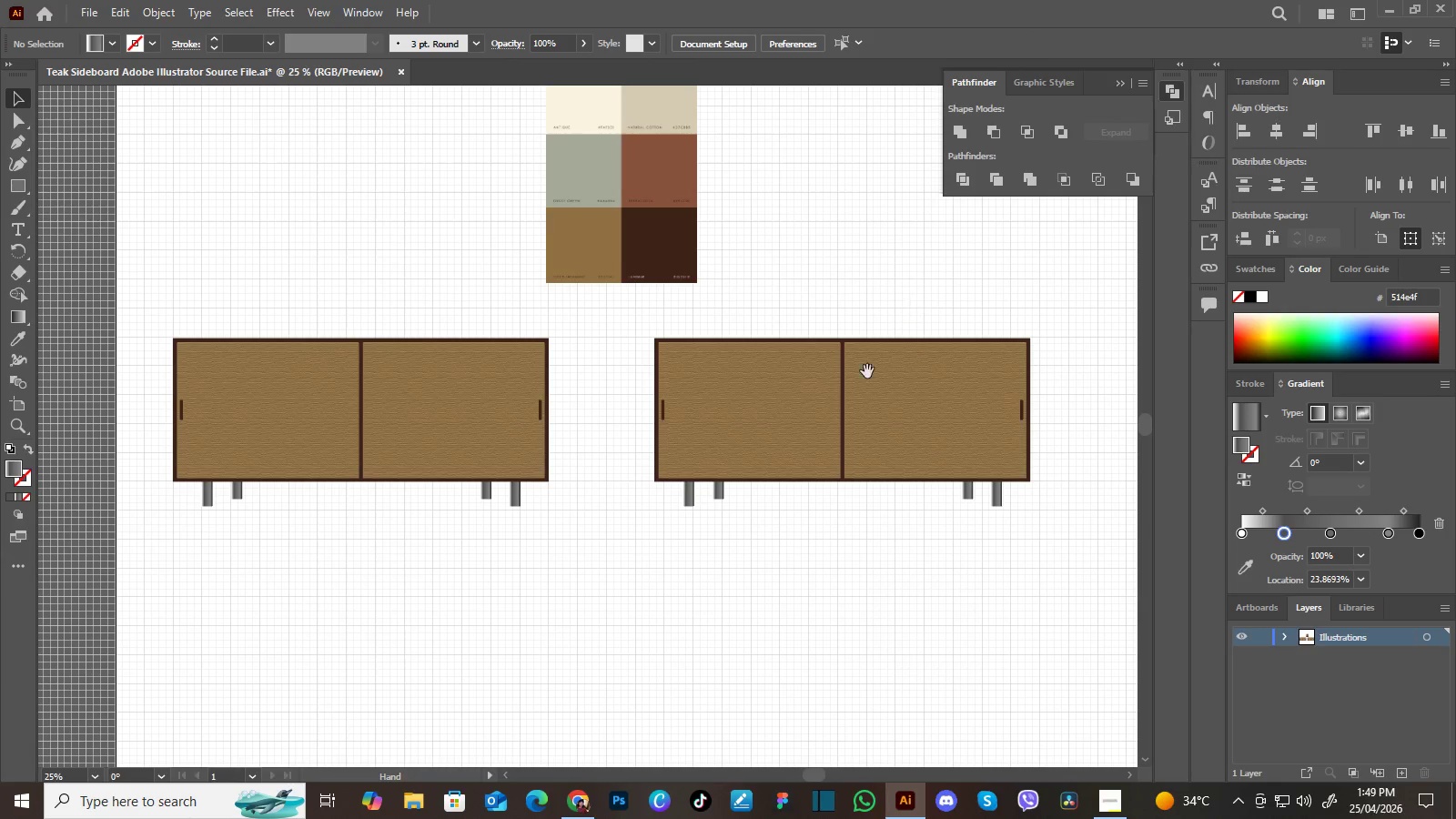 
key(Space)
 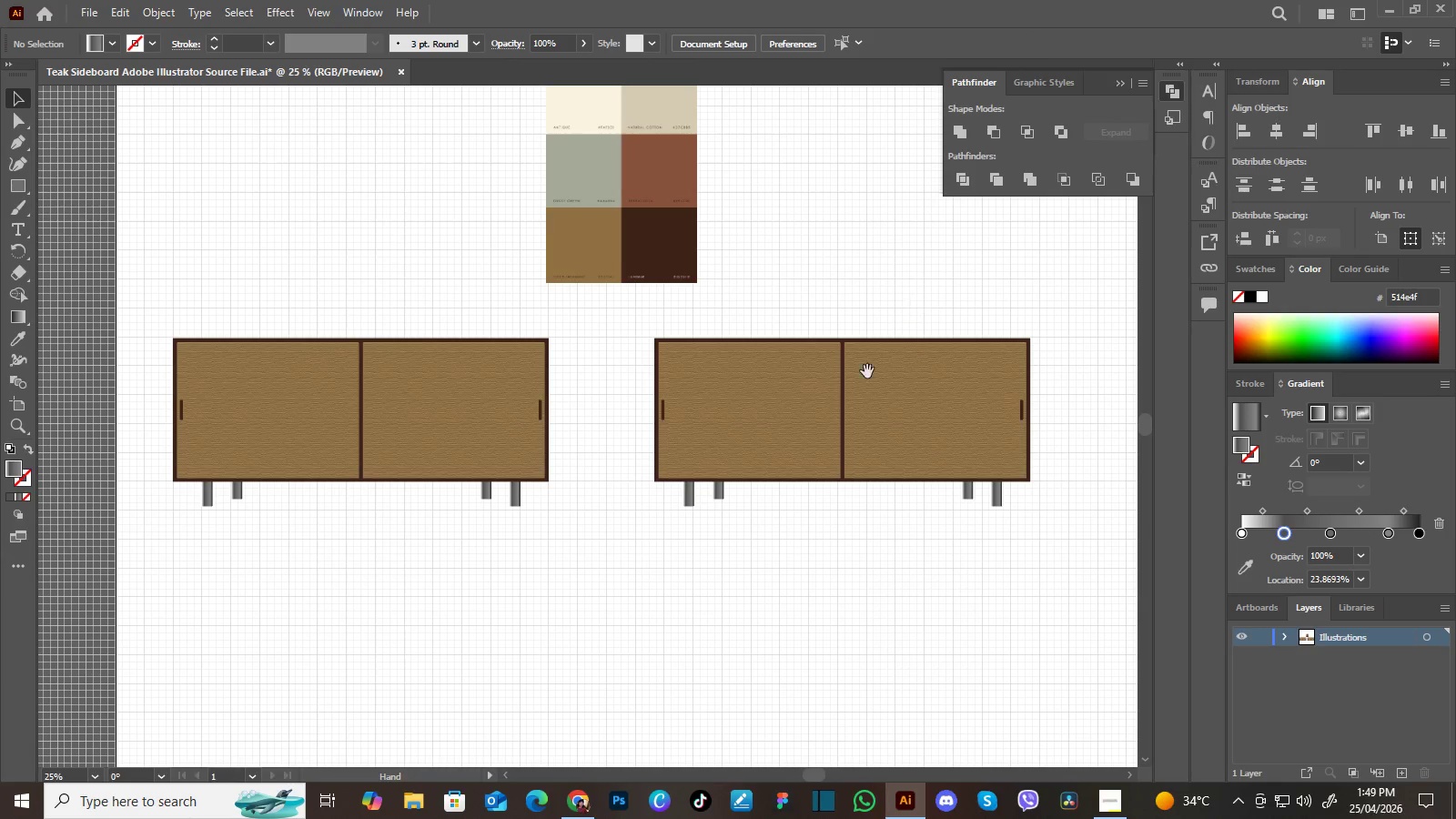 
key(Space)
 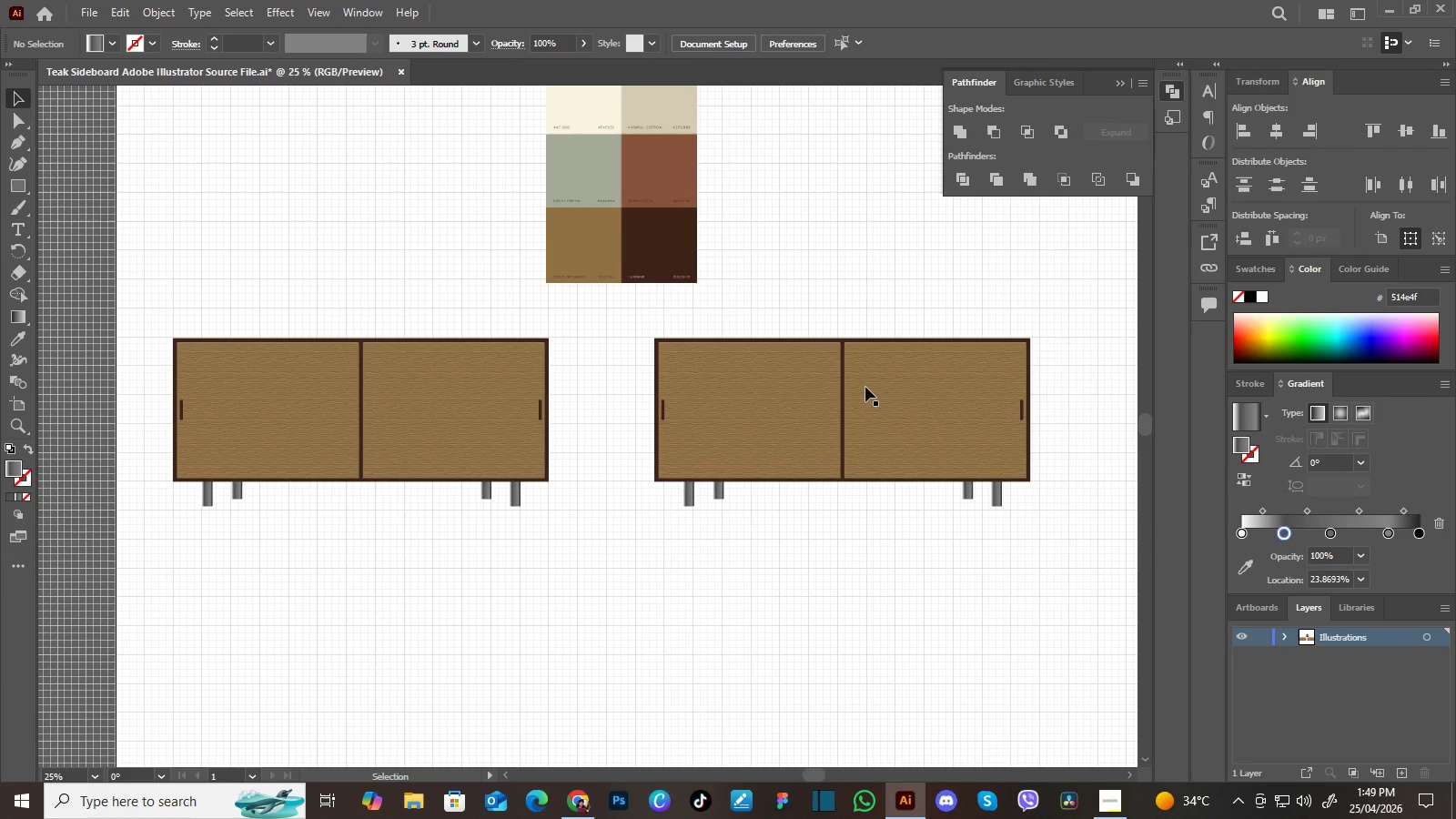 
key(Space)
 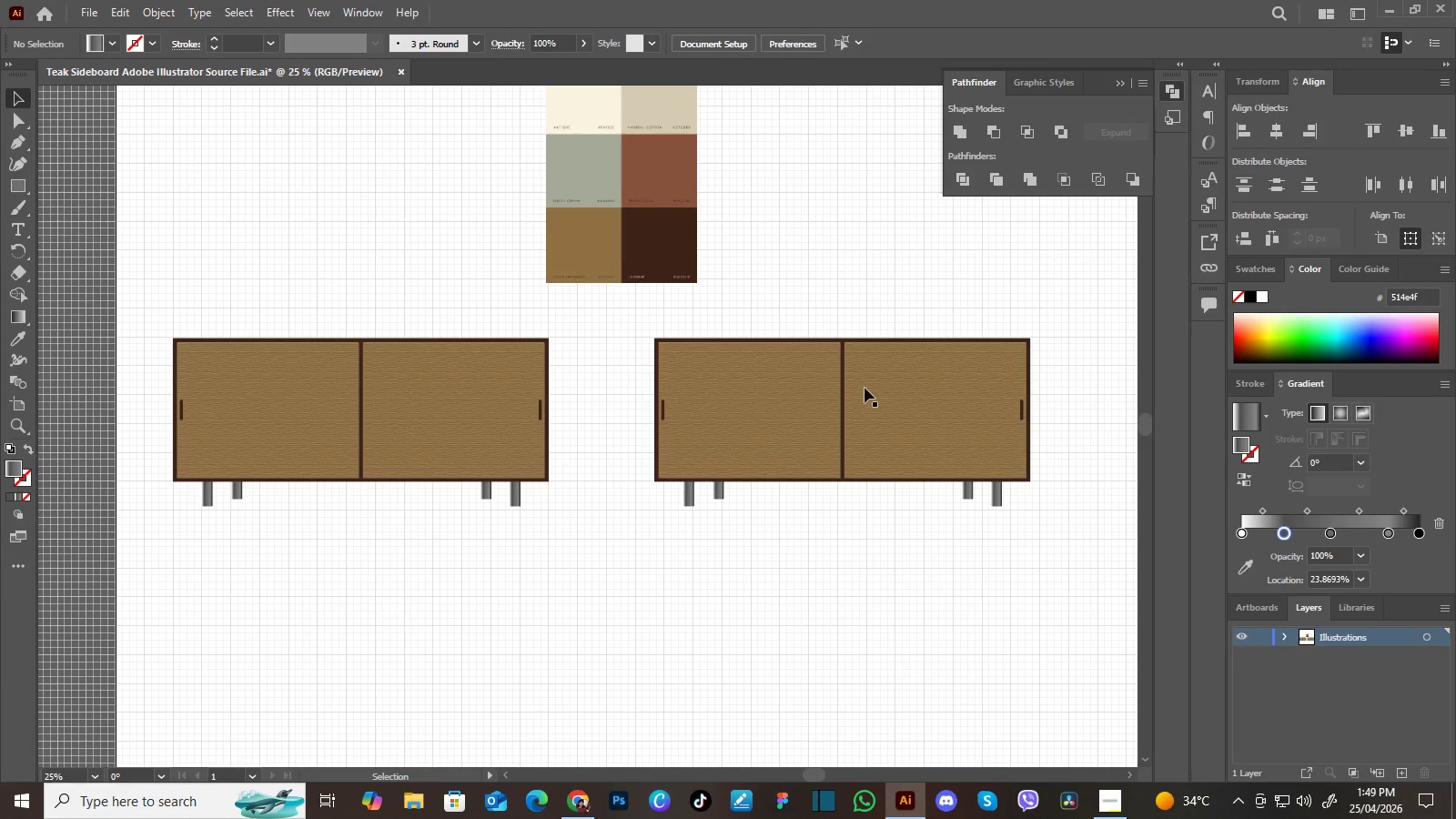 
left_click([864, 388])
 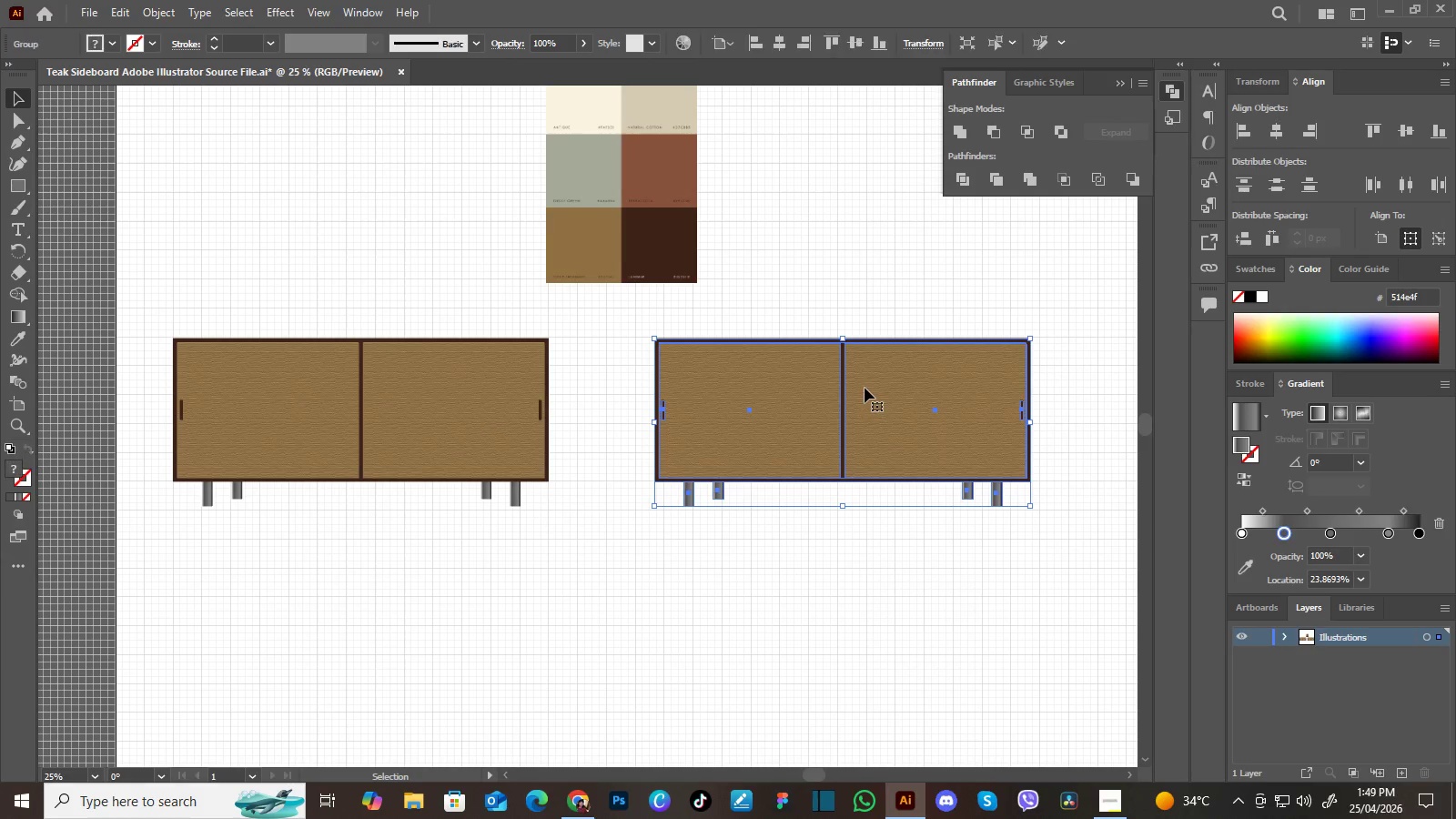 
right_click([864, 388])
 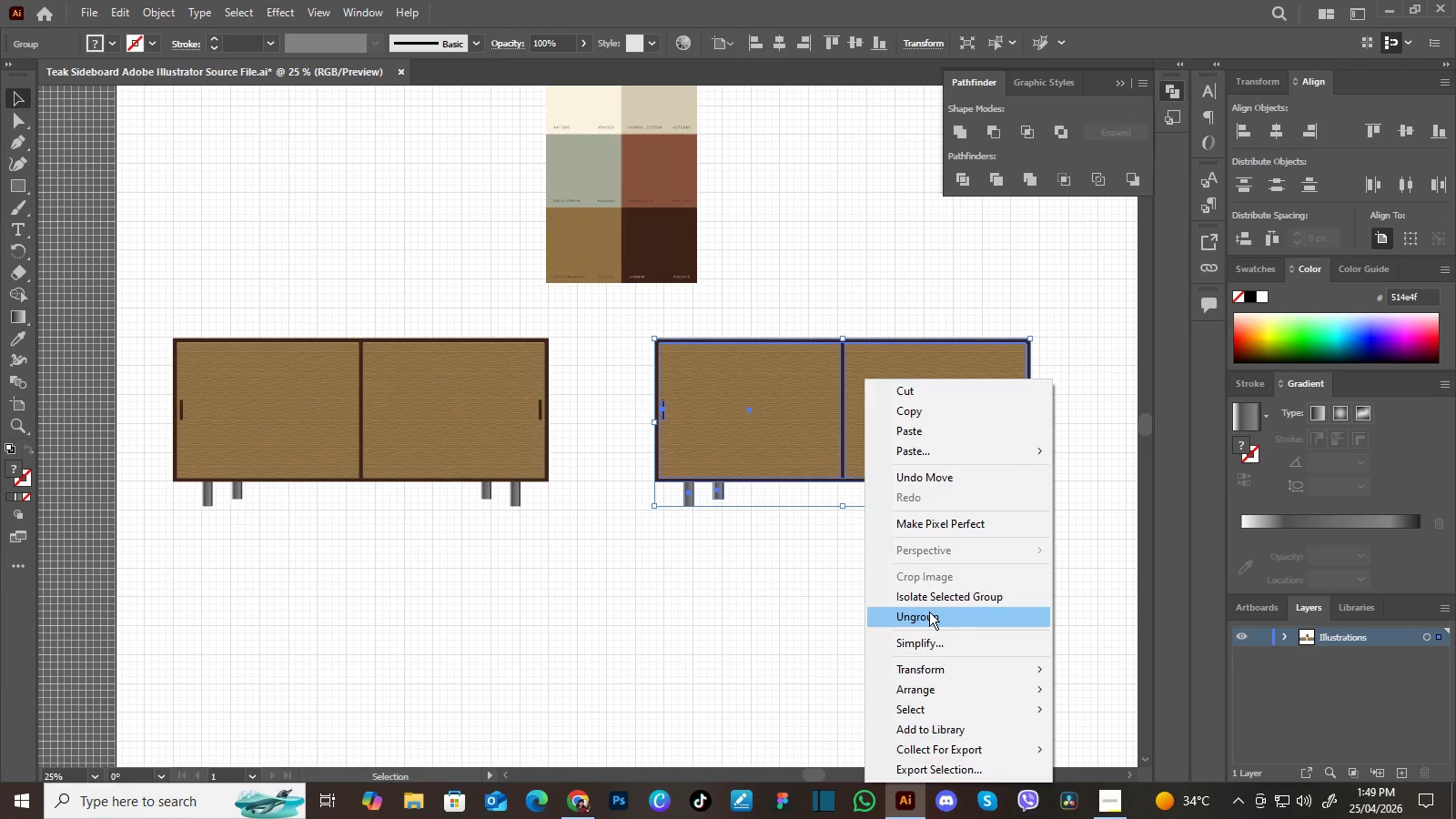 
double_click([886, 608])
 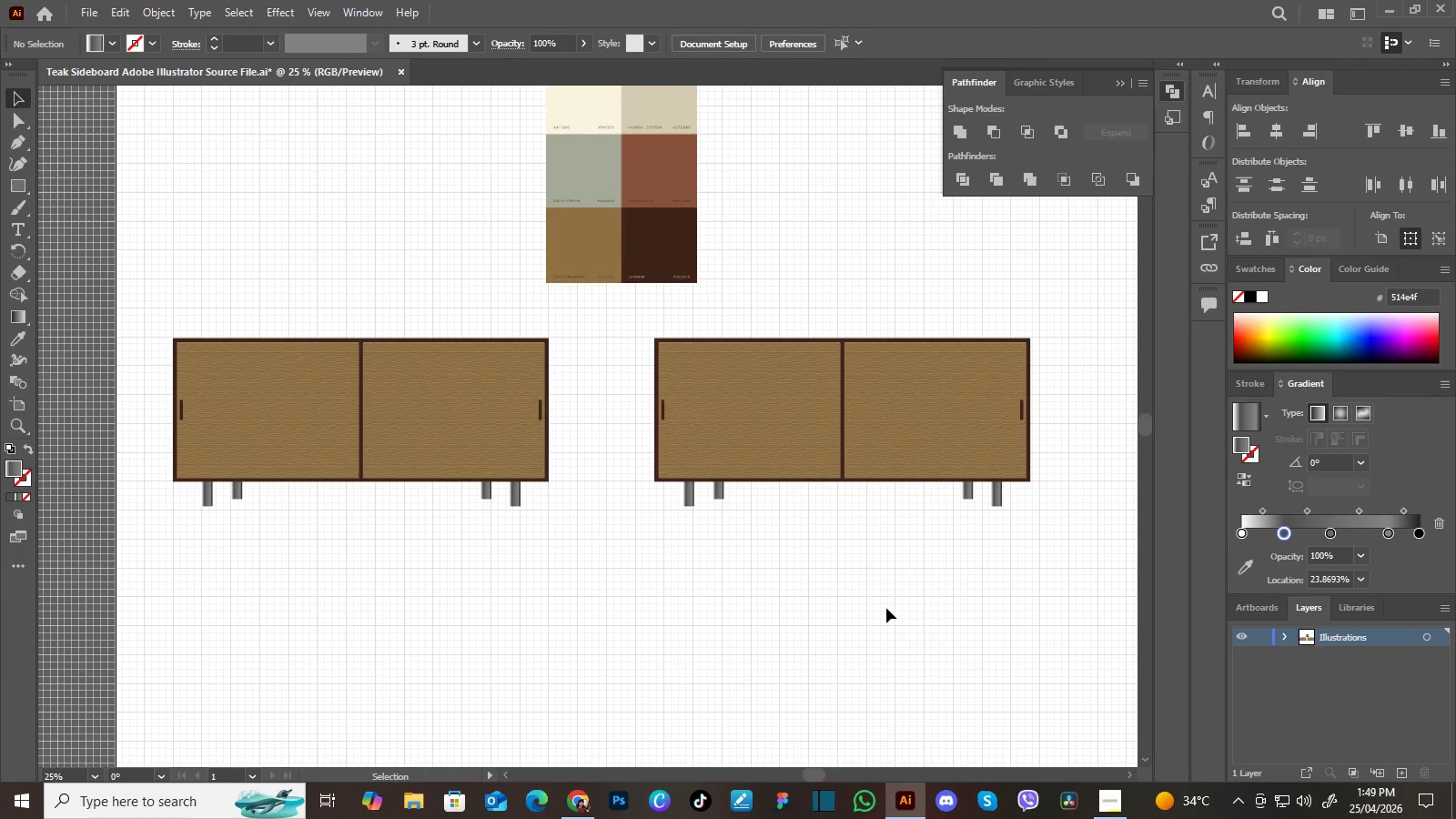 
wait(8.7)
 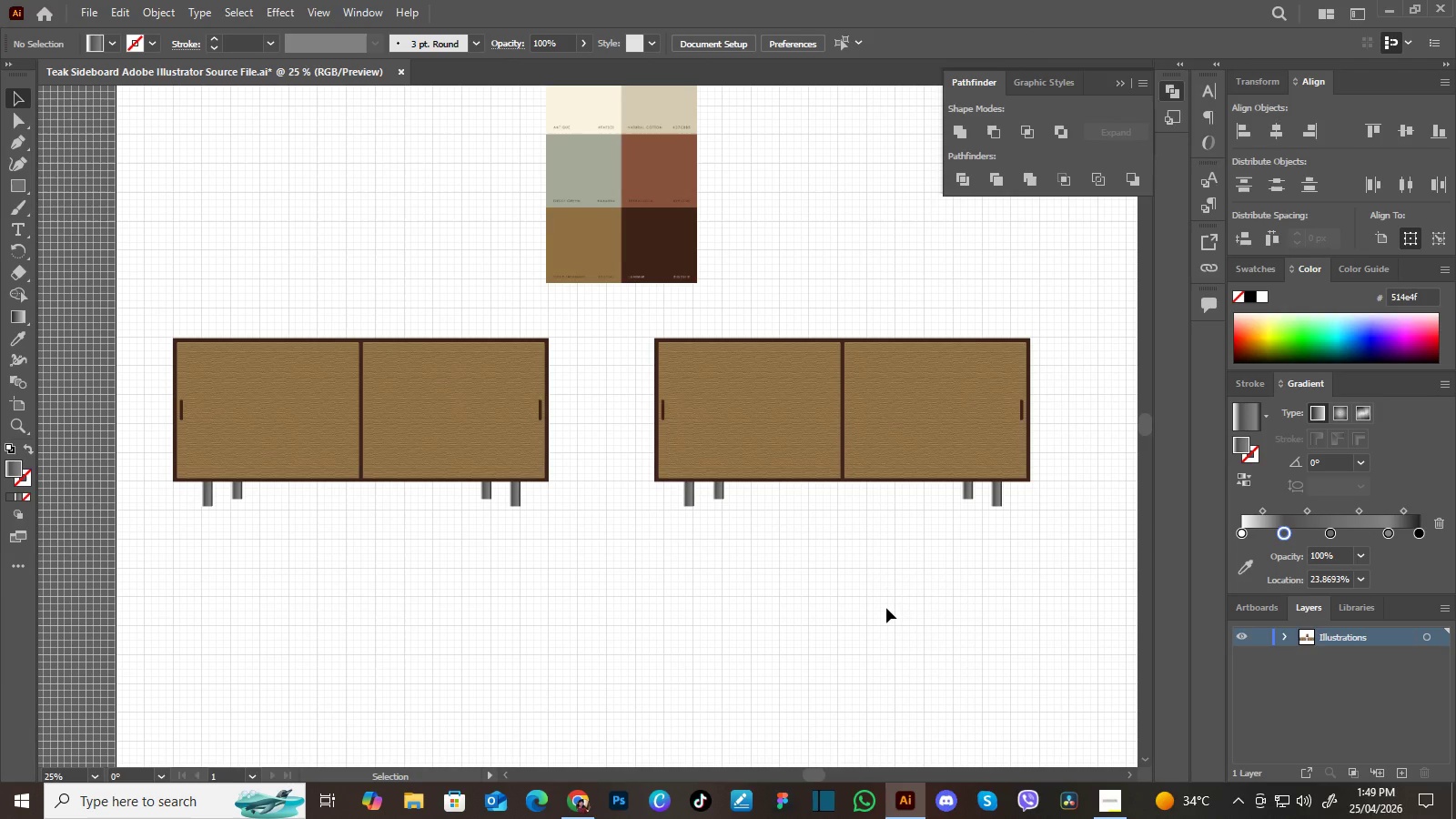 
left_click([842, 420])
 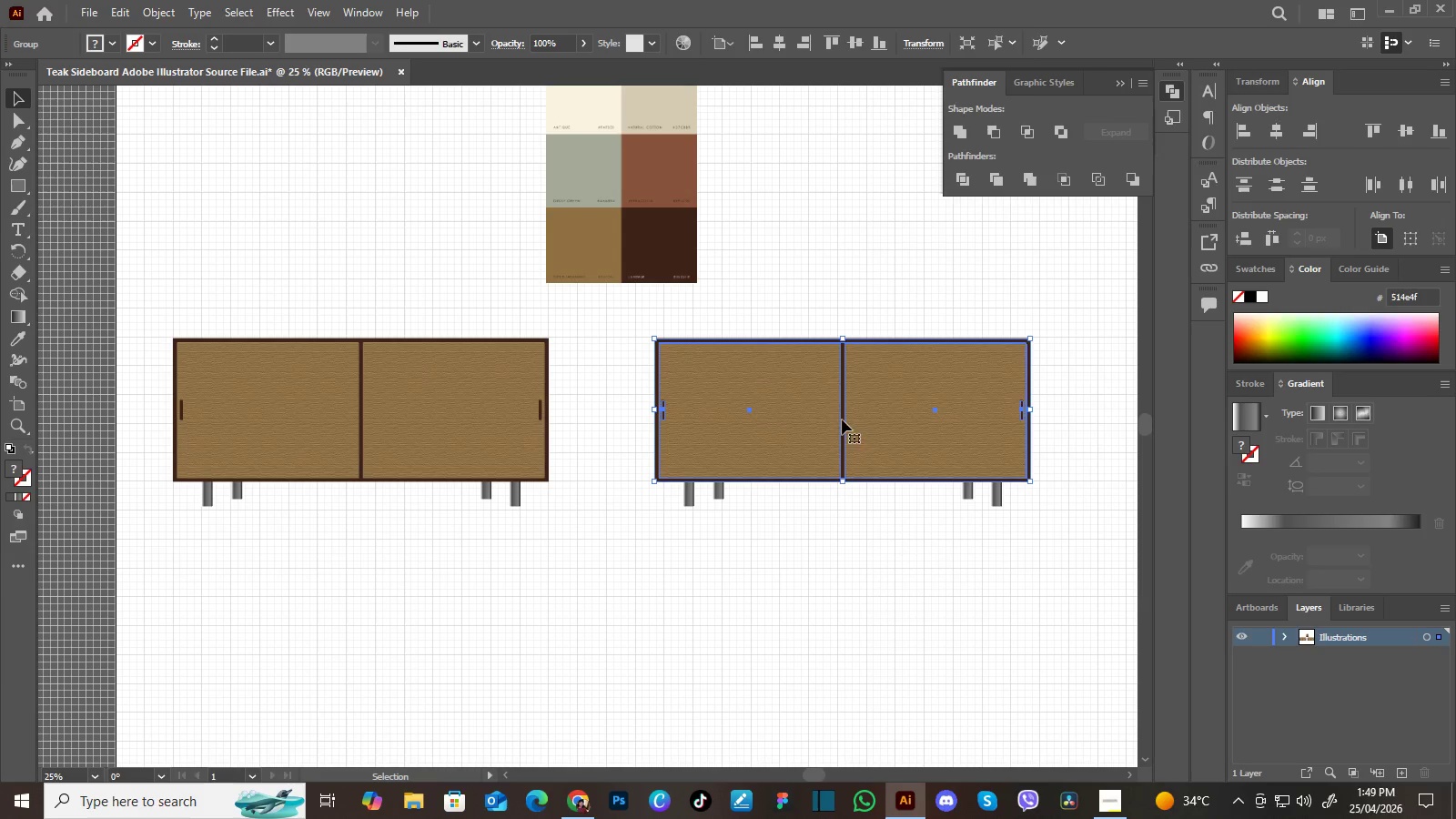 
right_click([842, 420])
 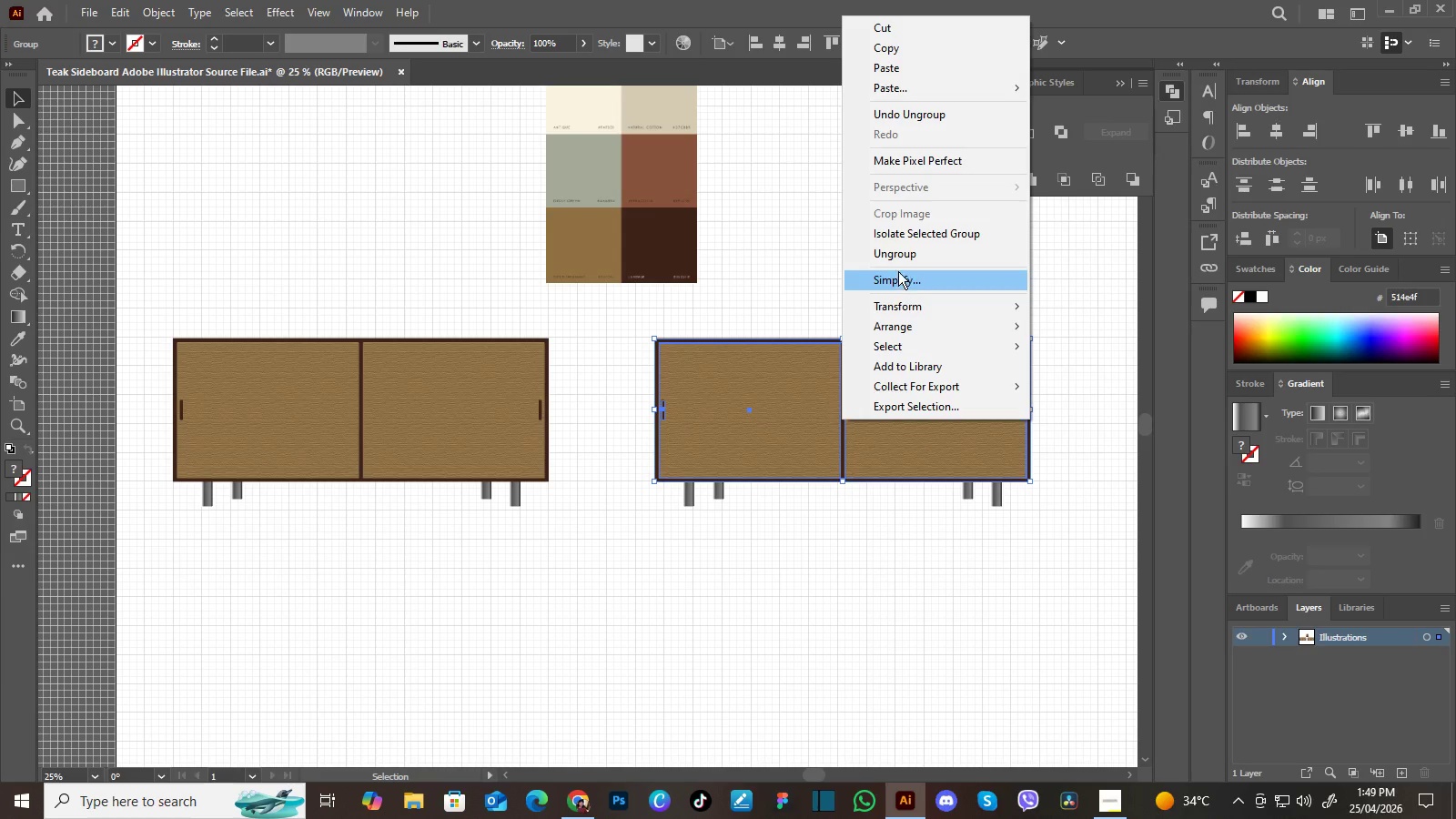 
left_click([902, 252])
 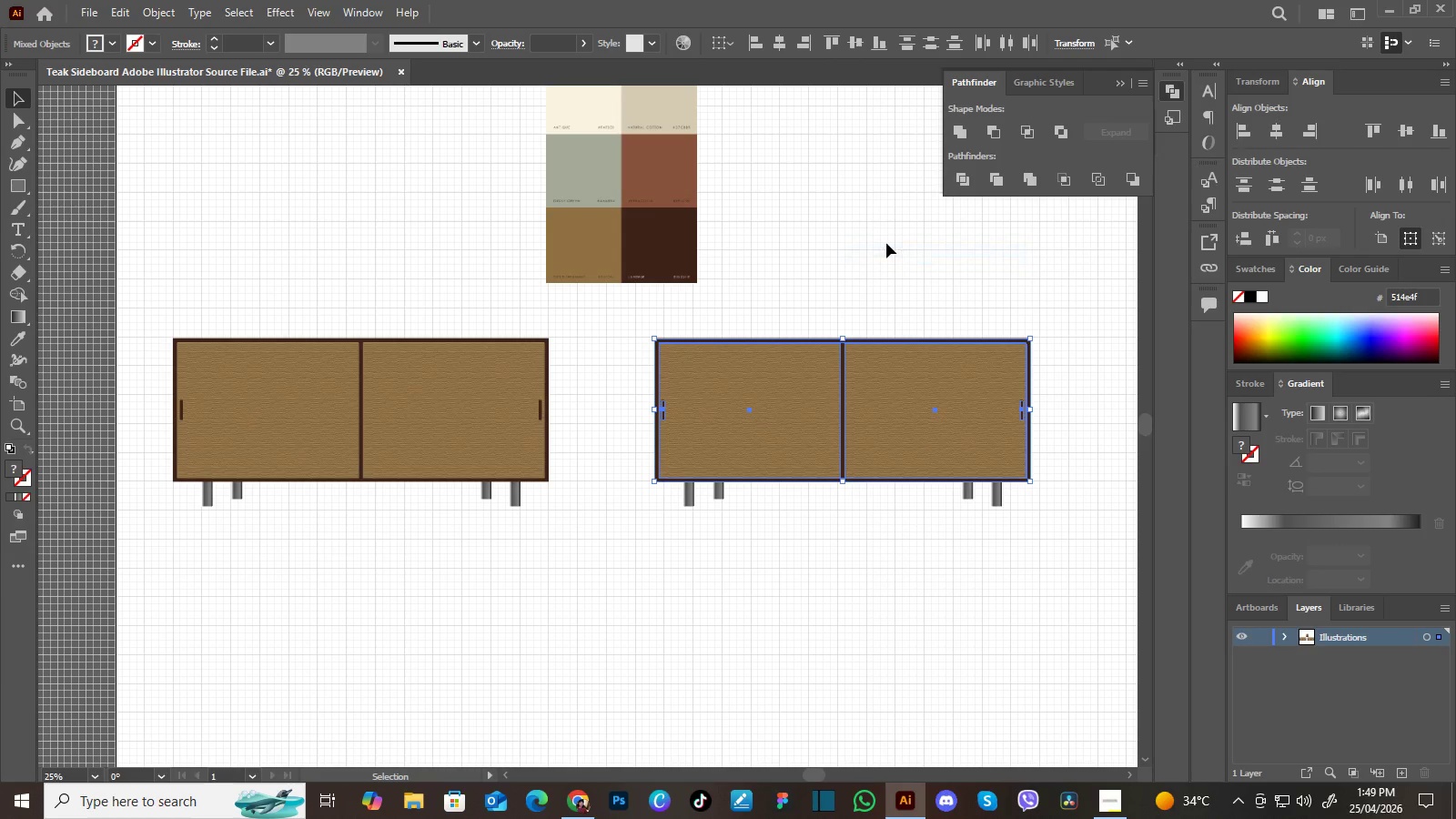 
left_click([886, 243])
 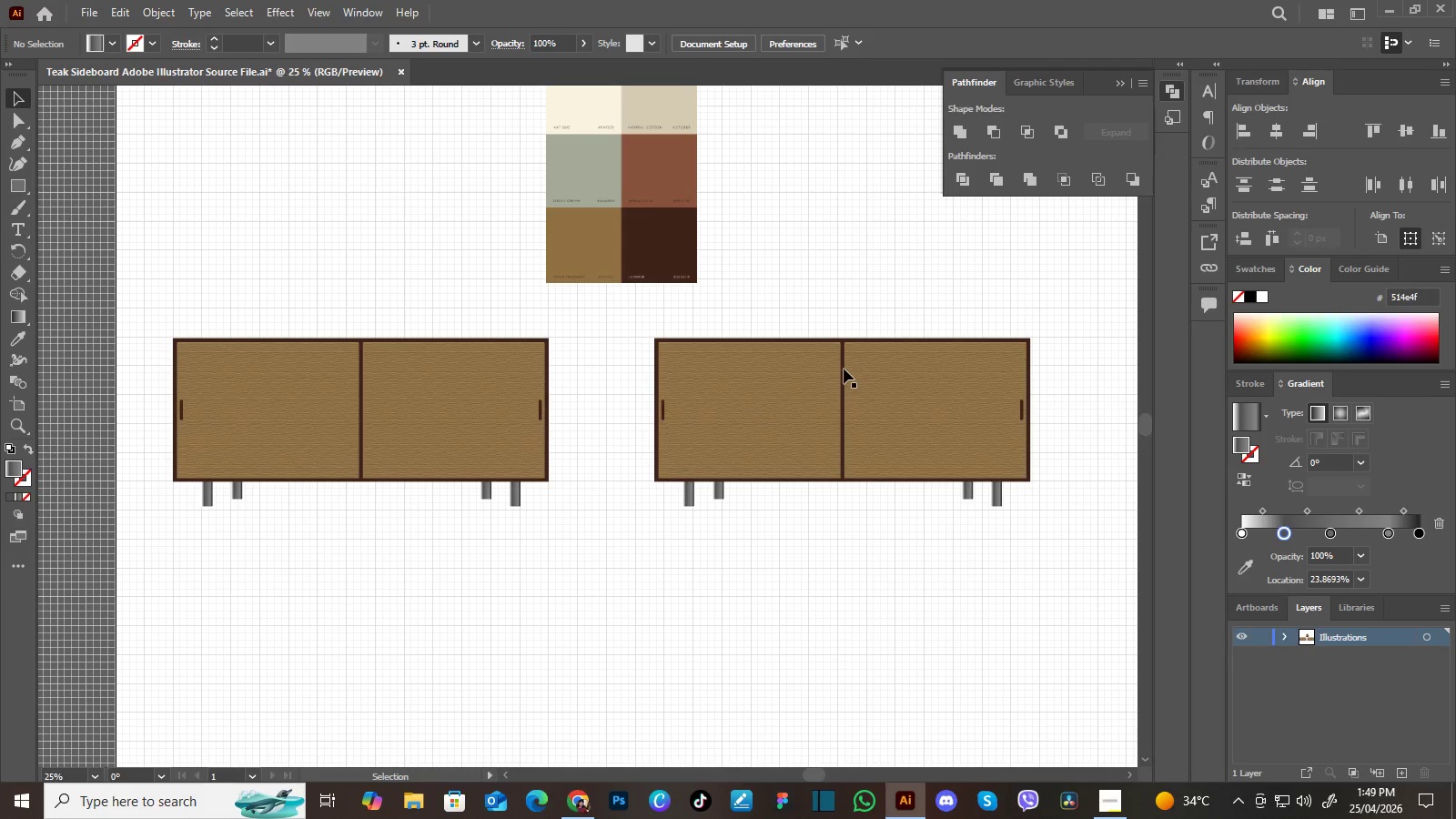 
left_click([843, 369])
 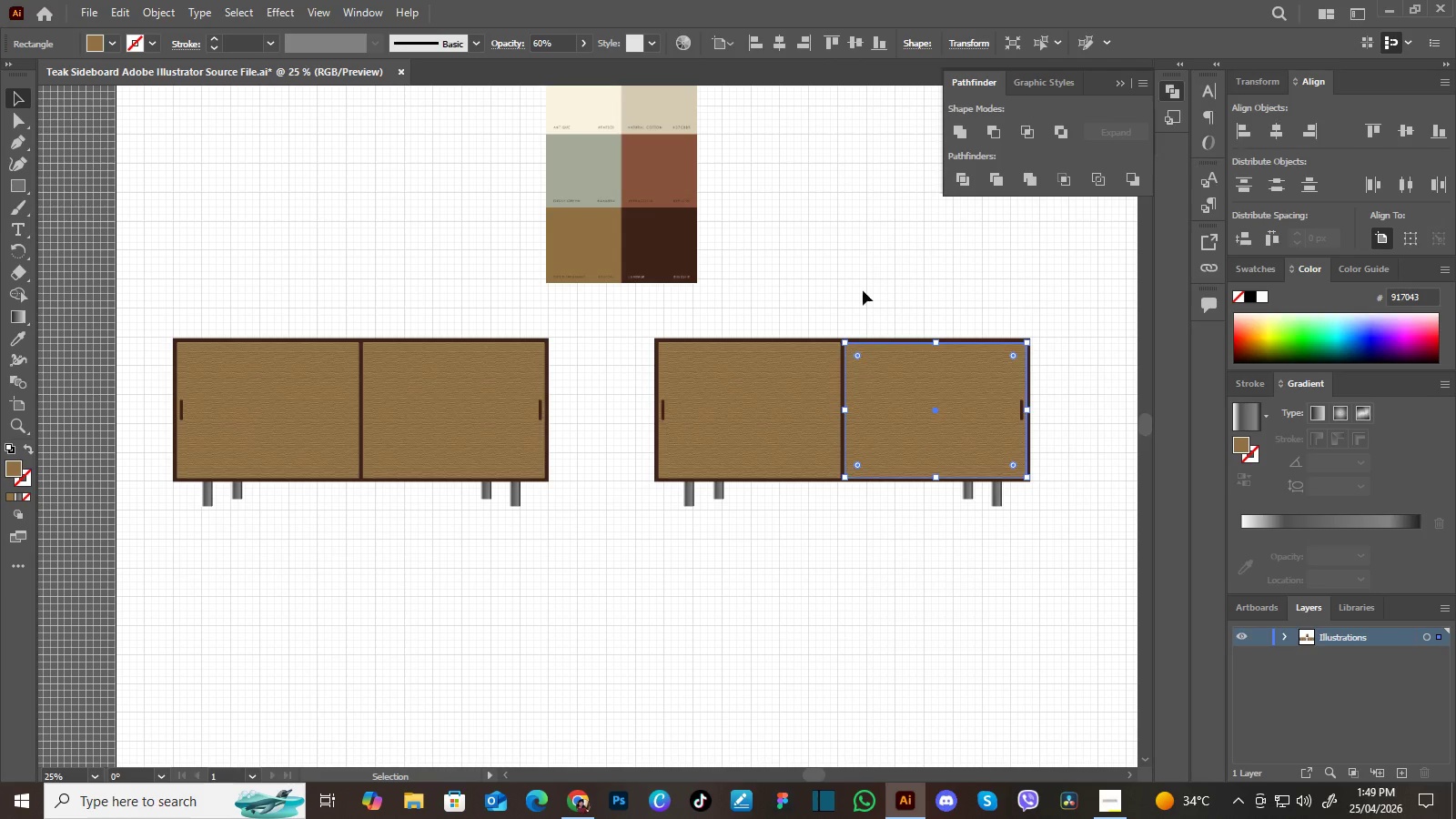 
left_click([864, 250])
 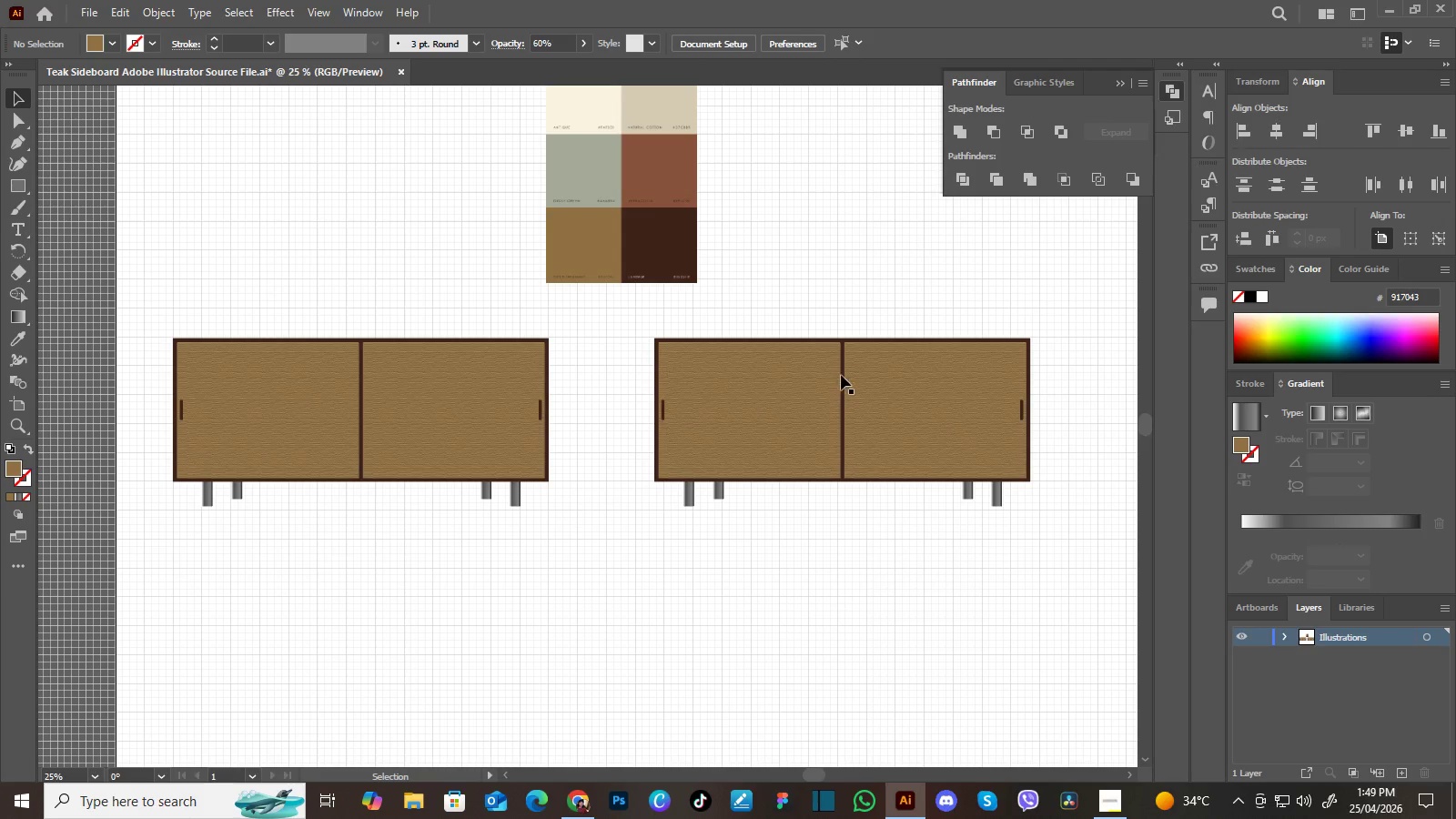 
left_click([842, 376])
 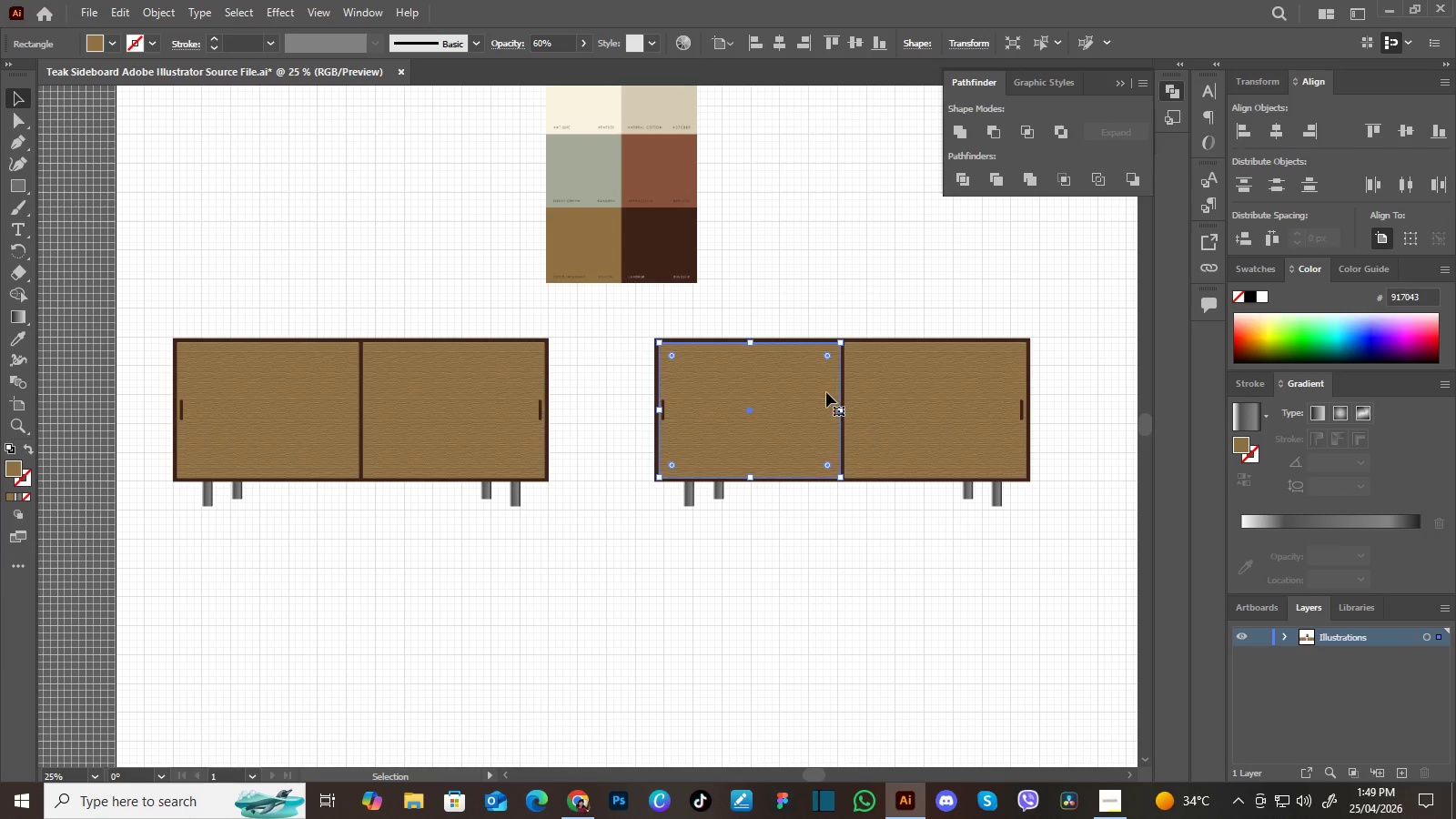 
left_click_drag(start_coordinate=[826, 392], to_coordinate=[827, 559])
 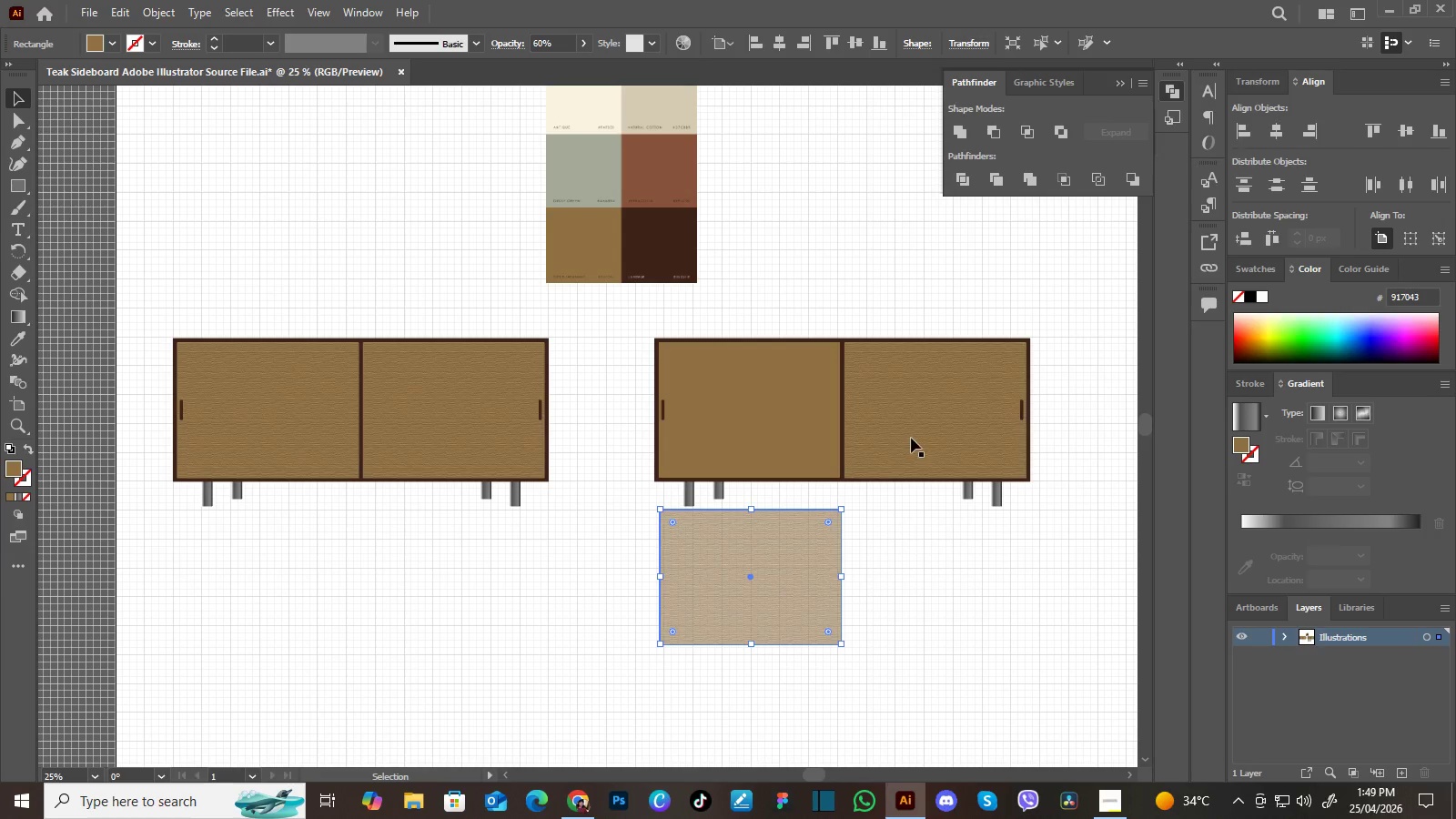 
left_click([911, 438])
 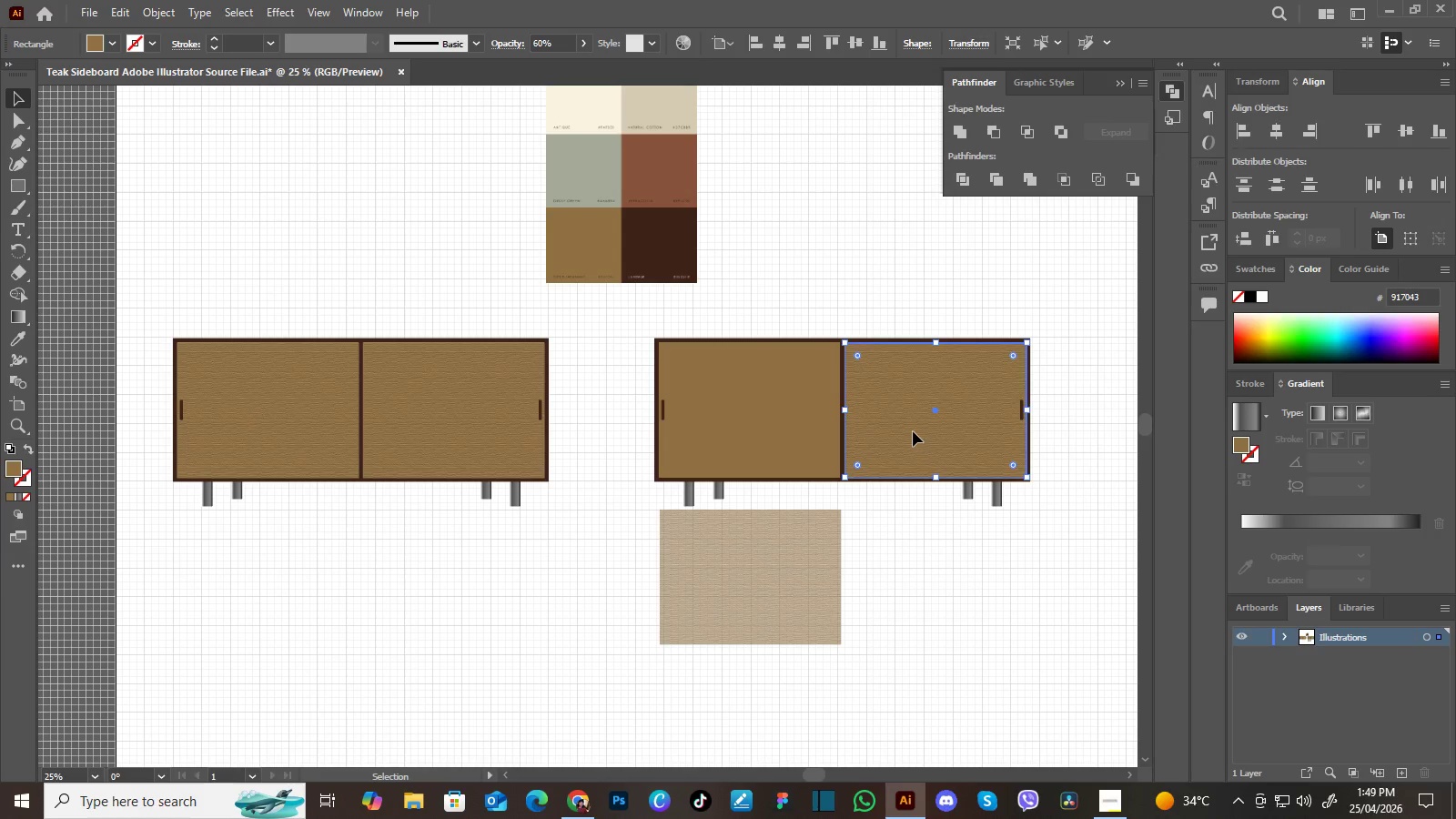 
left_click_drag(start_coordinate=[913, 431], to_coordinate=[918, 607])
 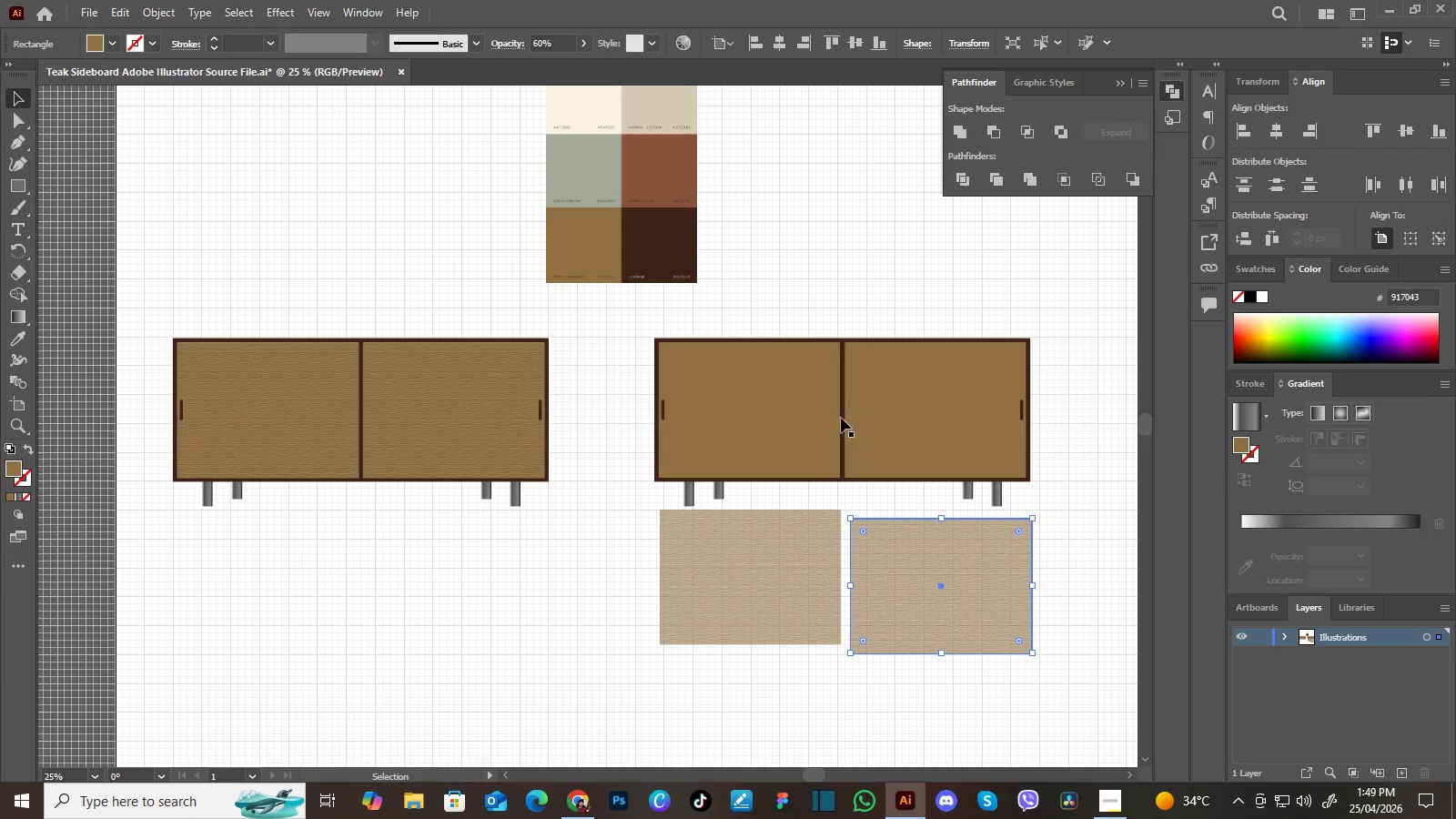 
left_click([841, 418])
 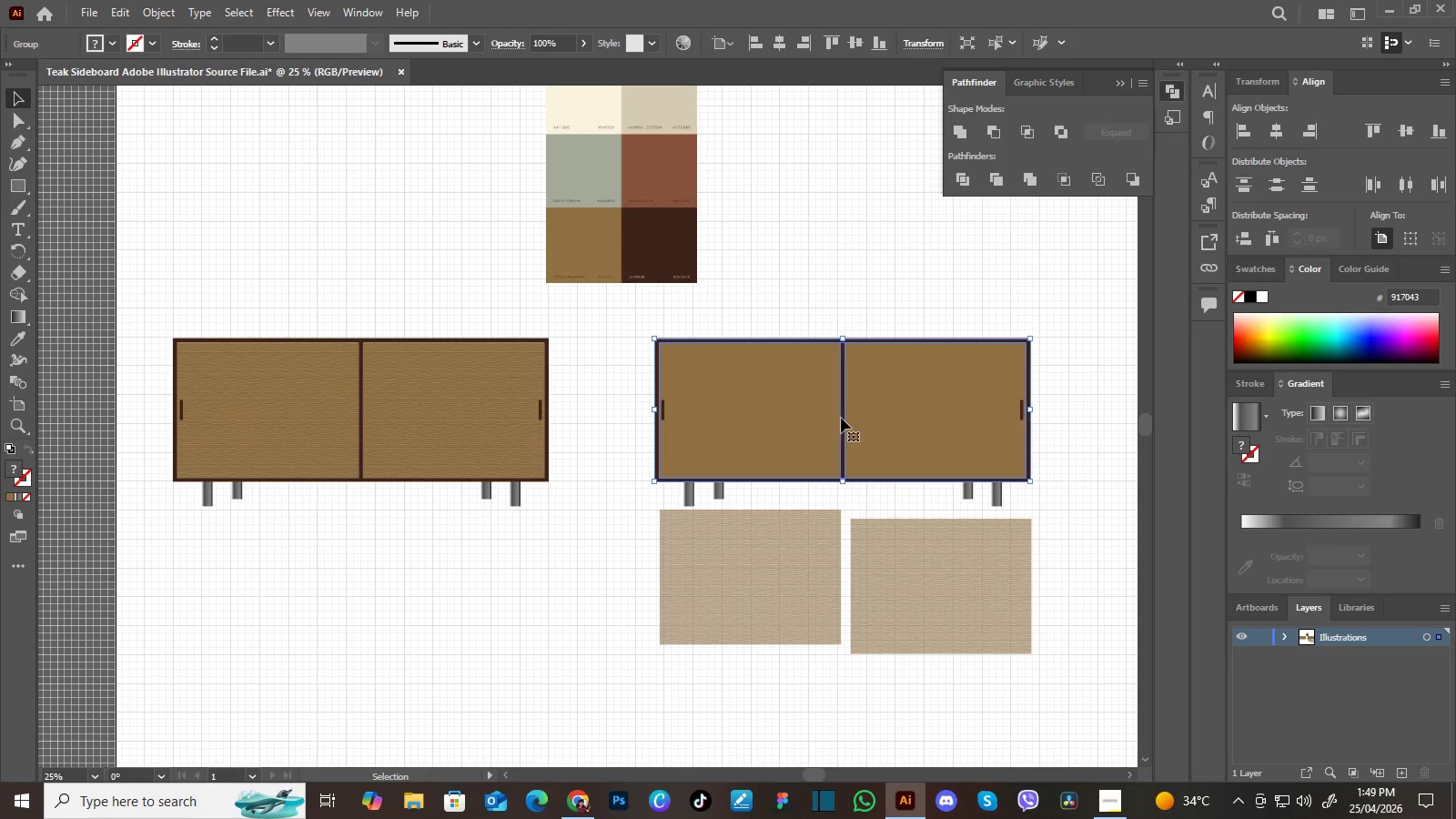 
right_click([841, 418])
 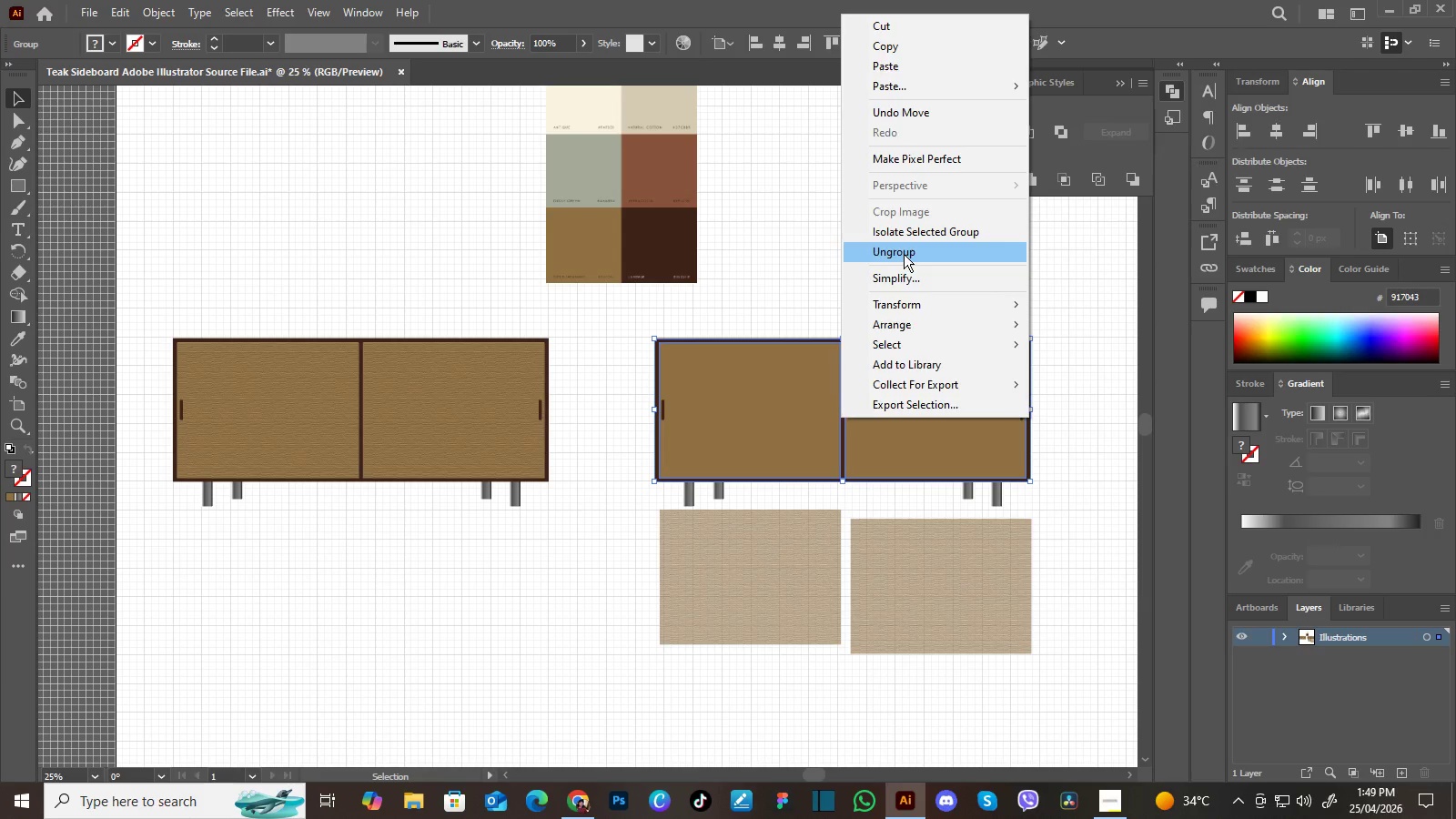 
double_click([848, 238])
 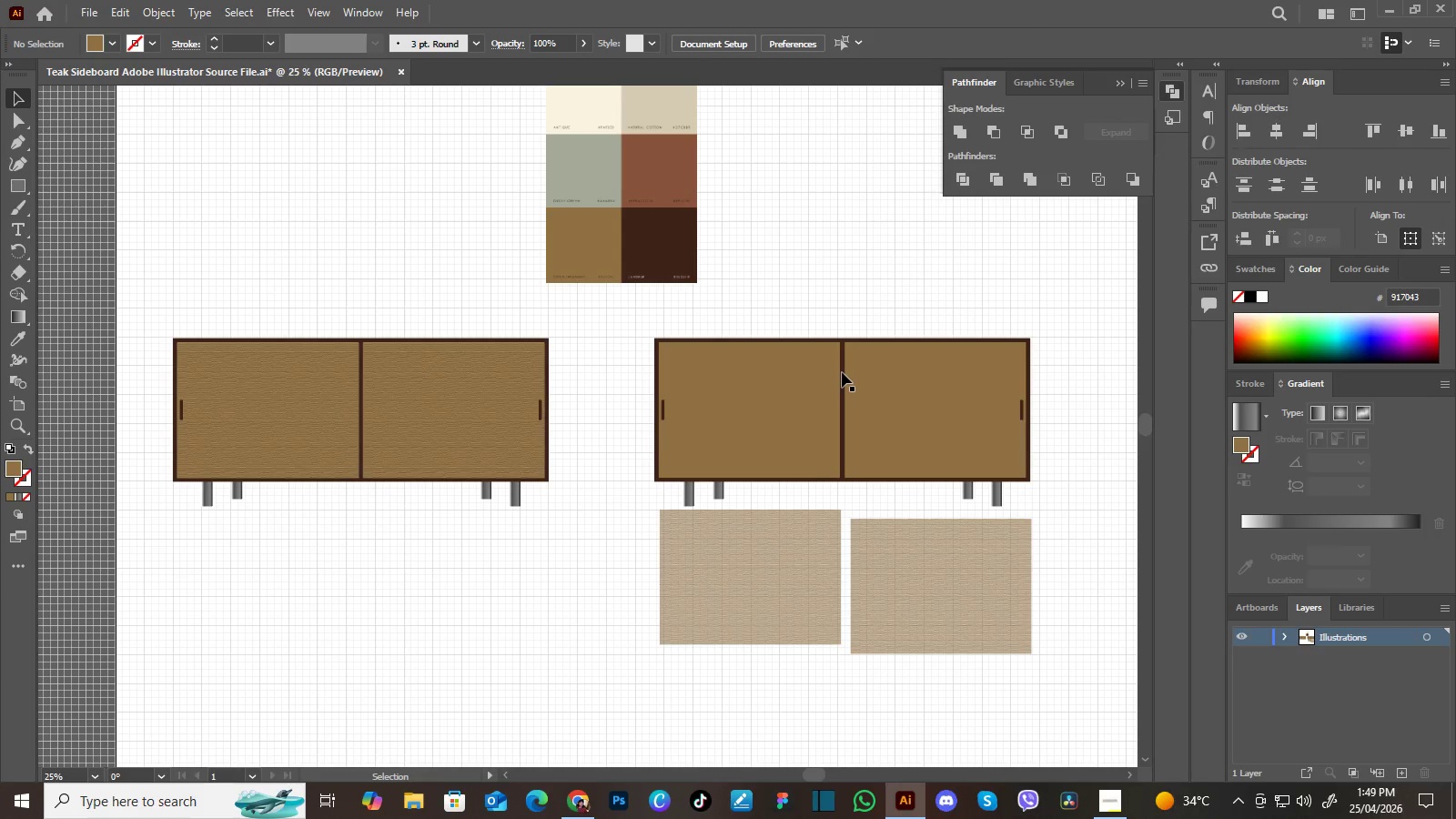 
left_click([842, 372])
 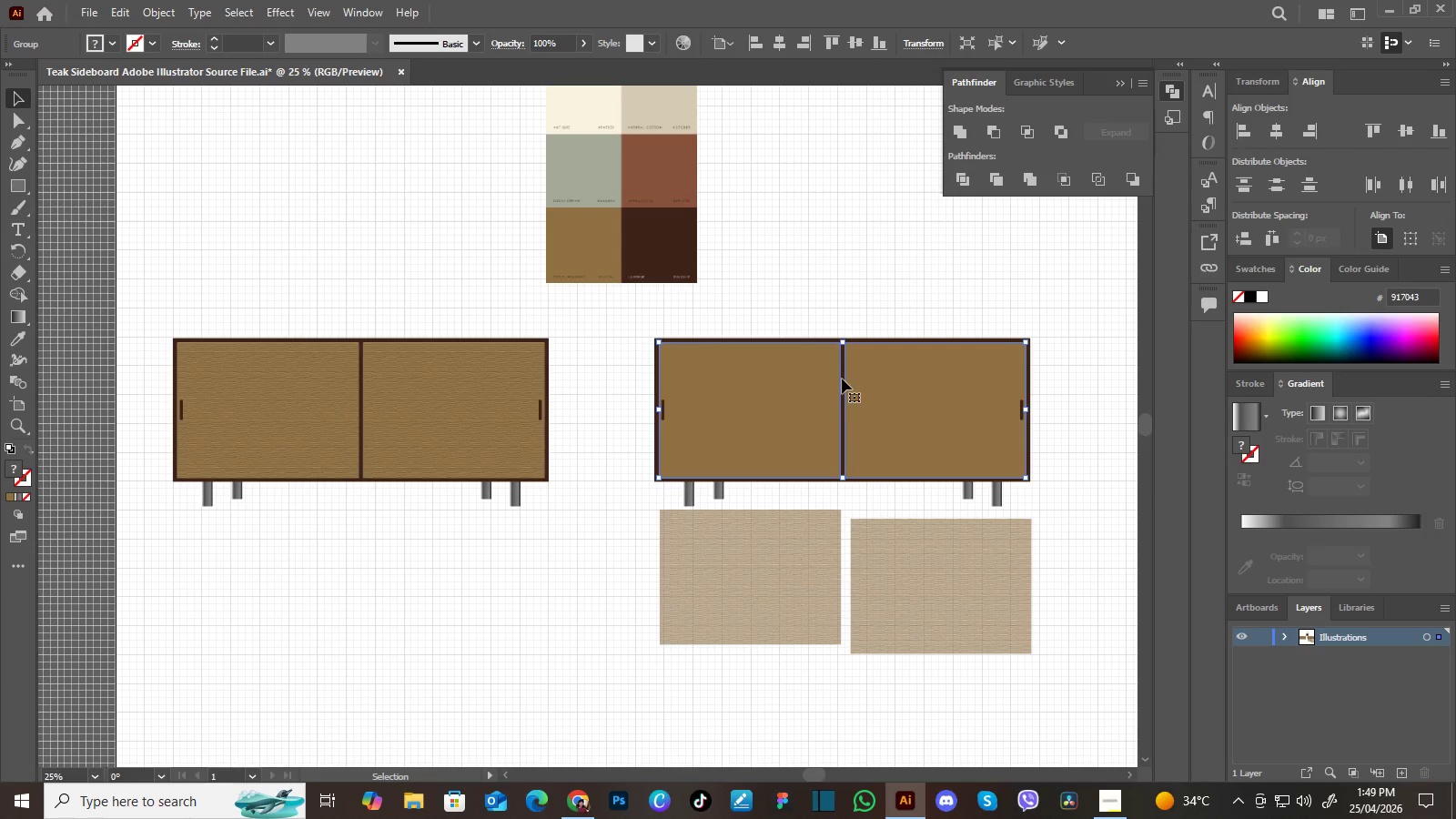 
right_click([842, 379])
 